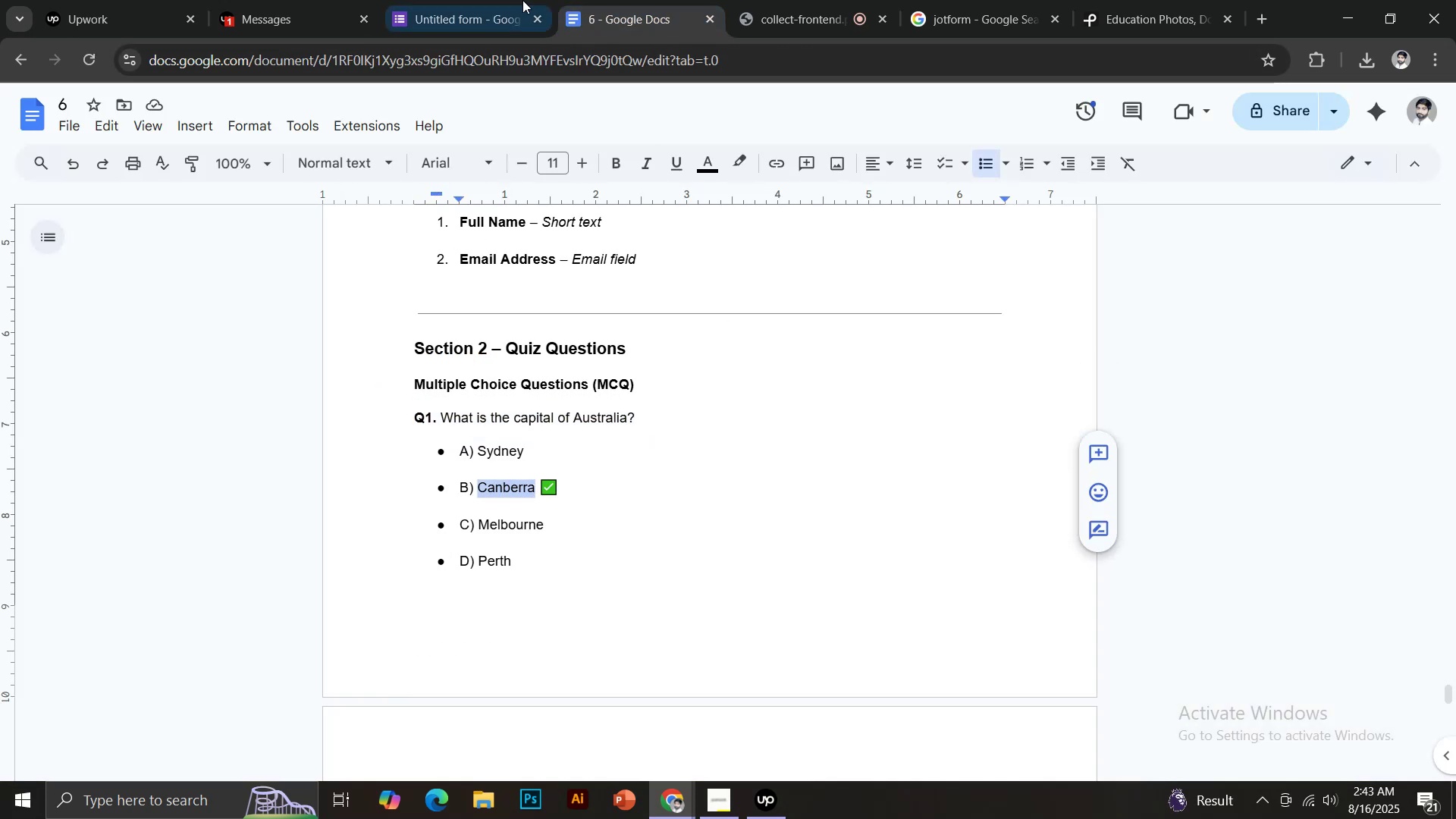 
key(Control+C)
 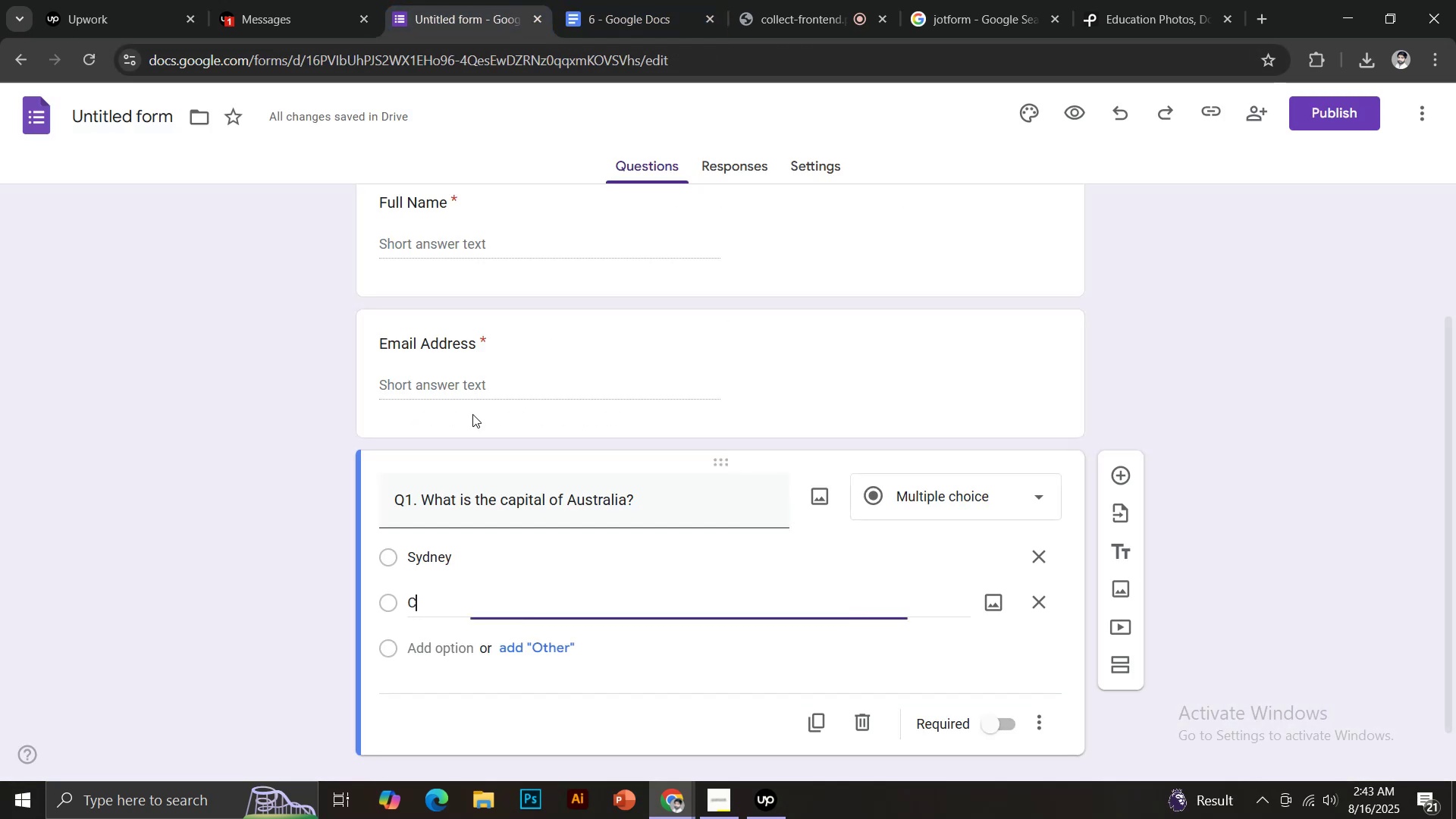 
hold_key(key=ControlLeft, duration=0.36)
 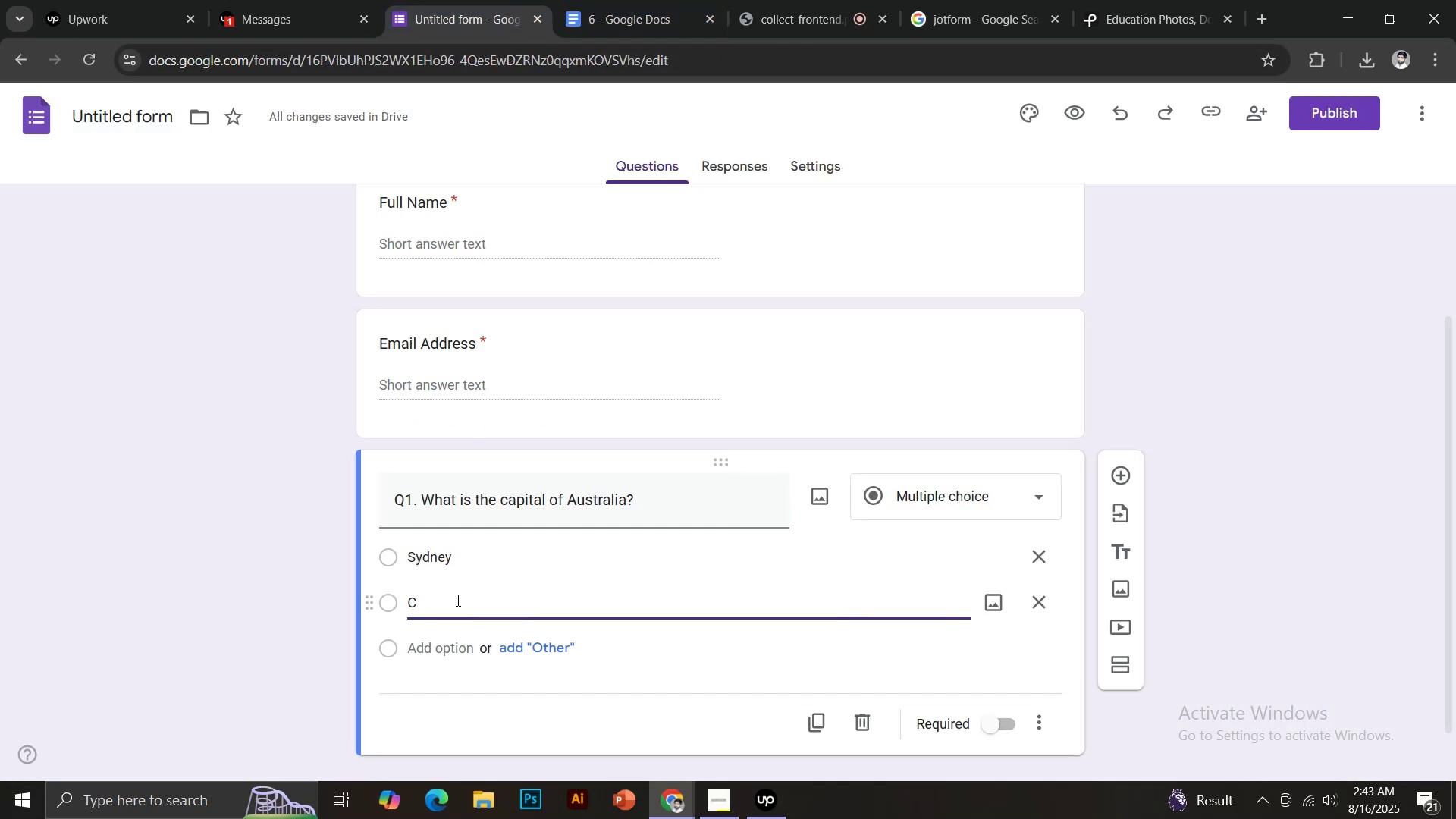 
key(Control+ControlLeft)
 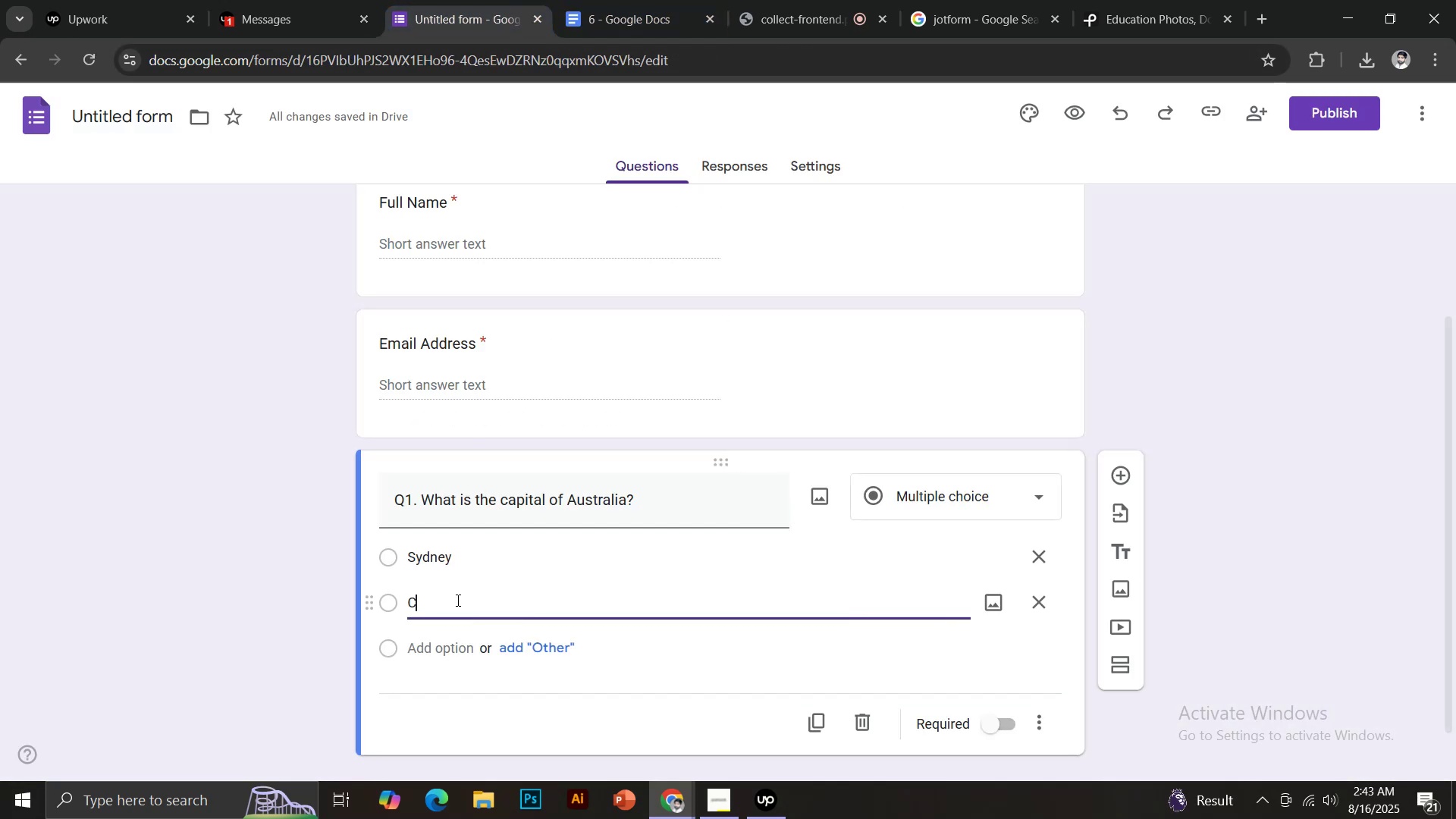 
key(Control+A)
 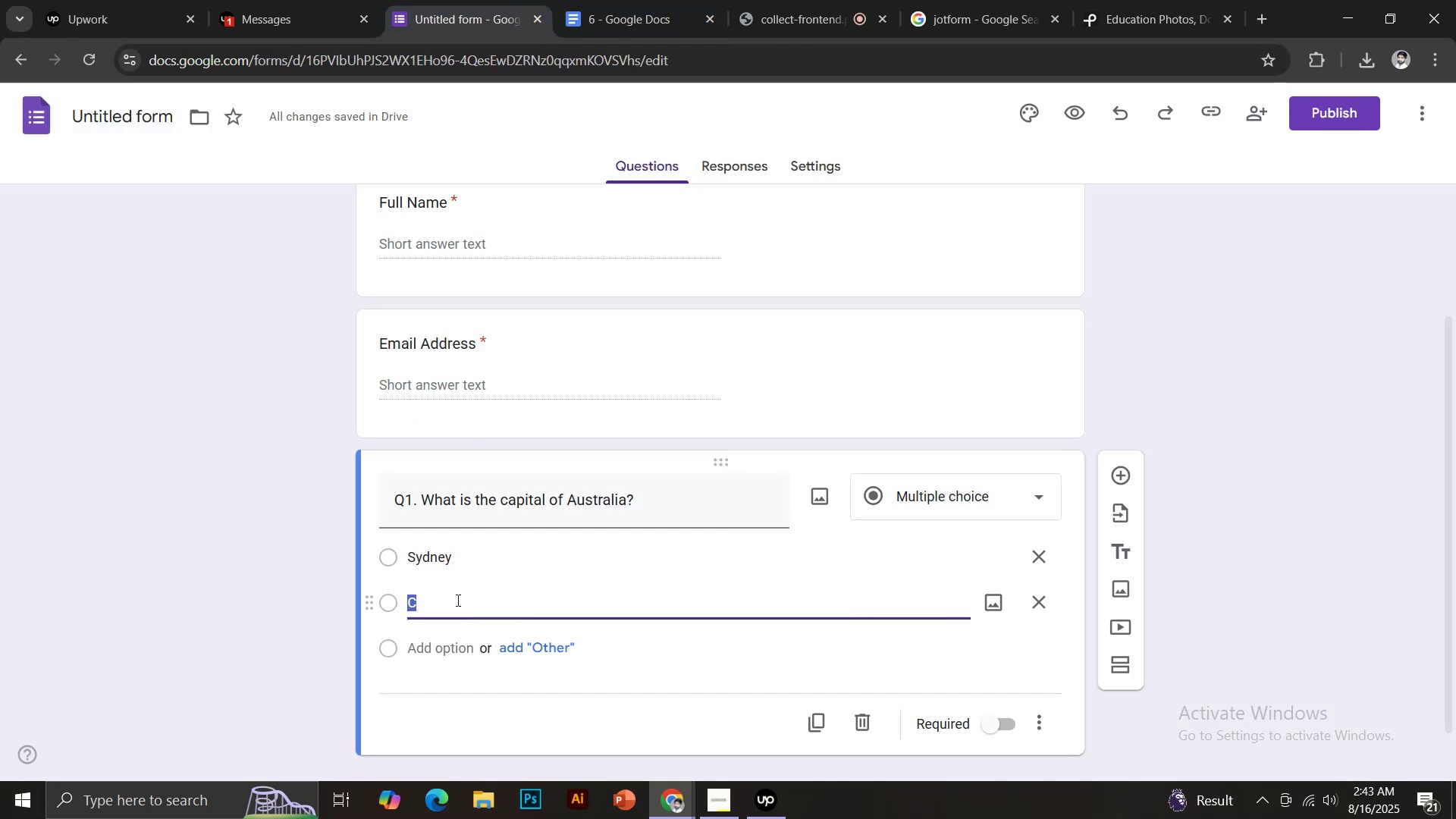 
key(Control+V)
 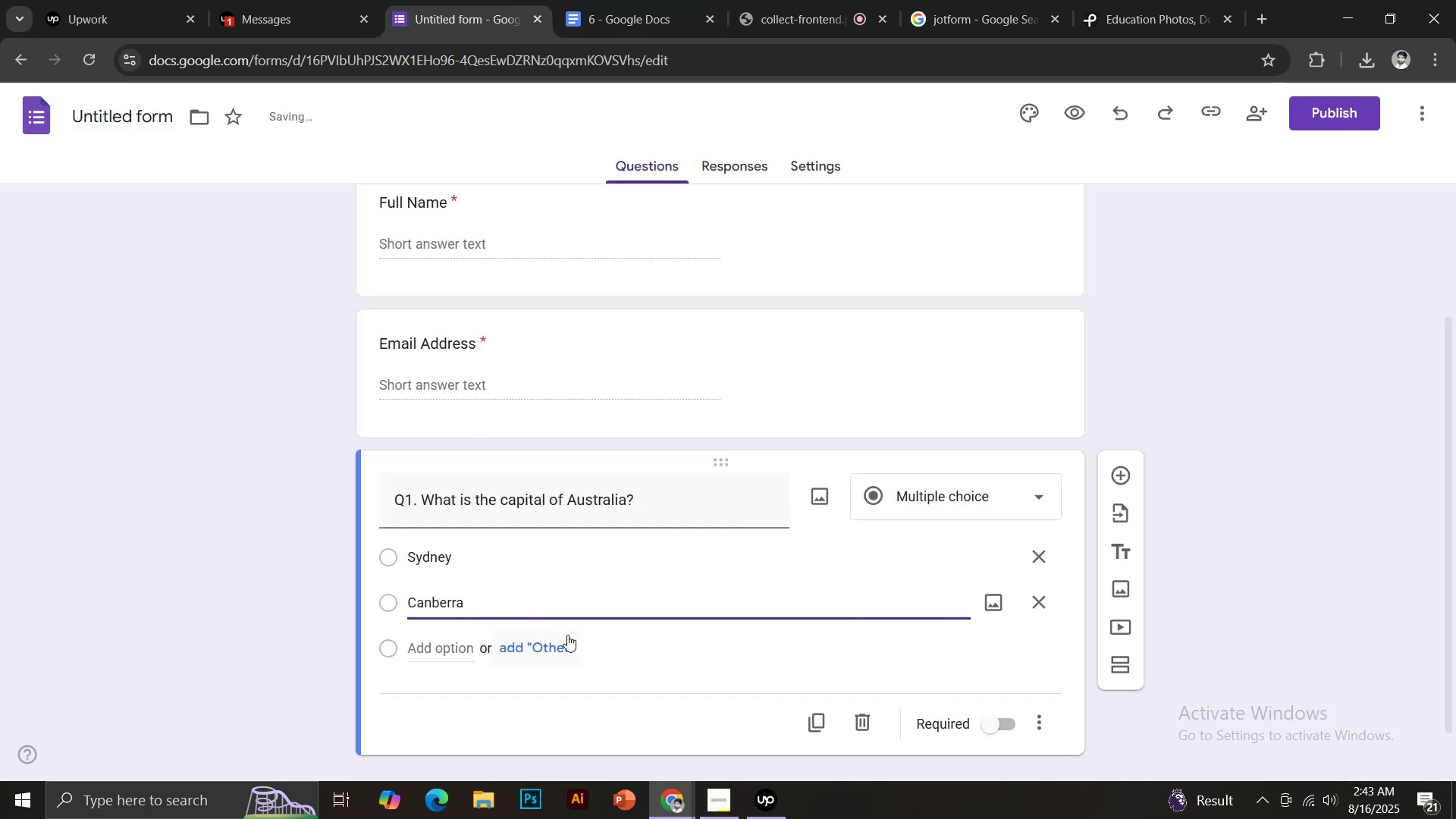 
left_click([440, 645])
 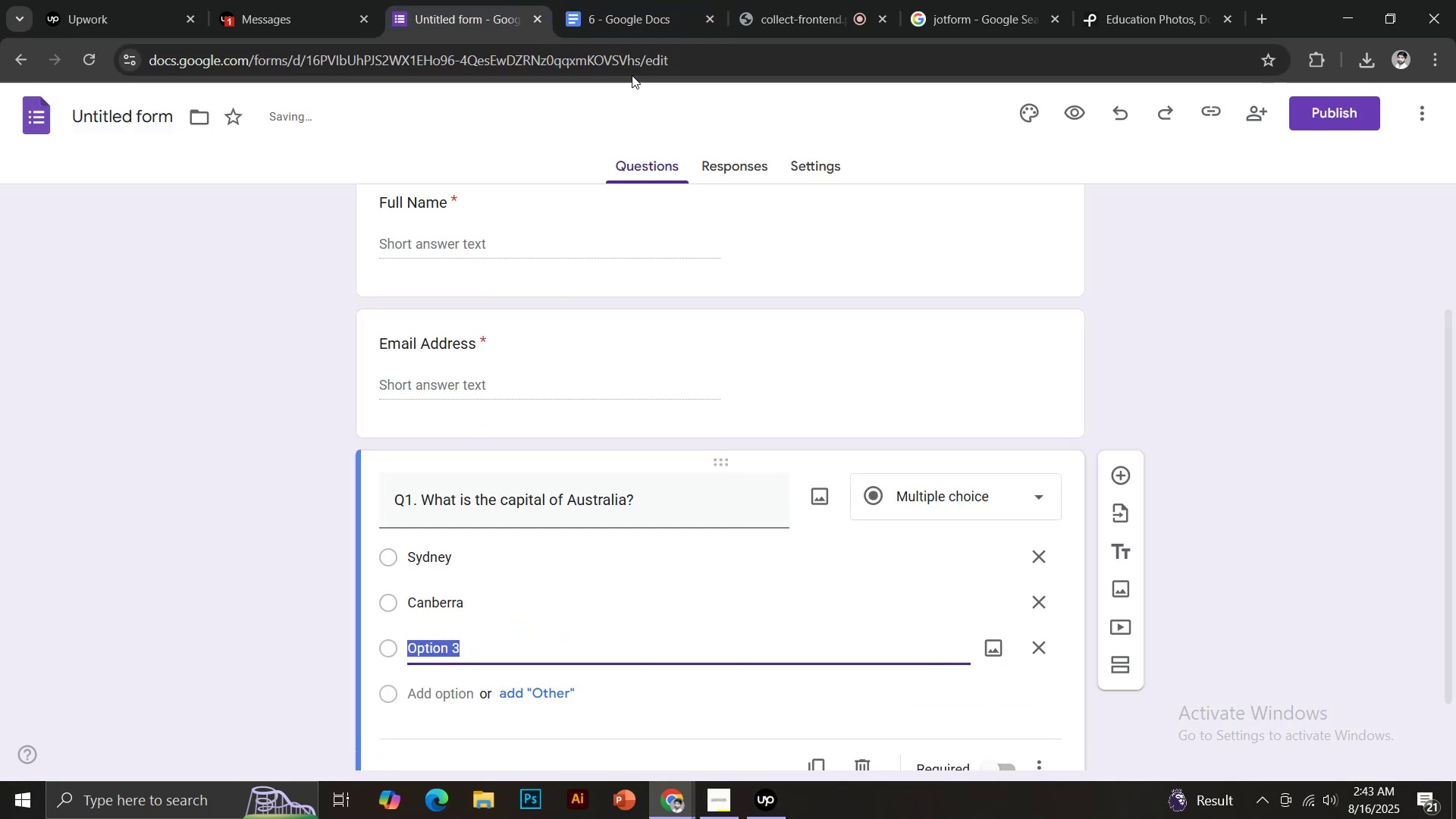 
left_click([619, 0])
 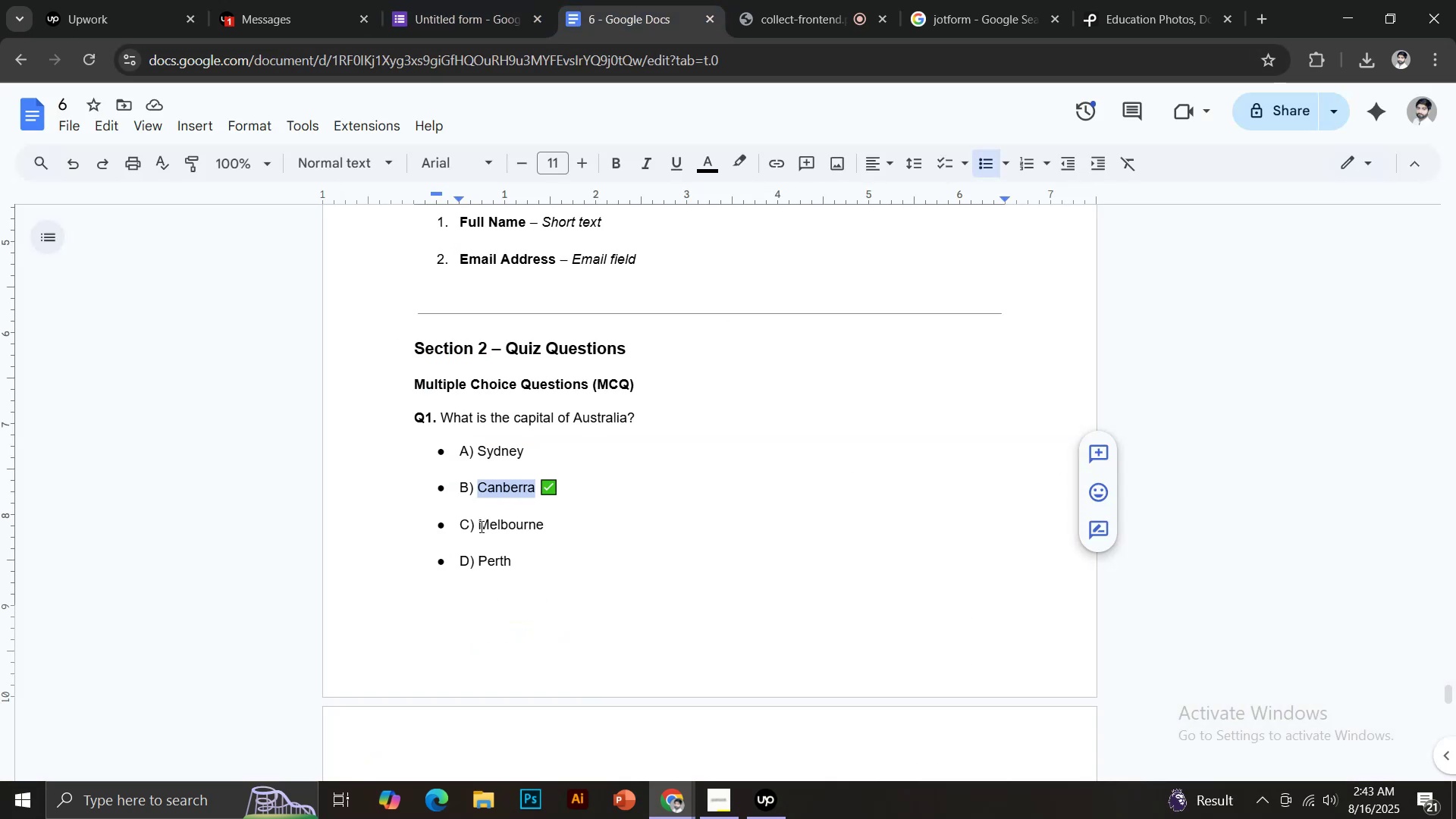 
left_click_drag(start_coordinate=[478, 526], to_coordinate=[548, 529])
 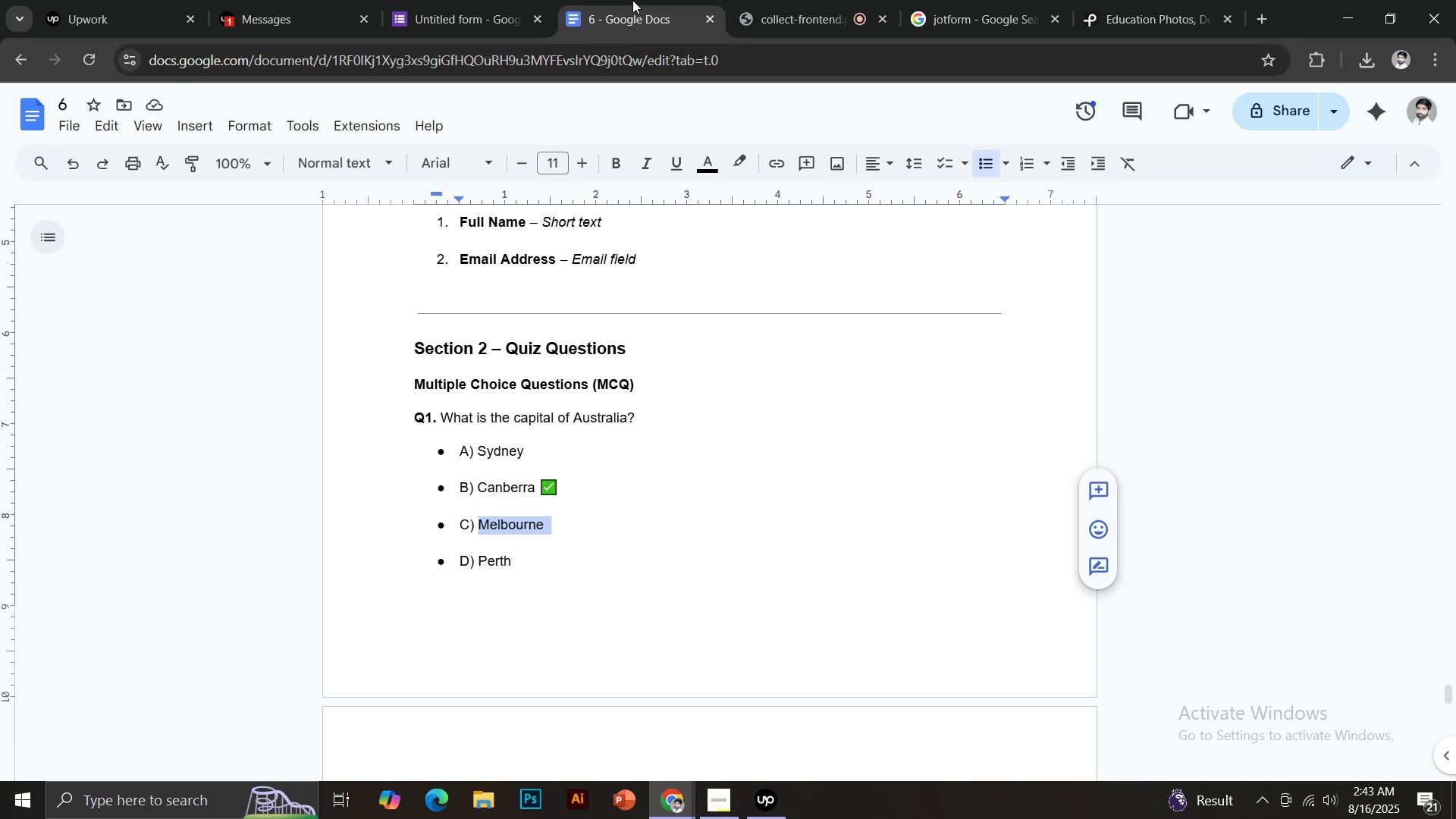 
key(Control+C)
 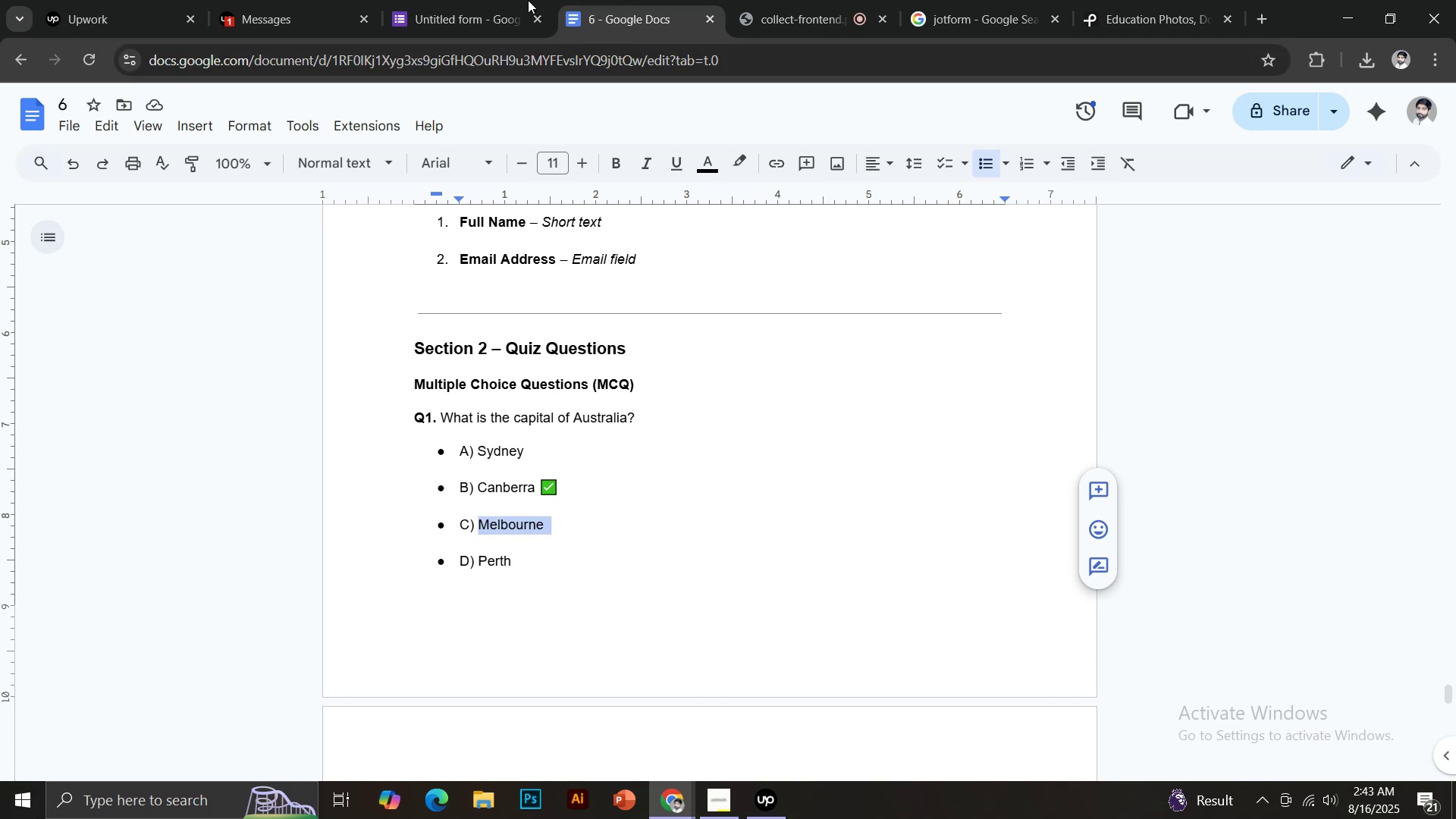 
left_click([483, 0])
 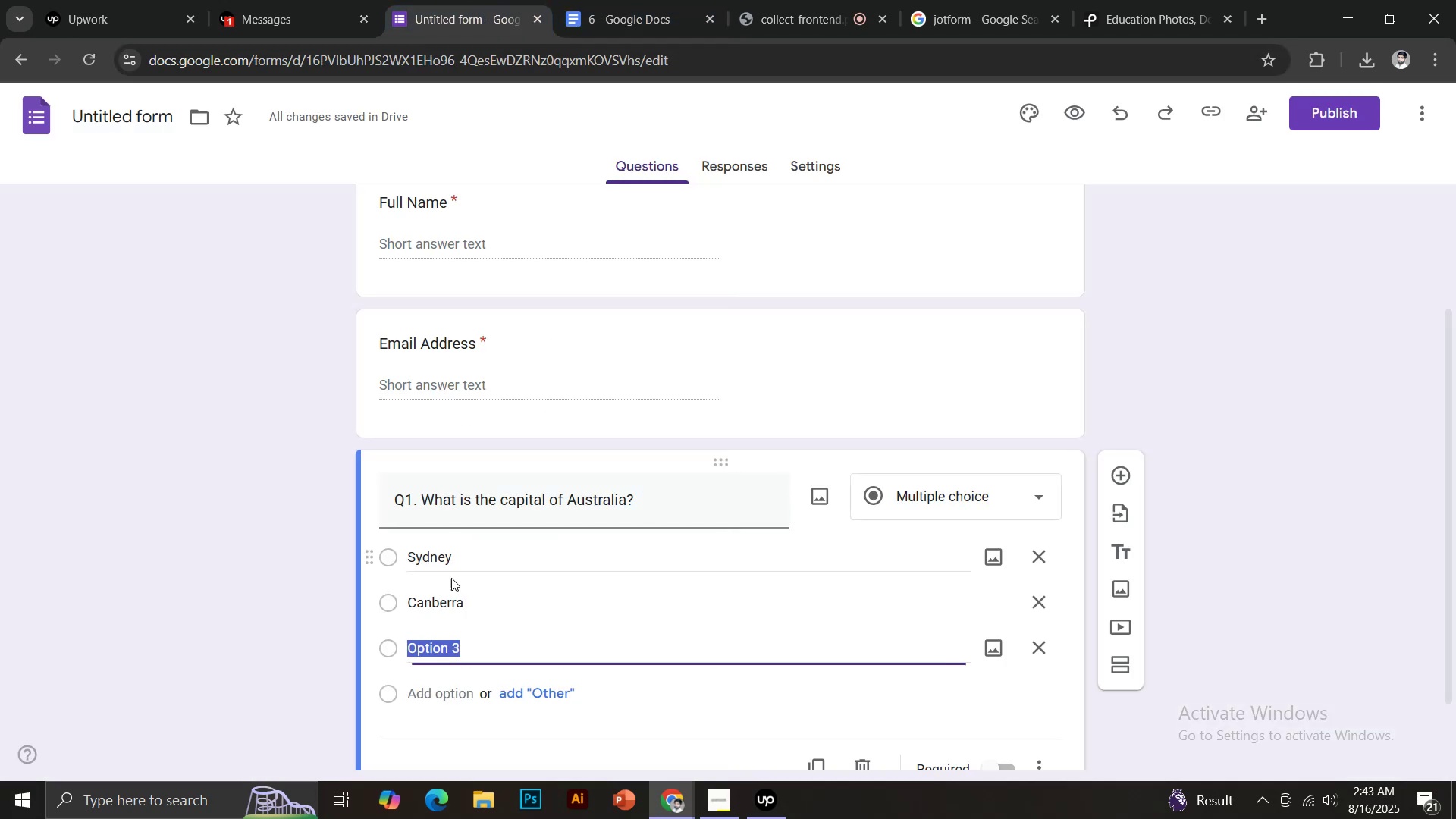 
key(Control+V)
 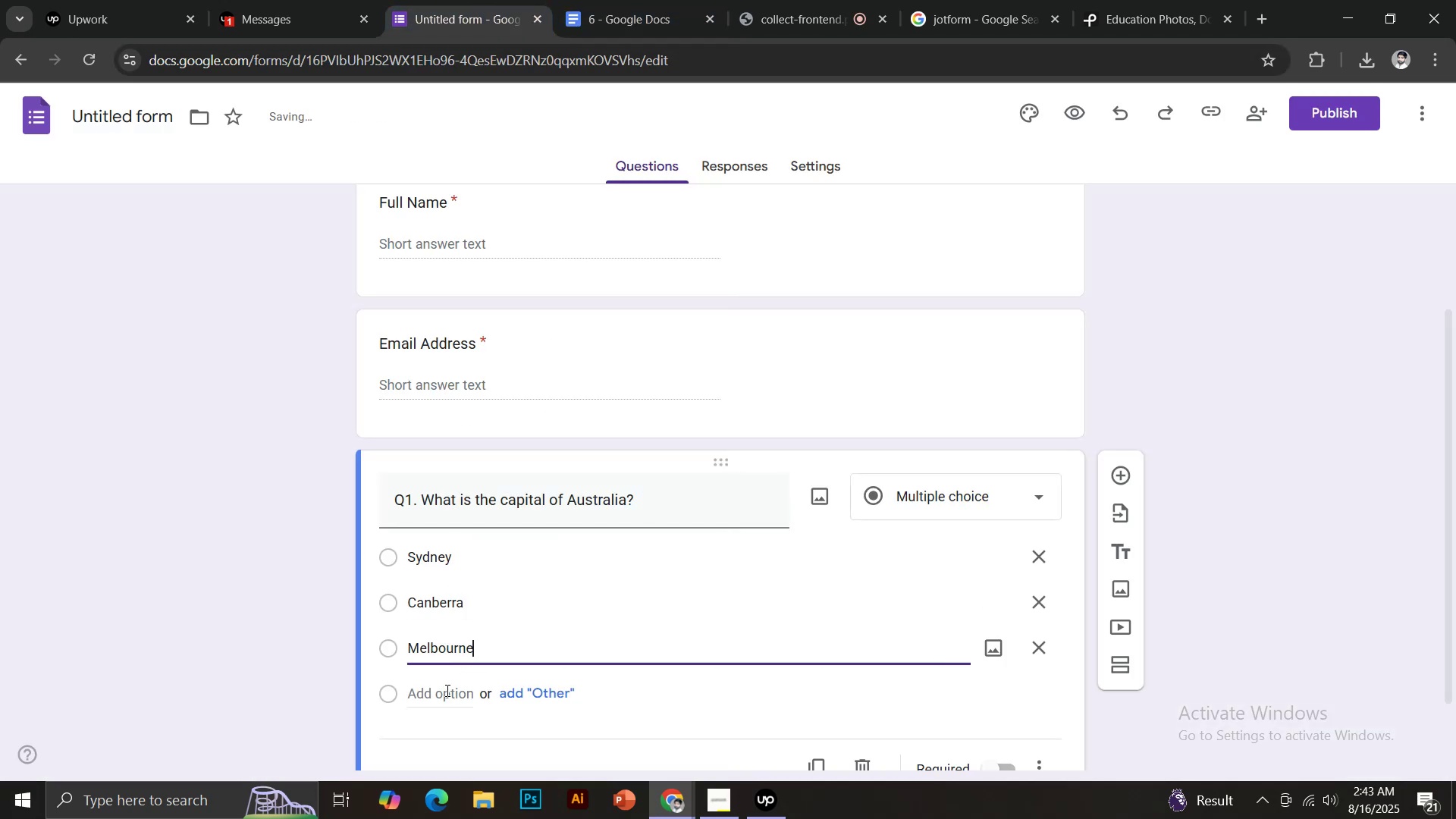 
left_click([445, 690])
 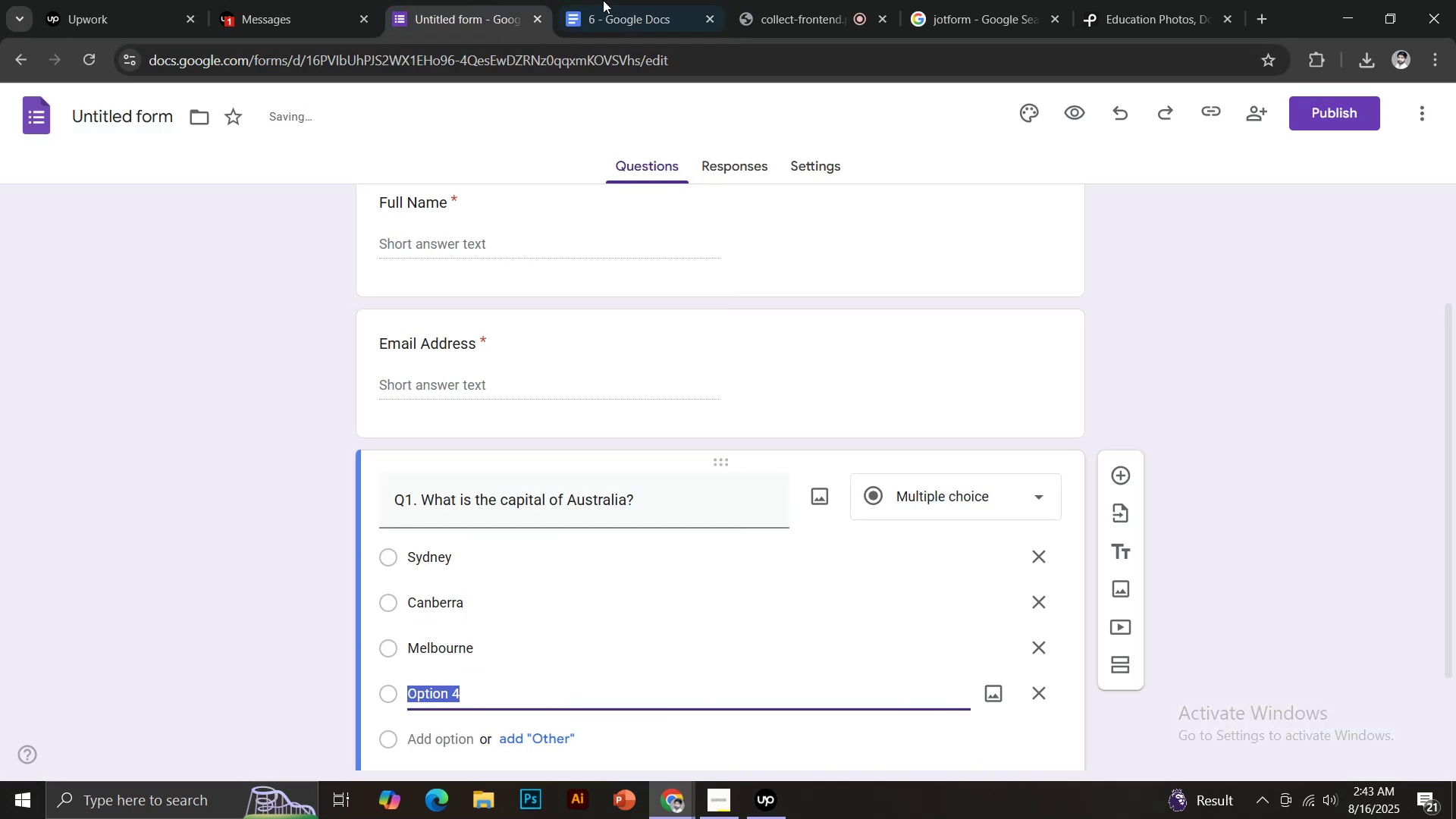 
left_click([622, 0])
 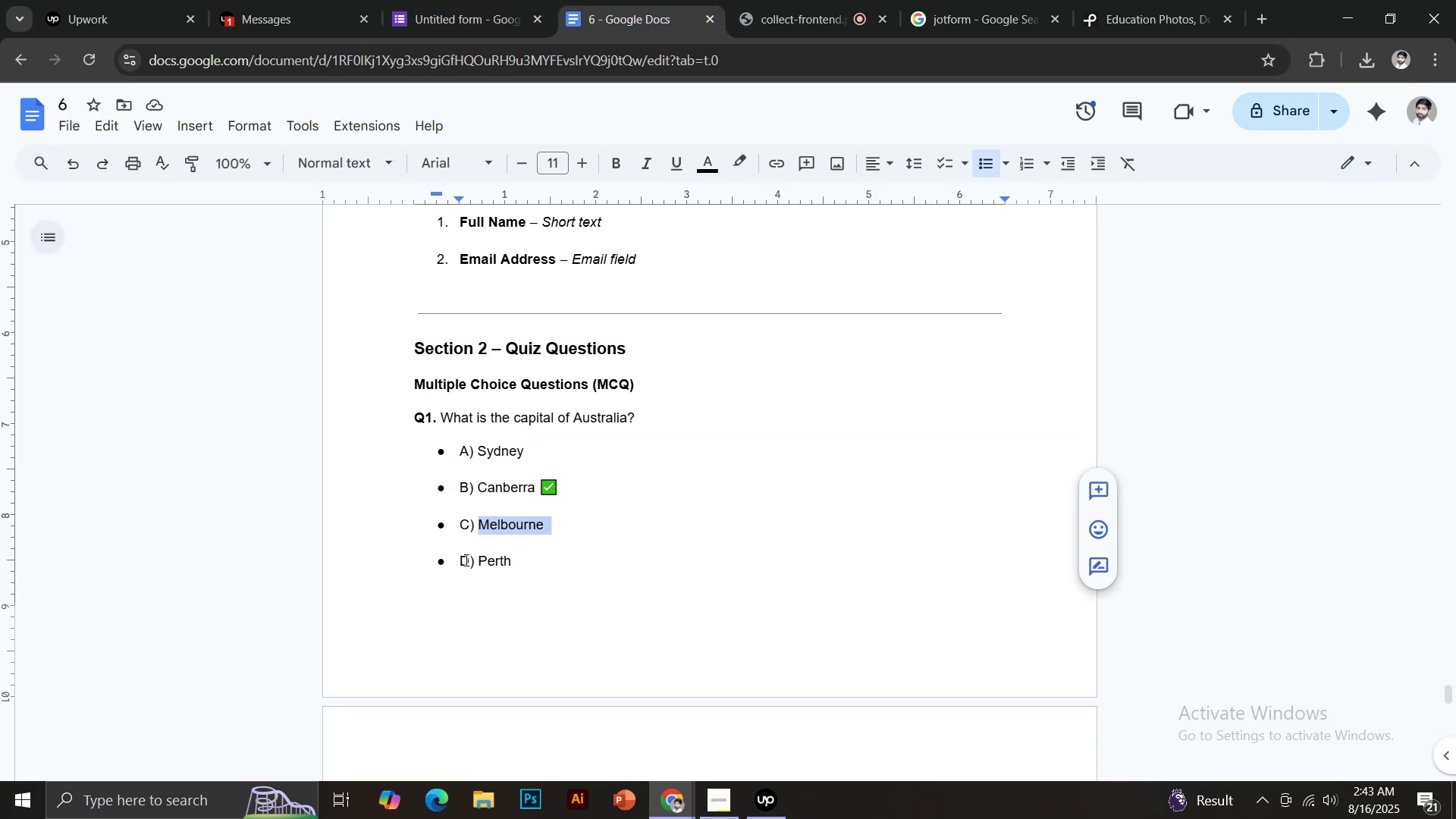 
left_click_drag(start_coordinate=[479, 560], to_coordinate=[517, 559])
 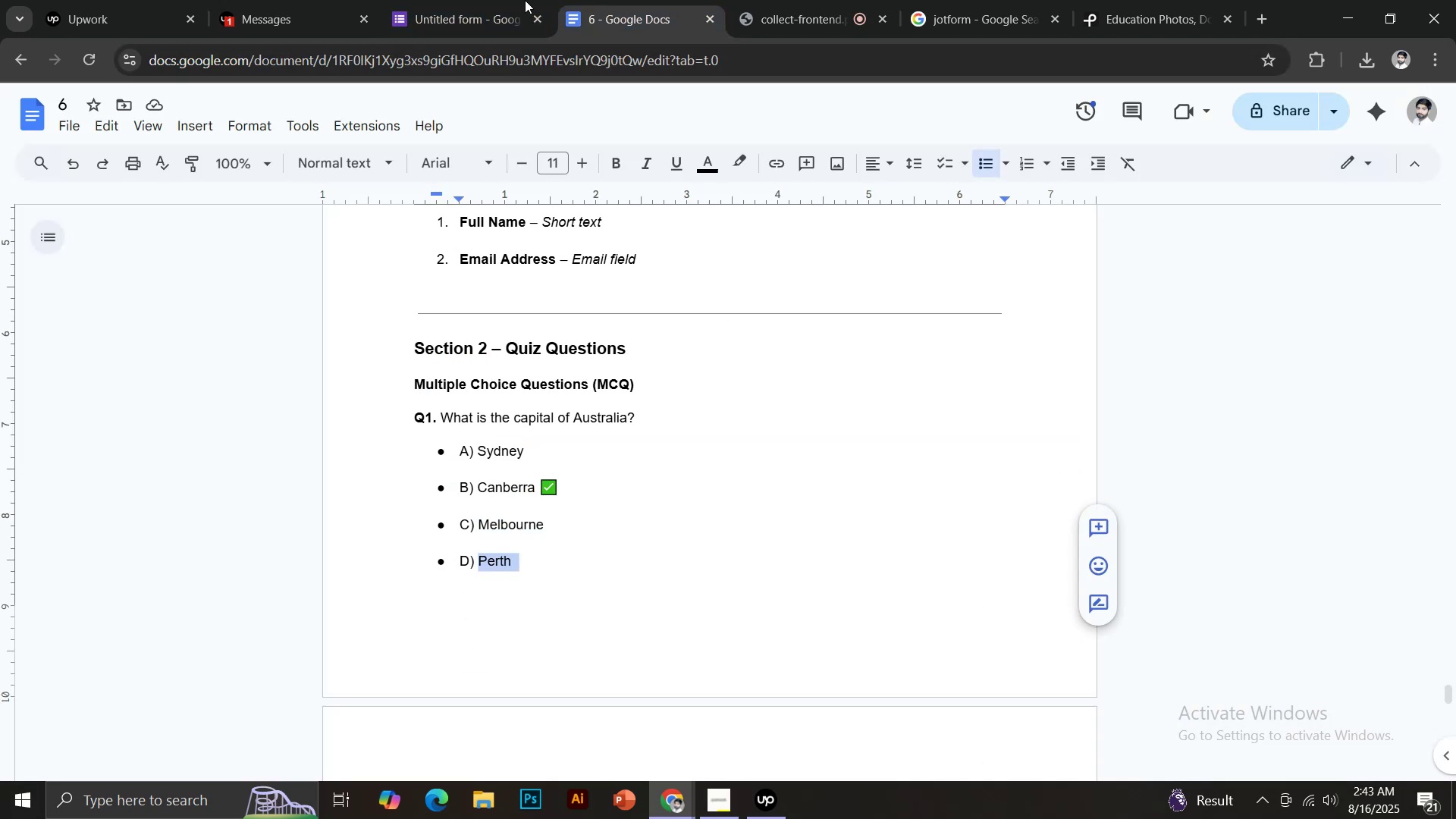 
key(Control+ControlLeft)
 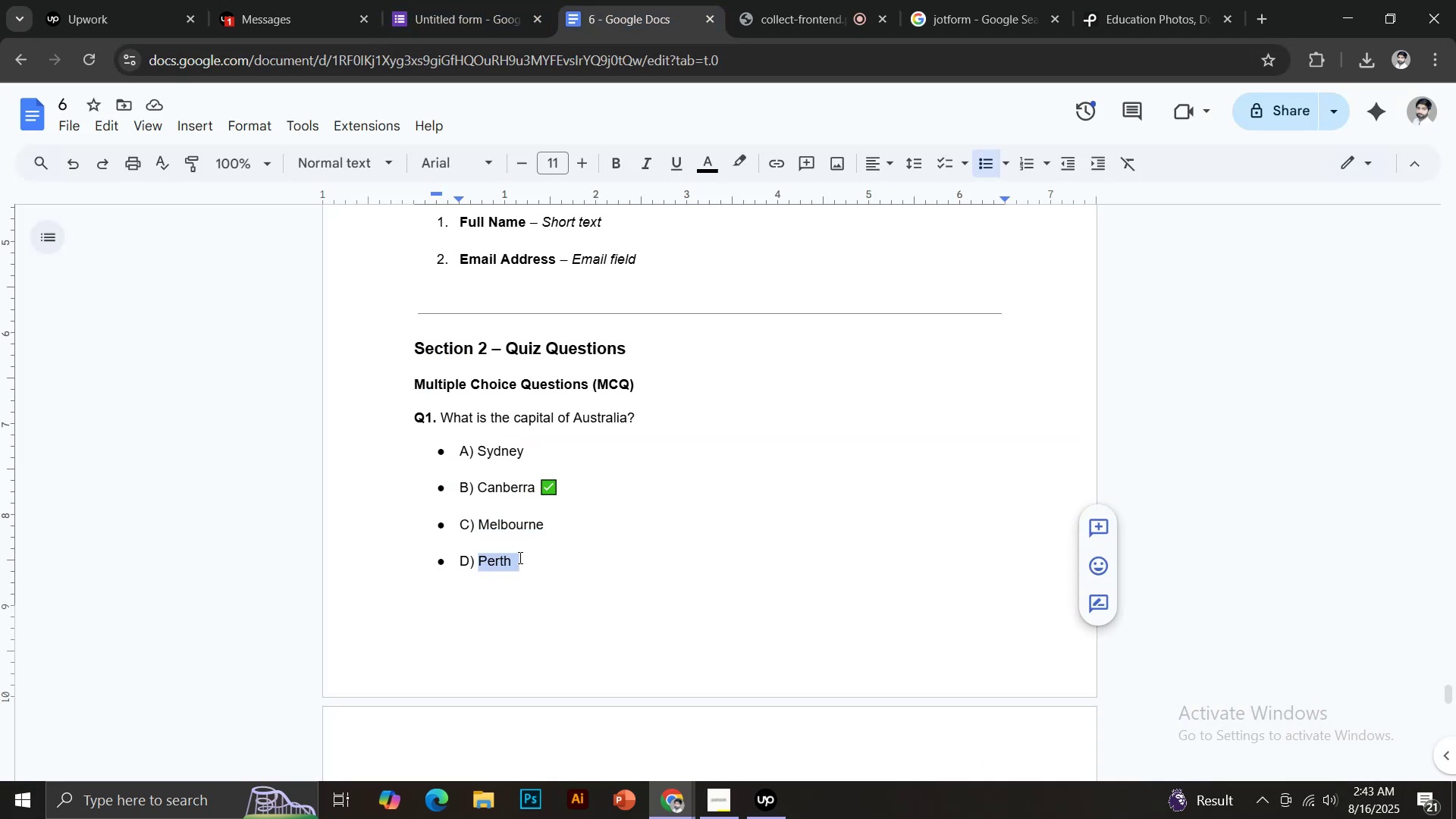 
key(Control+C)
 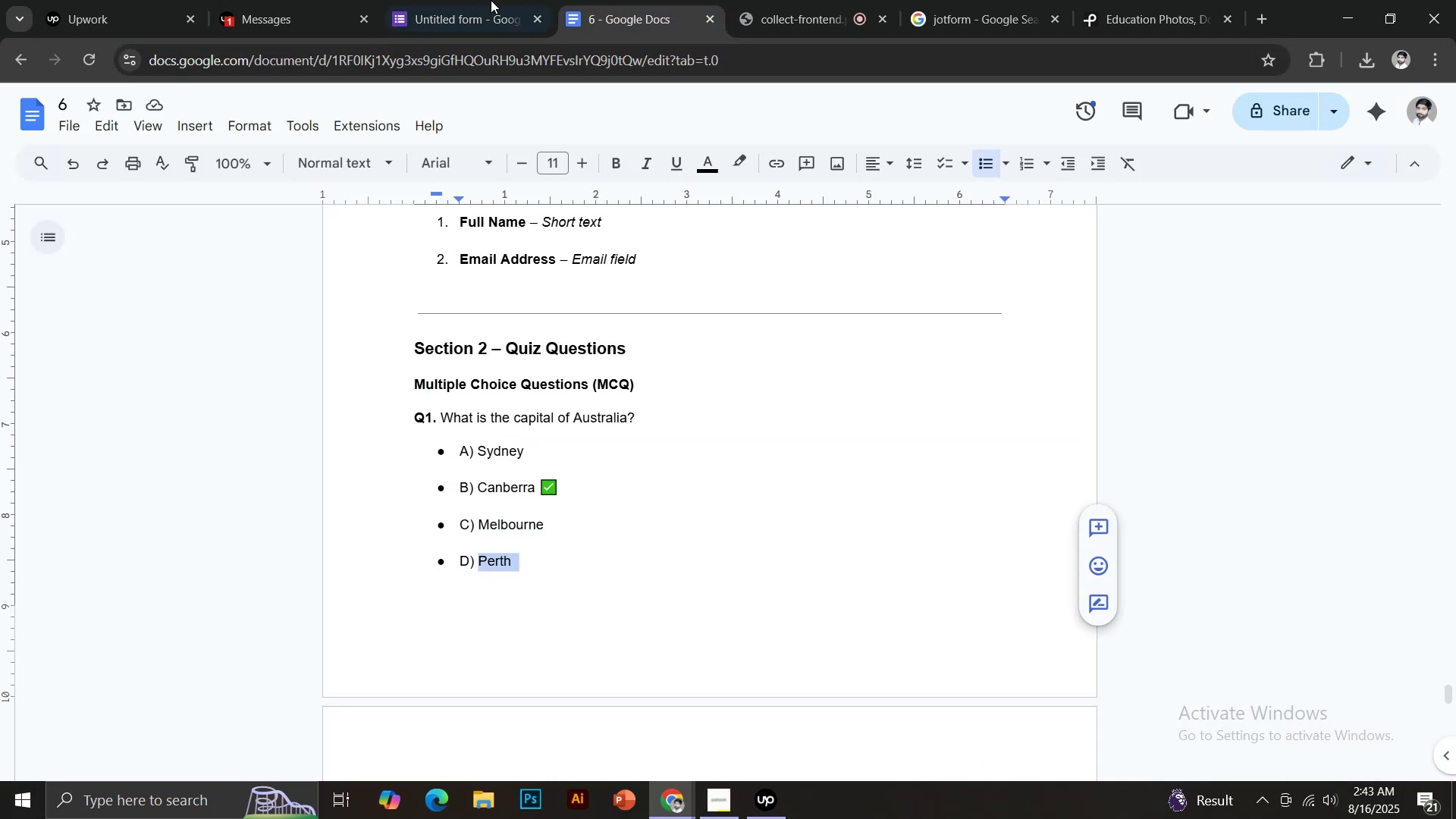 
left_click([490, 0])
 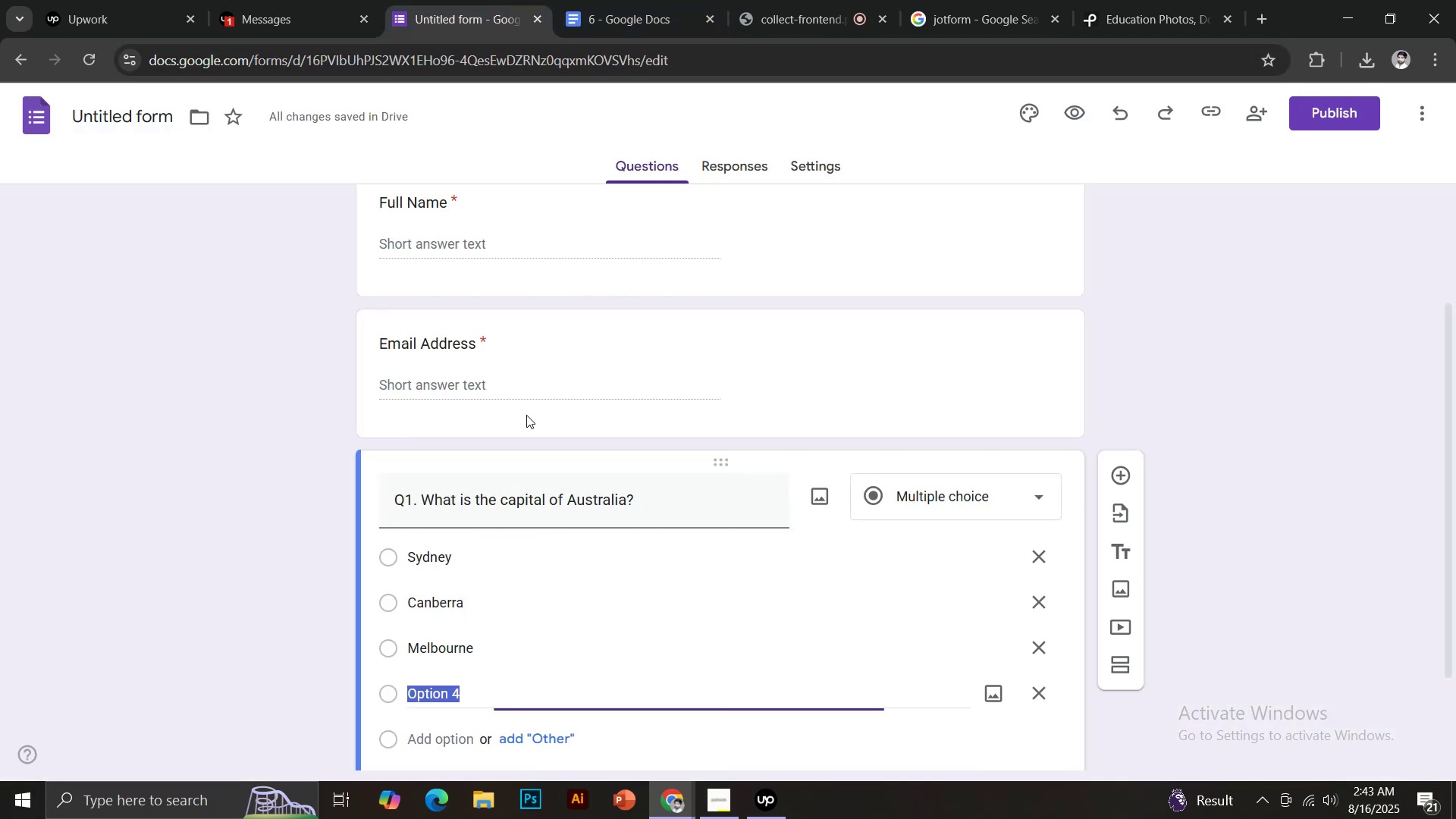 
key(Control+ControlLeft)
 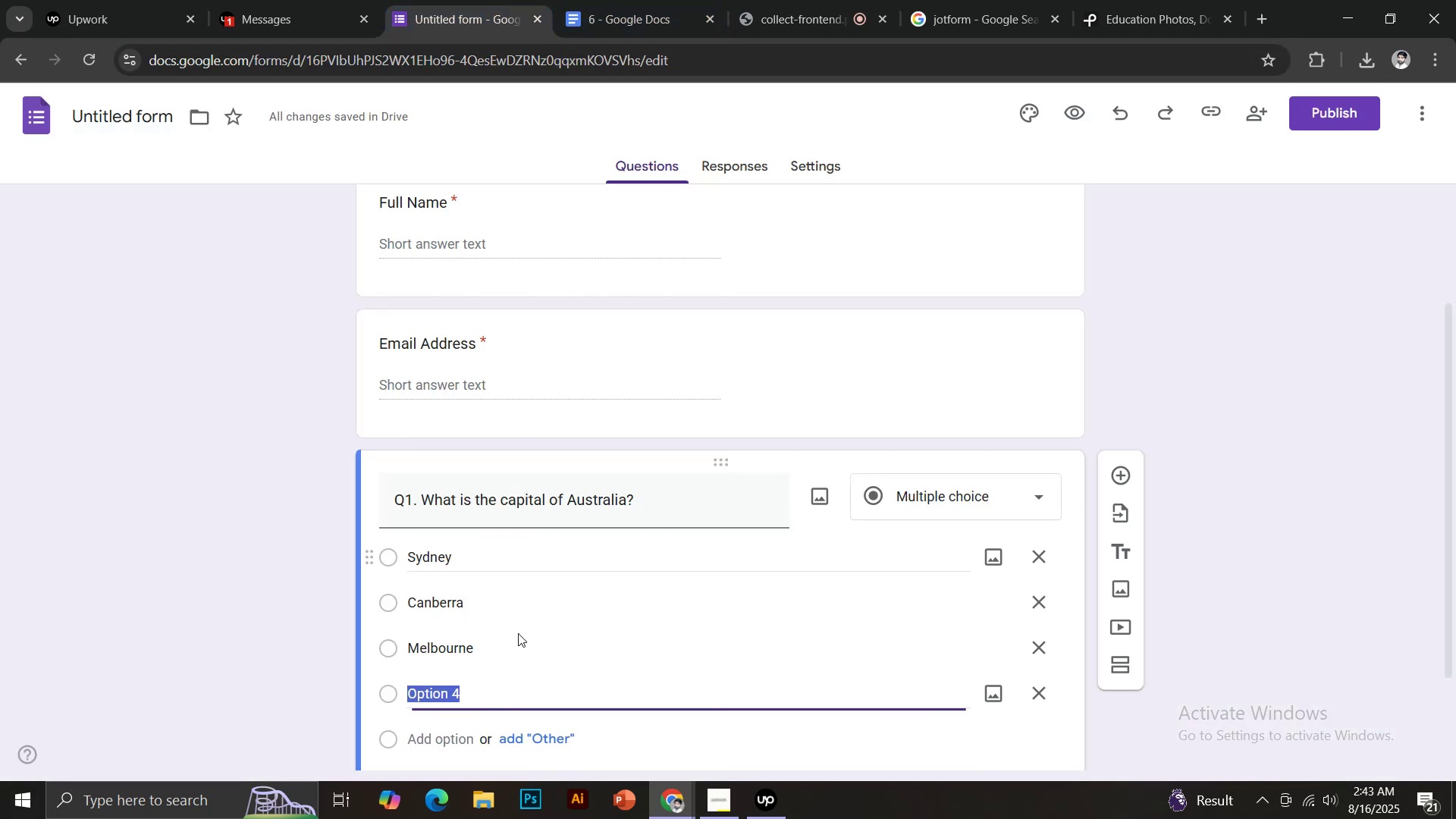 
key(Control+V)
 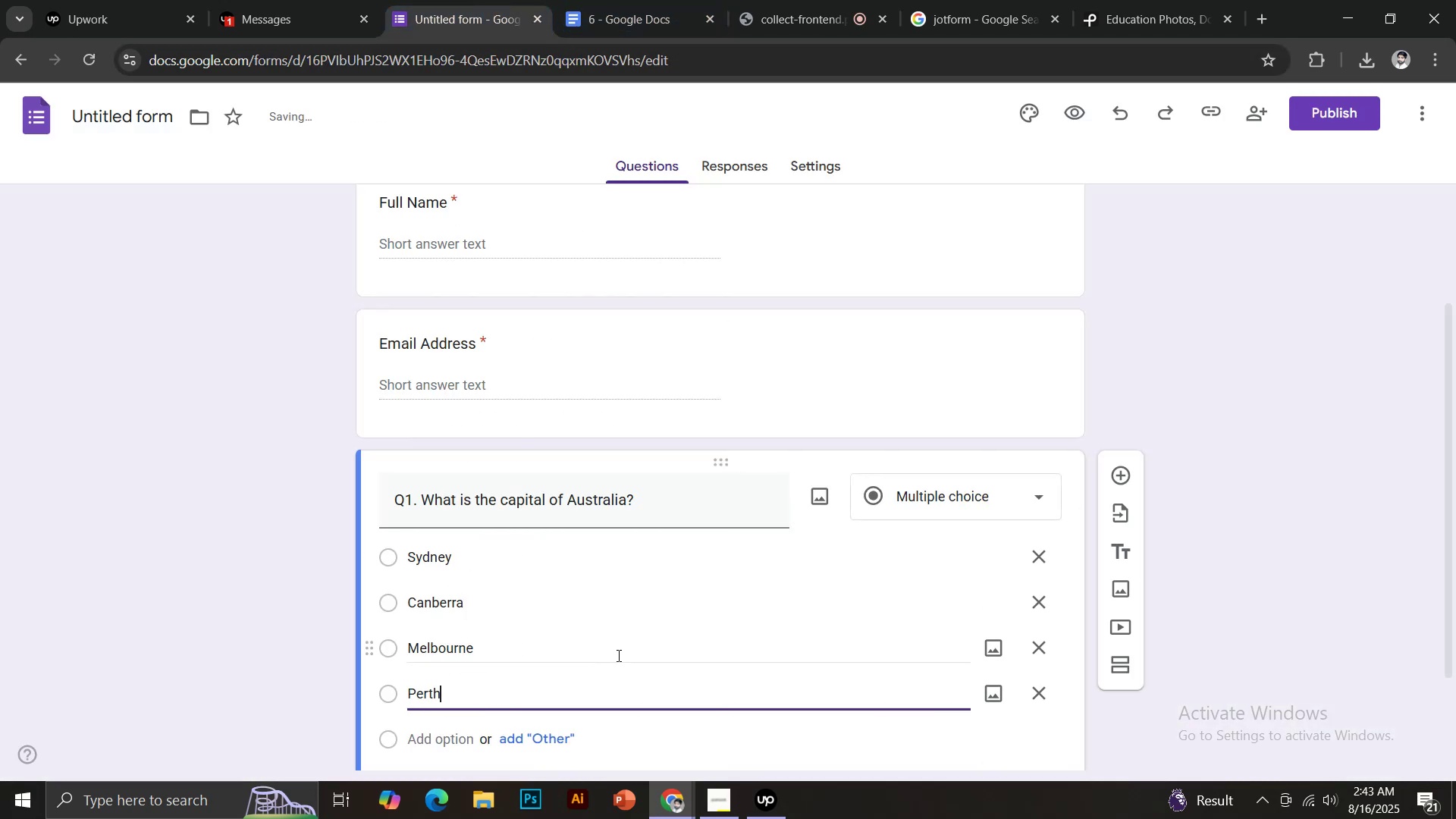 
scroll: coordinate [651, 642], scroll_direction: down, amount: 3.0
 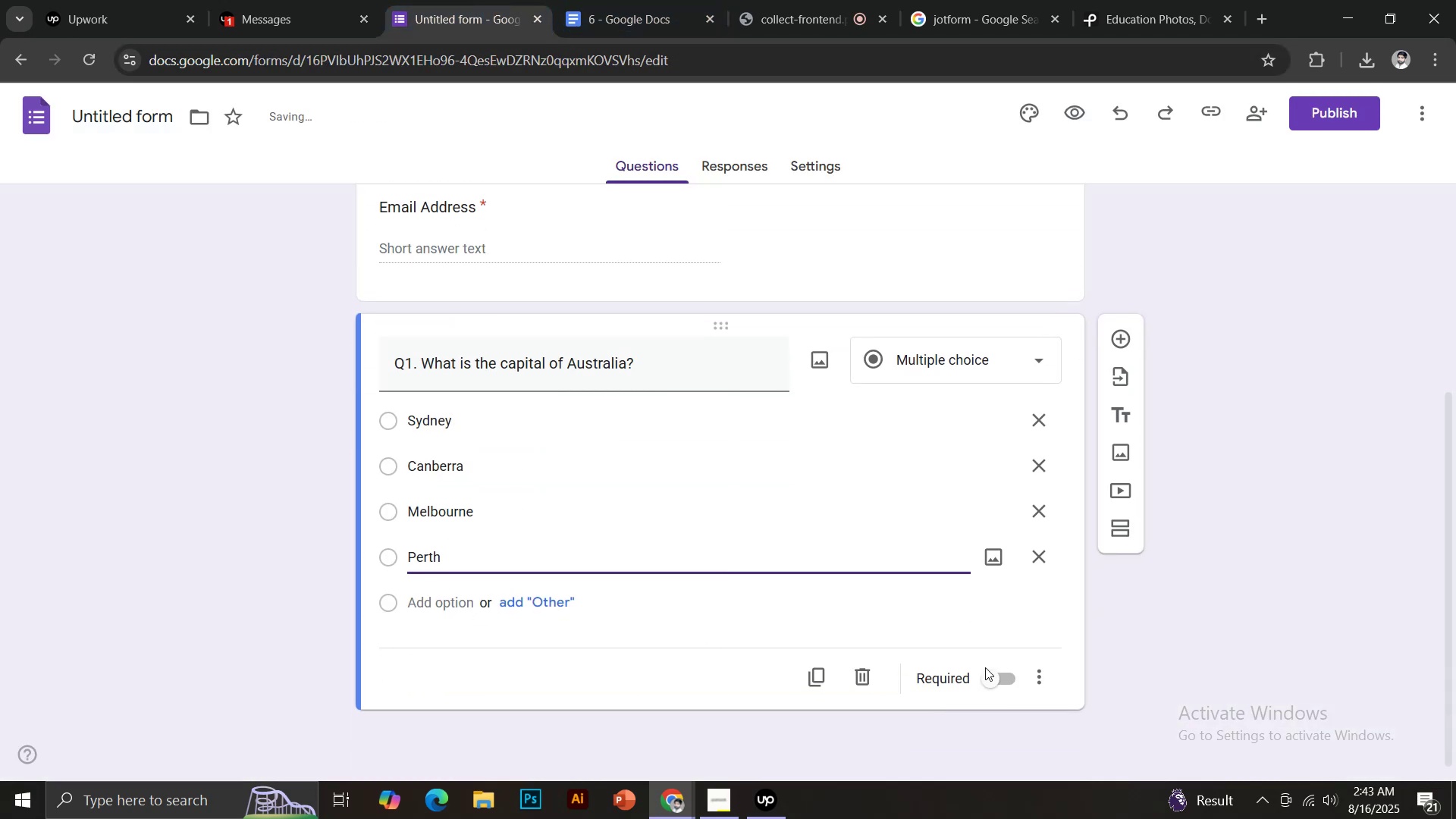 
left_click([991, 679])
 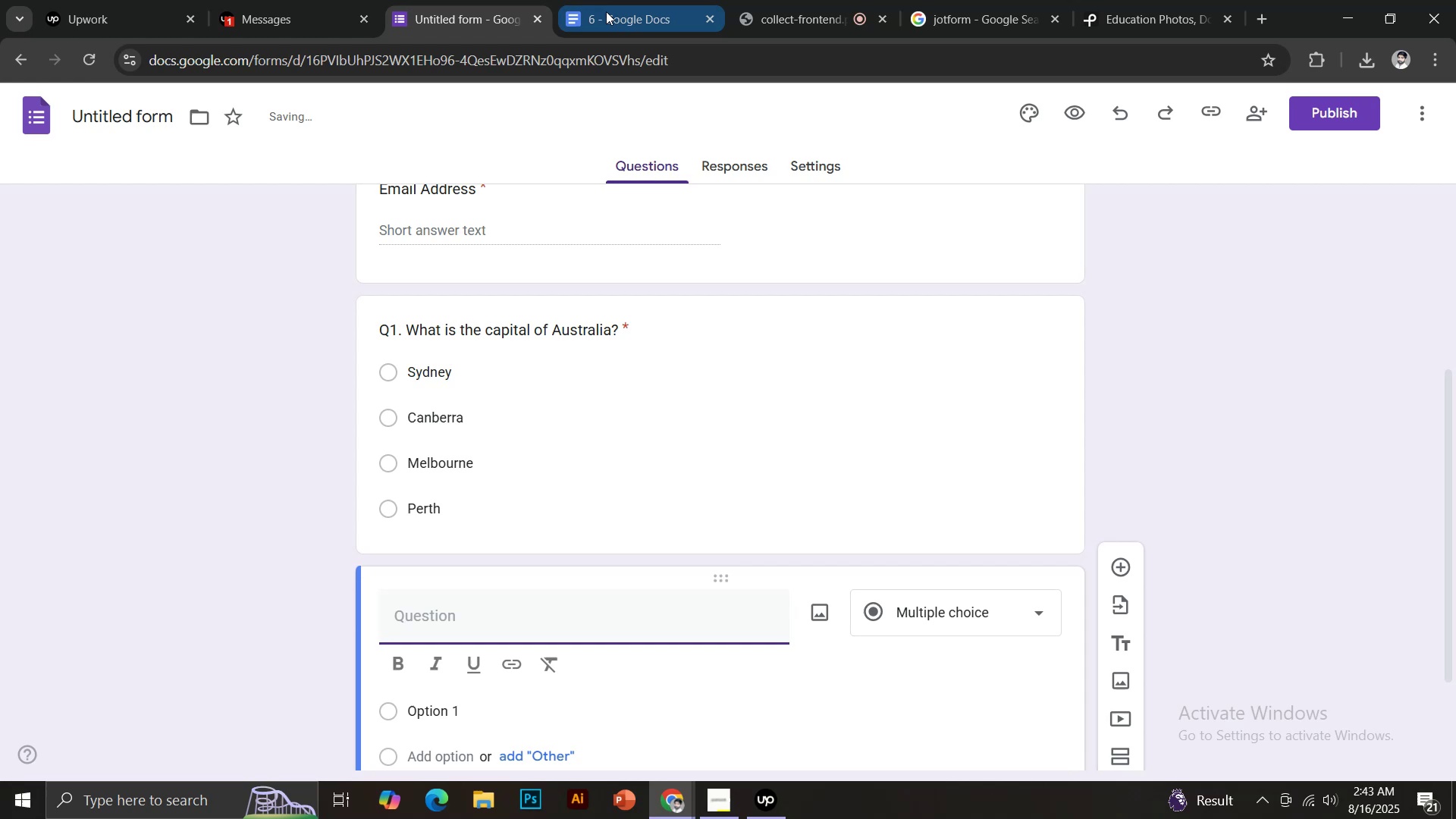 
left_click([606, 9])
 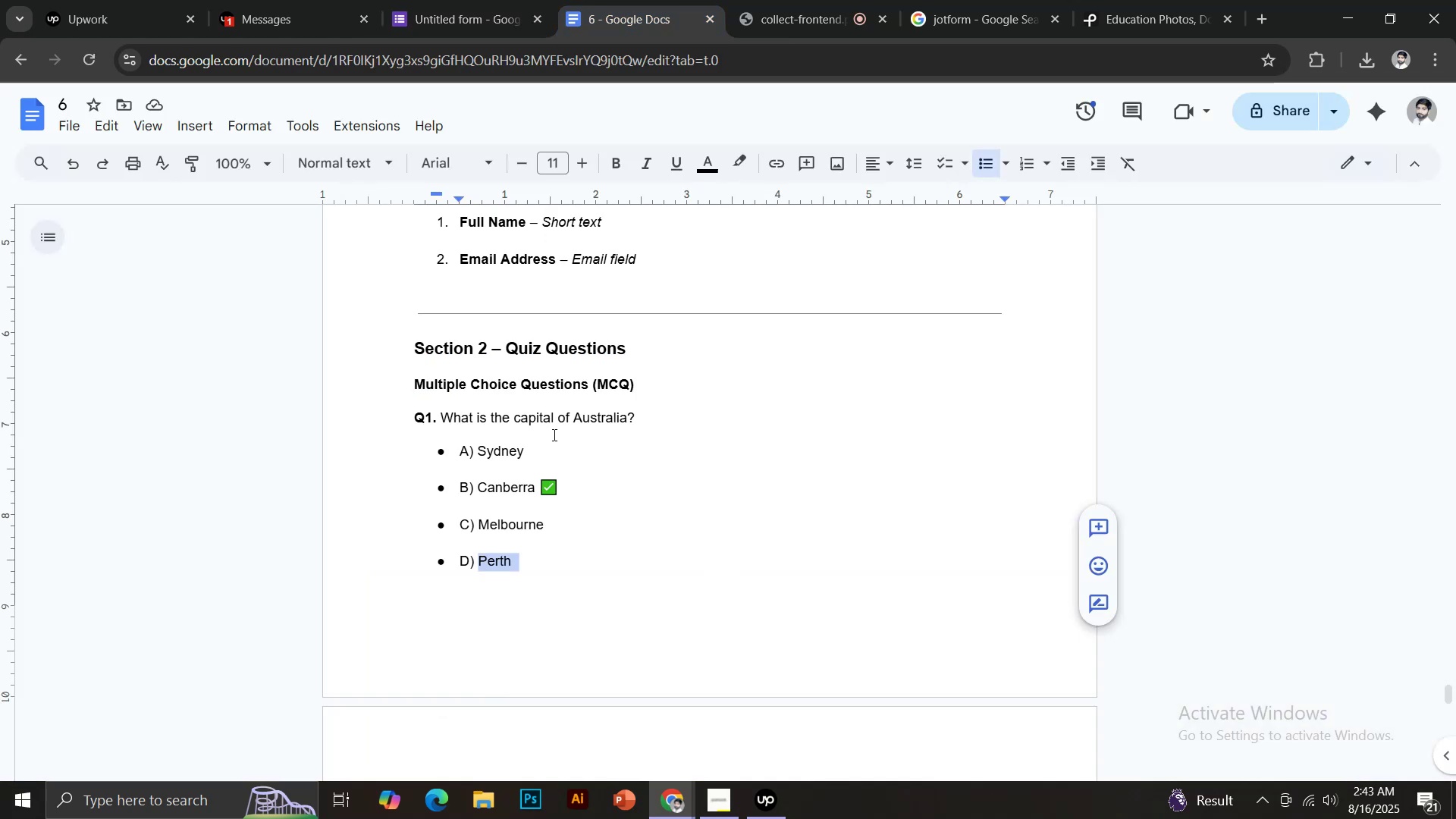 
scroll: coordinate [559, 434], scroll_direction: down, amount: 4.0
 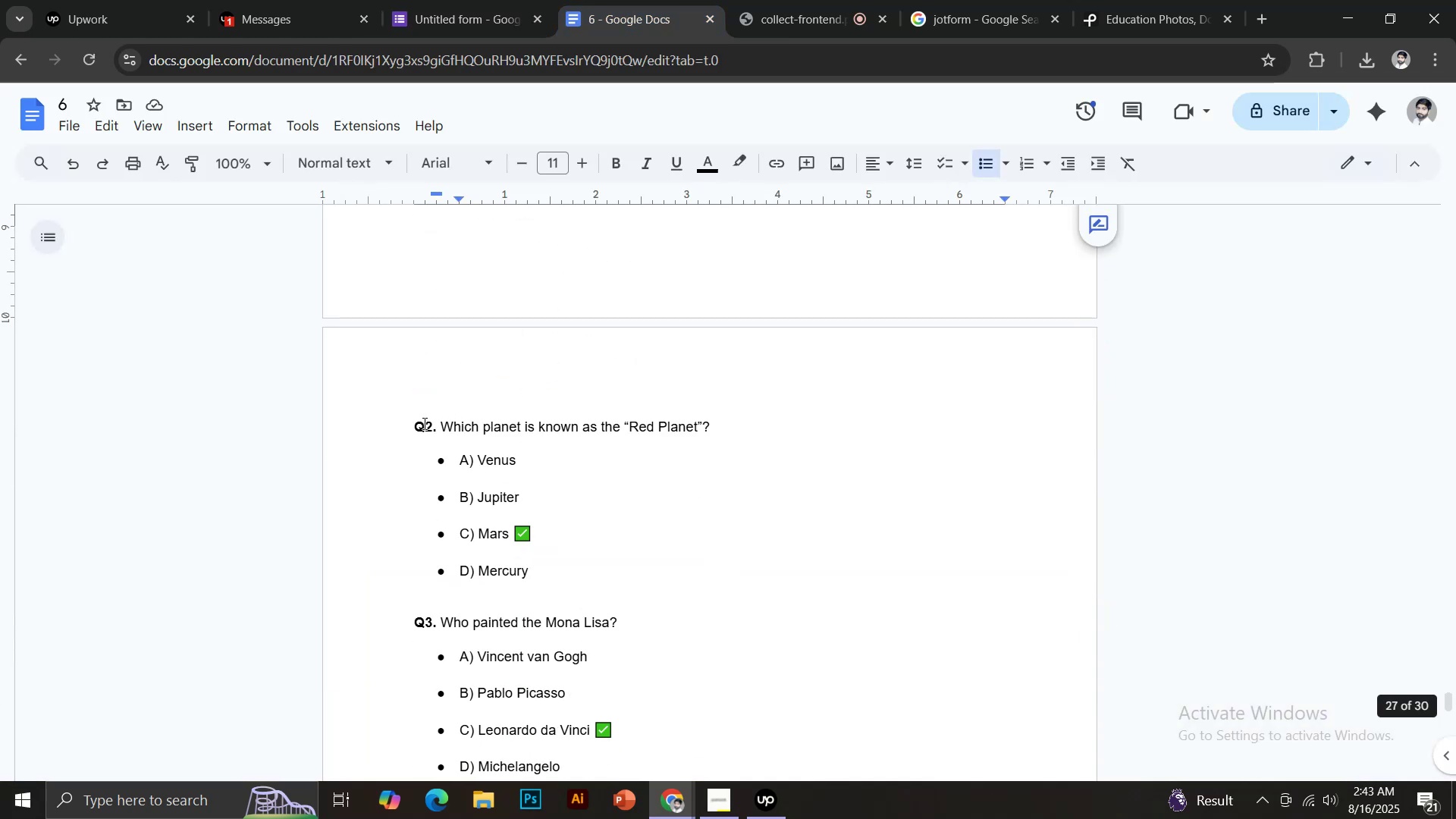 
left_click_drag(start_coordinate=[416, 424], to_coordinate=[712, 425])
 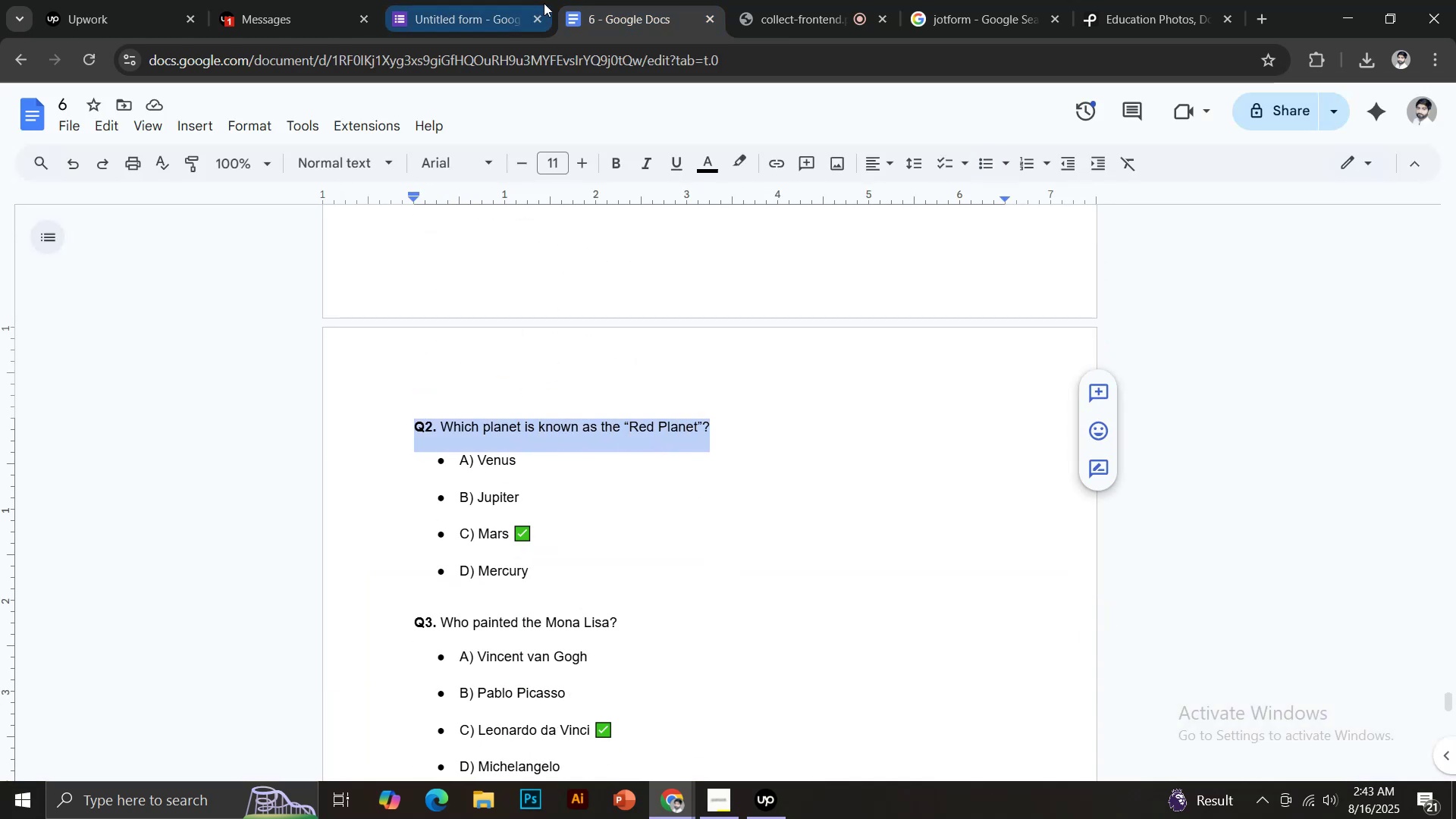 
key(Control+C)
 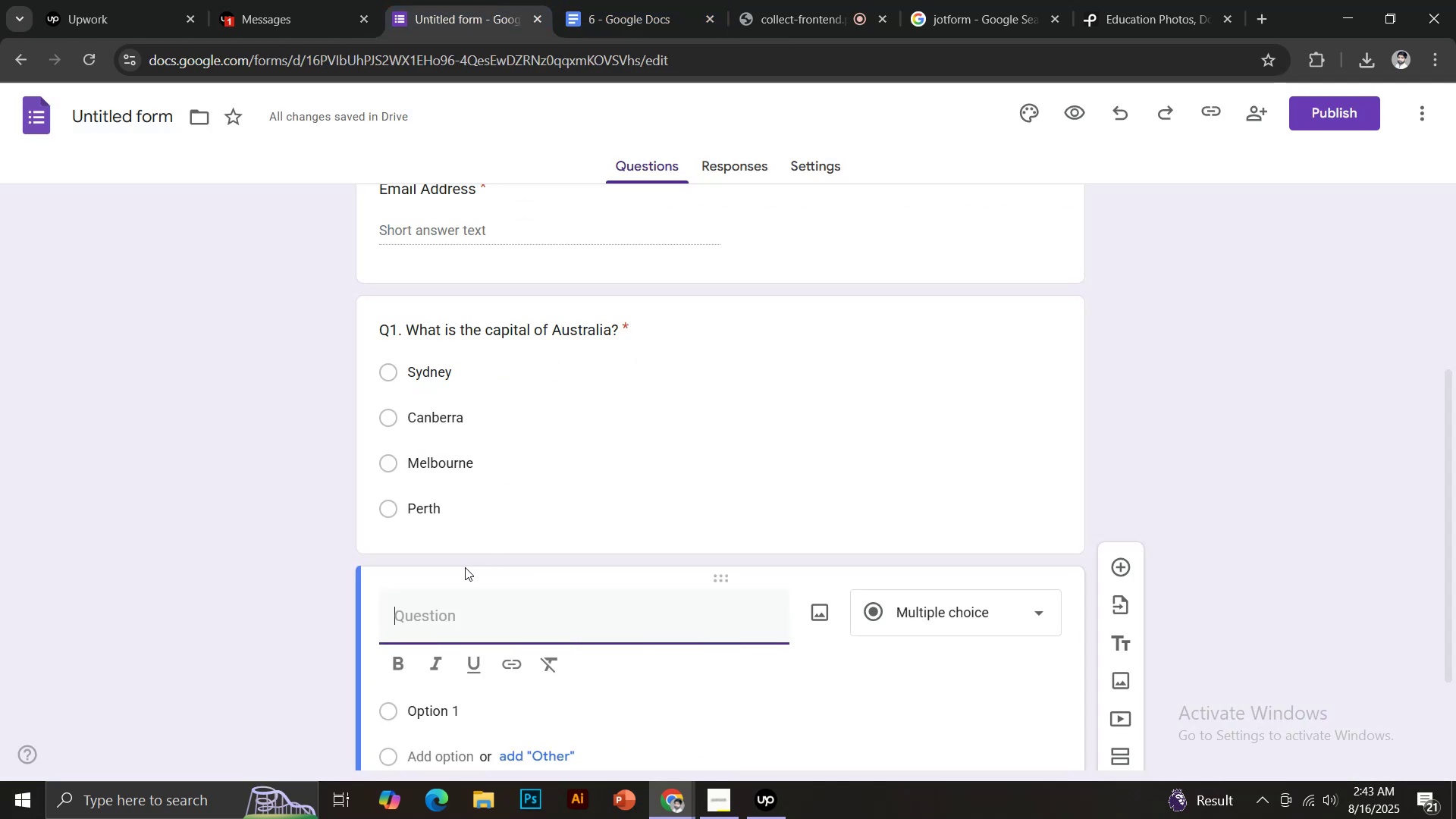 
key(Control+V)
 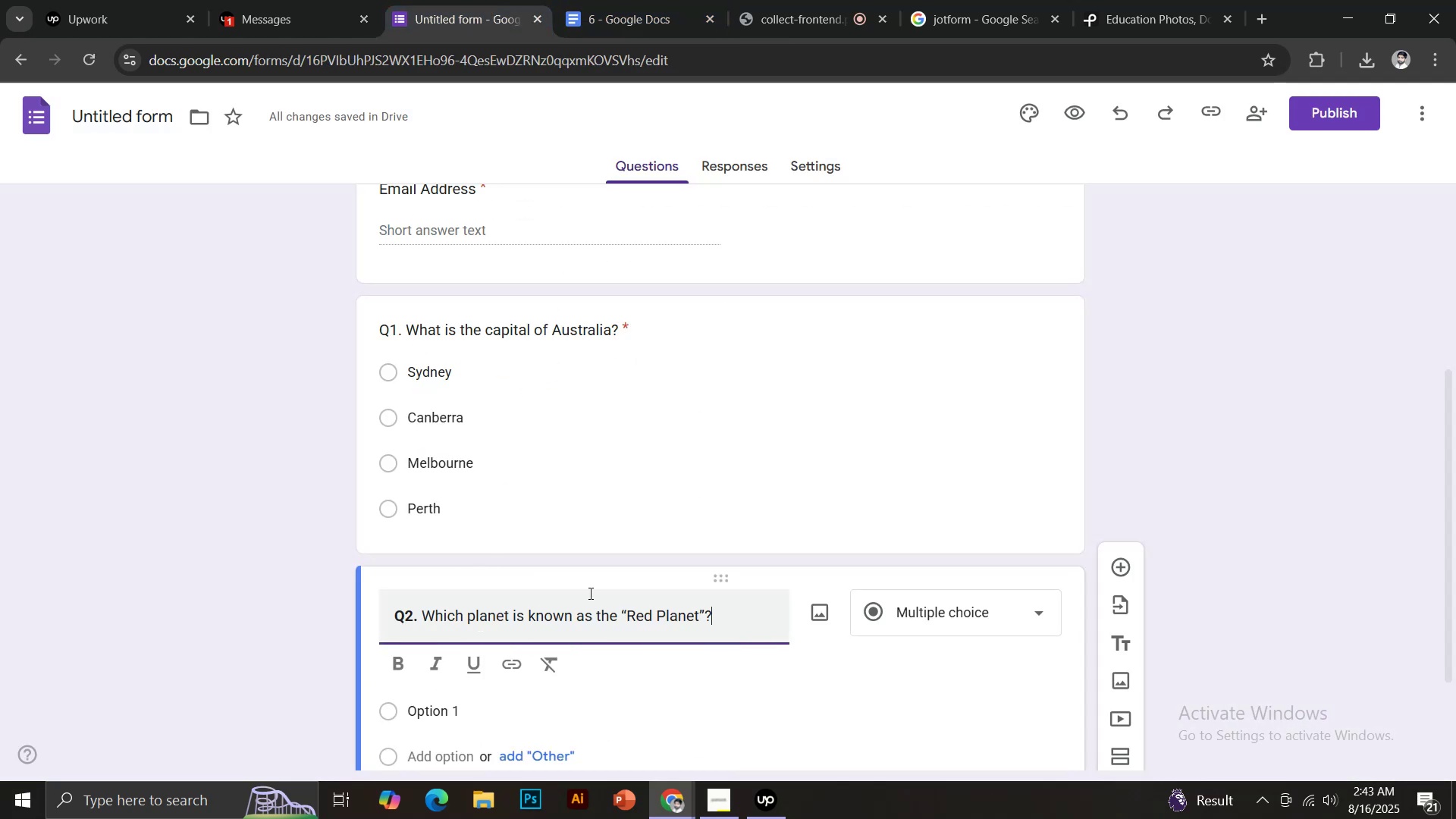 
scroll: coordinate [589, 593], scroll_direction: down, amount: 2.0
 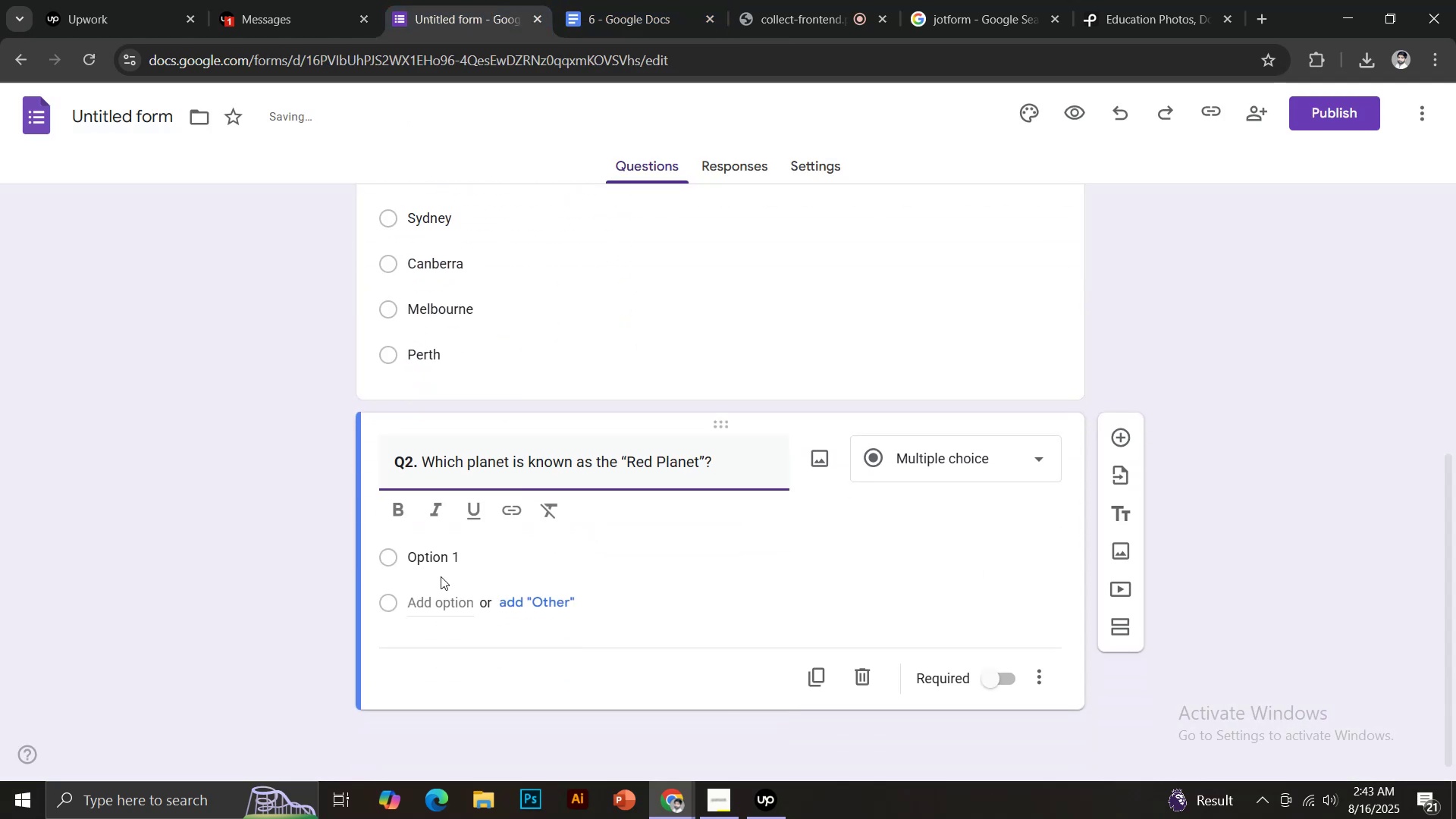 
left_click([431, 556])
 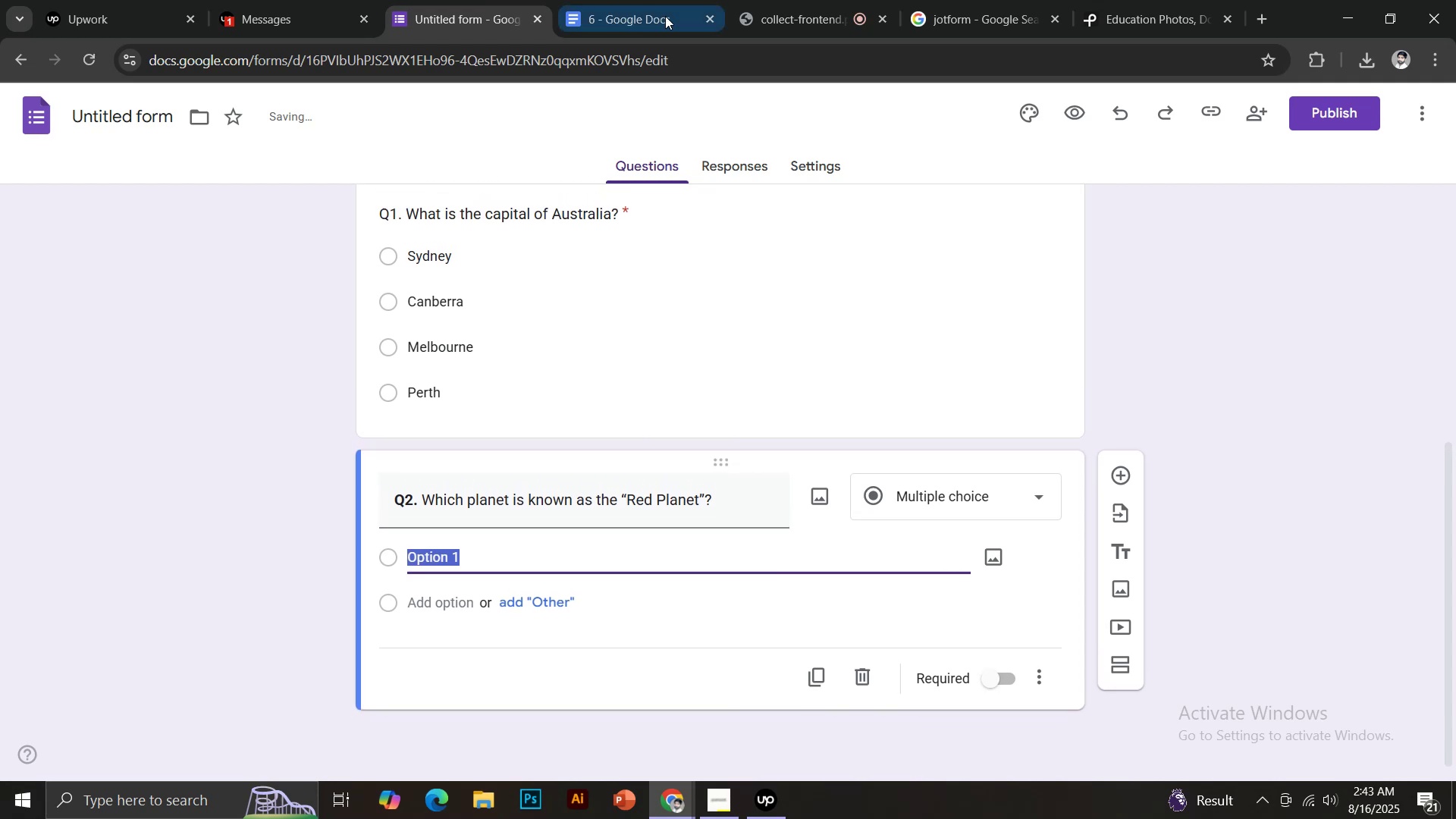 
left_click([626, 0])
 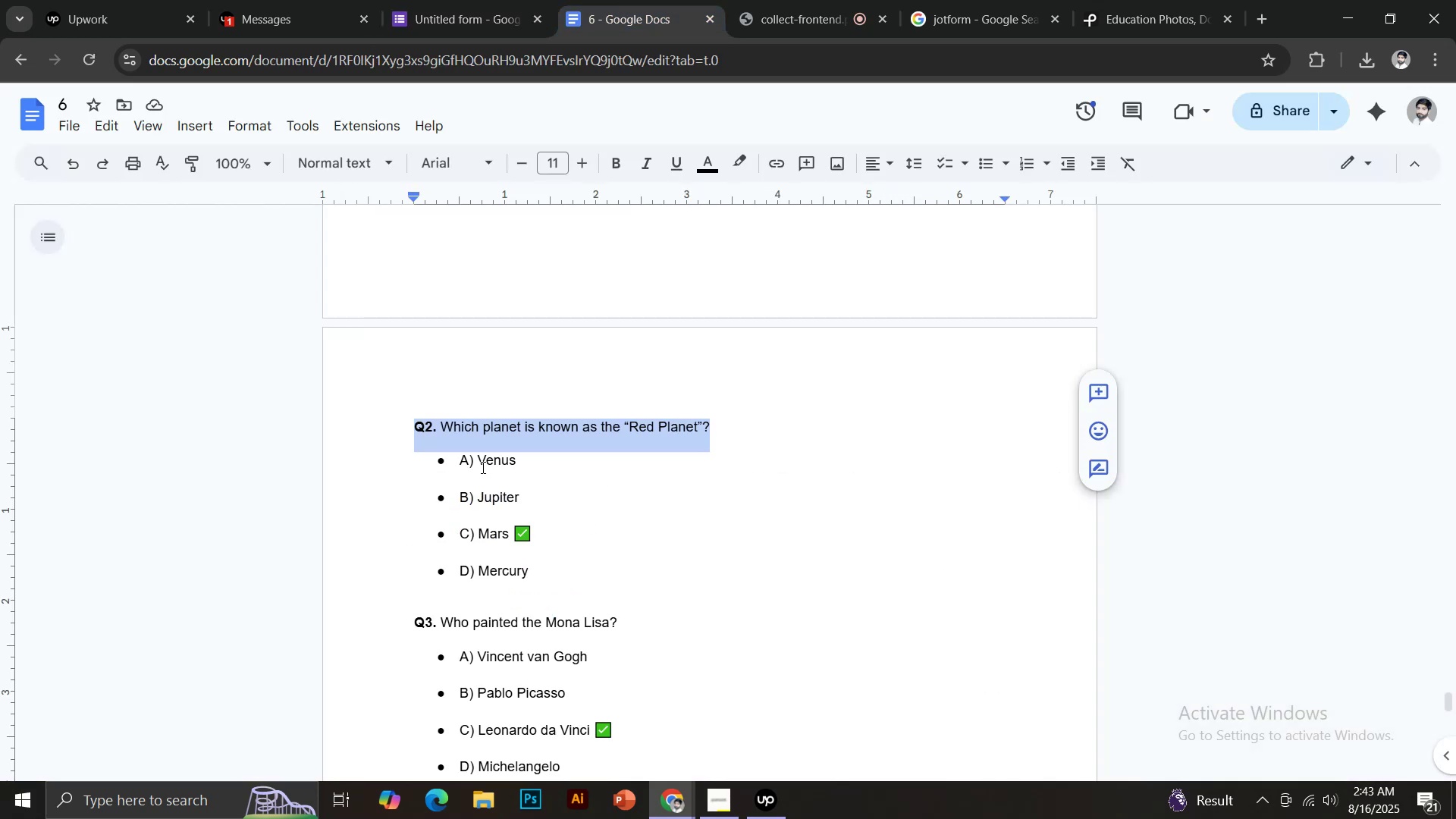 
left_click_drag(start_coordinate=[477, 460], to_coordinate=[518, 464])
 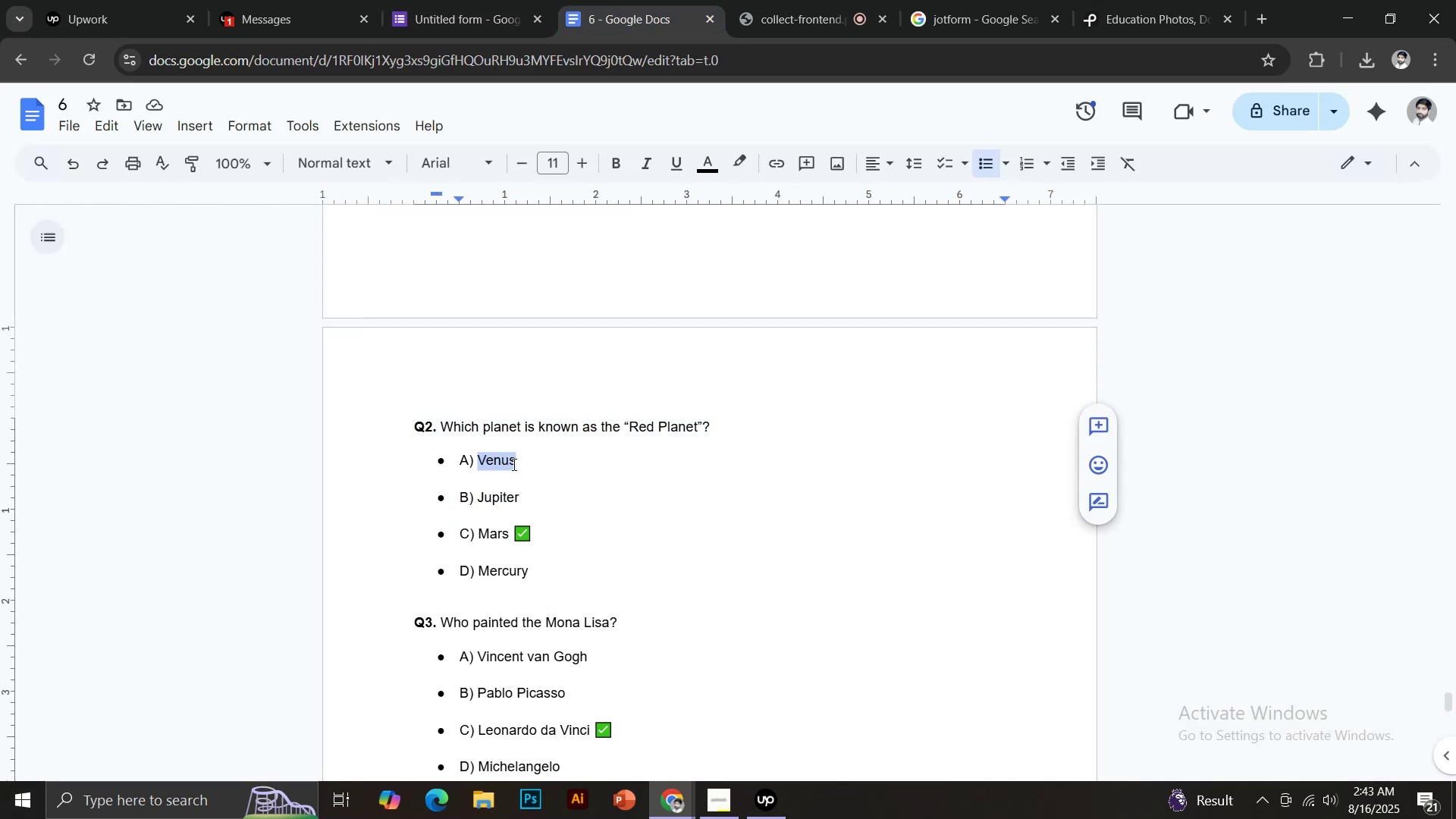 
key(Control+C)
 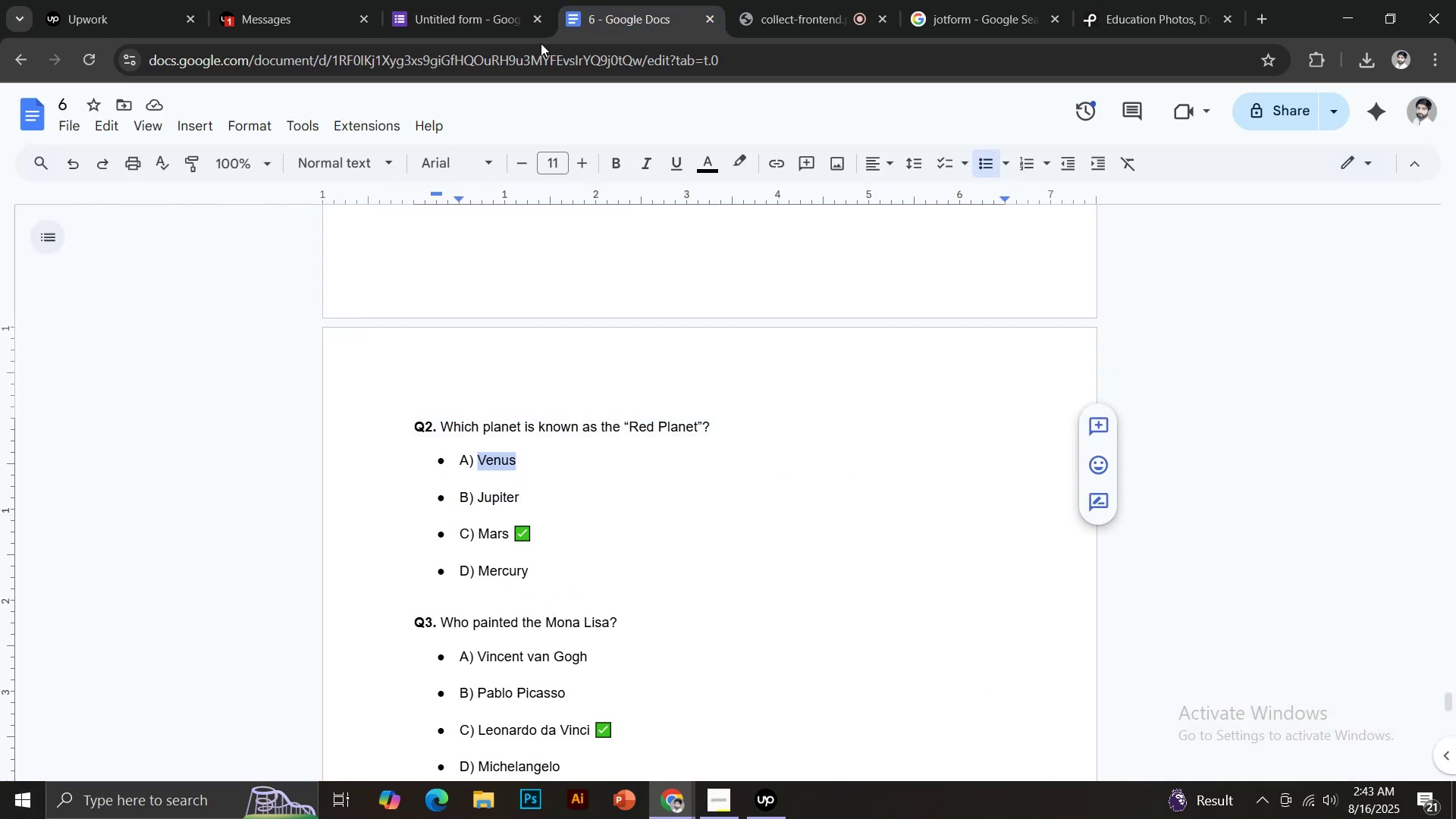 
left_click([488, 0])
 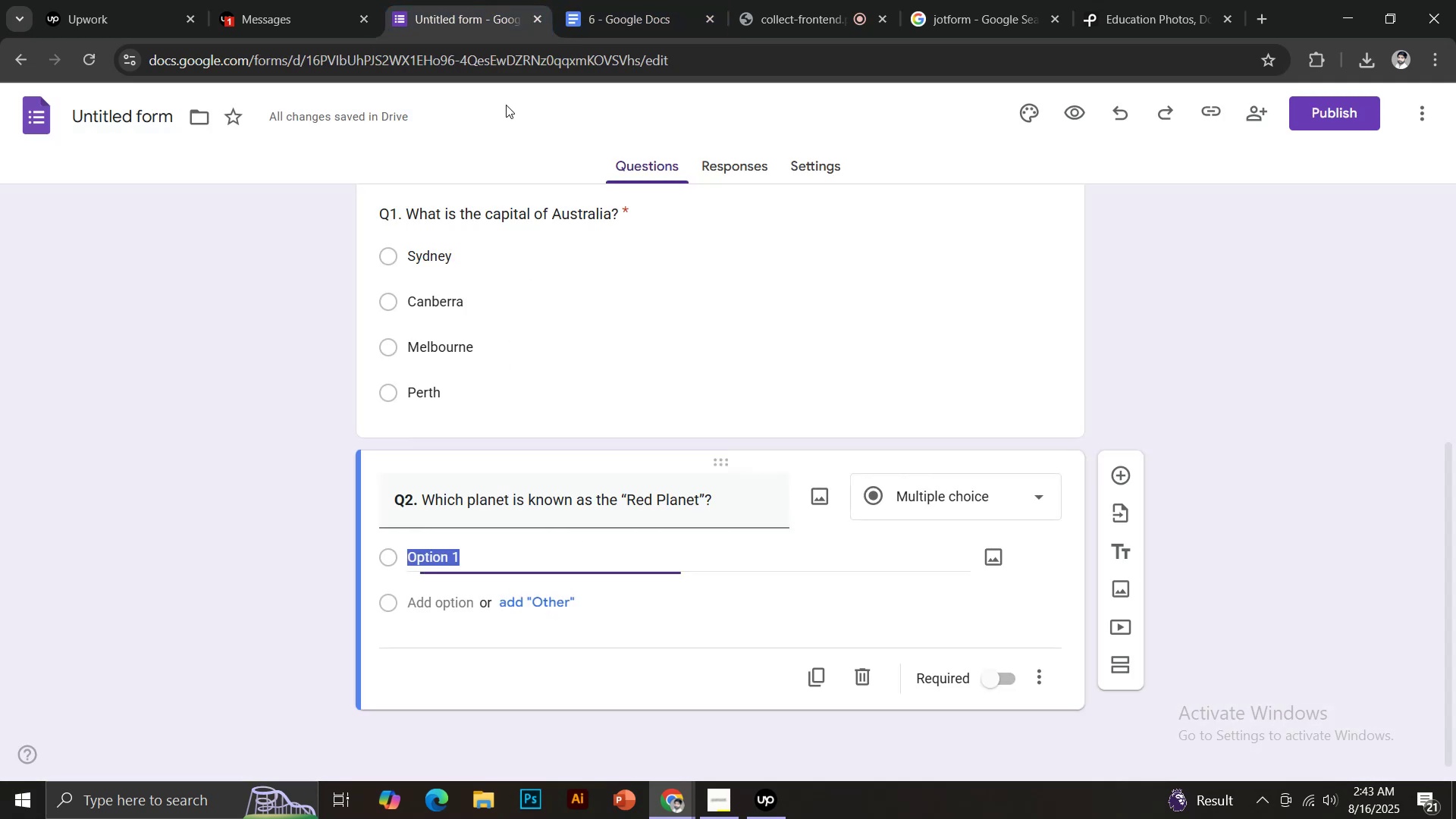 
key(Control+V)
 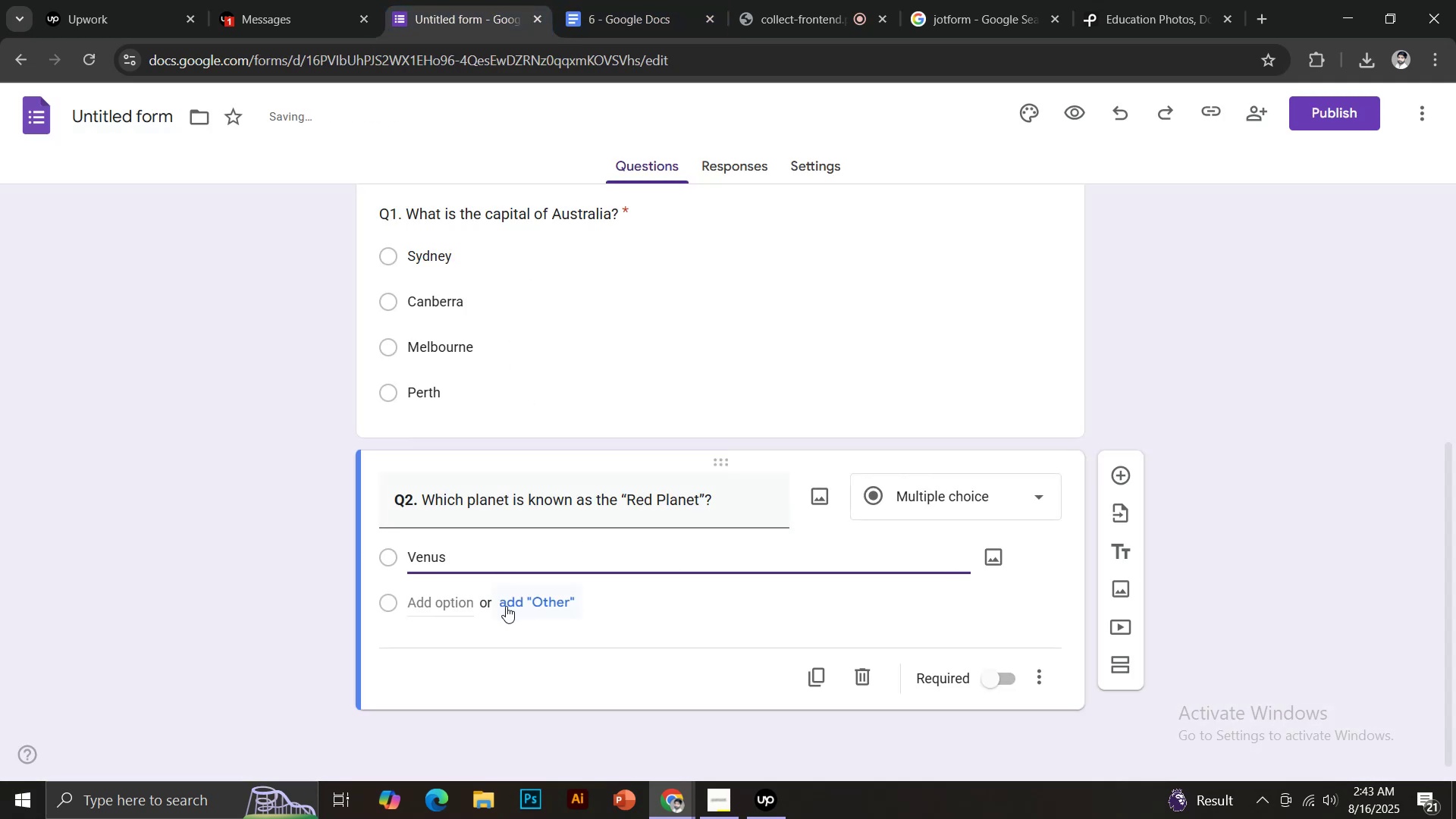 
left_click([452, 606])
 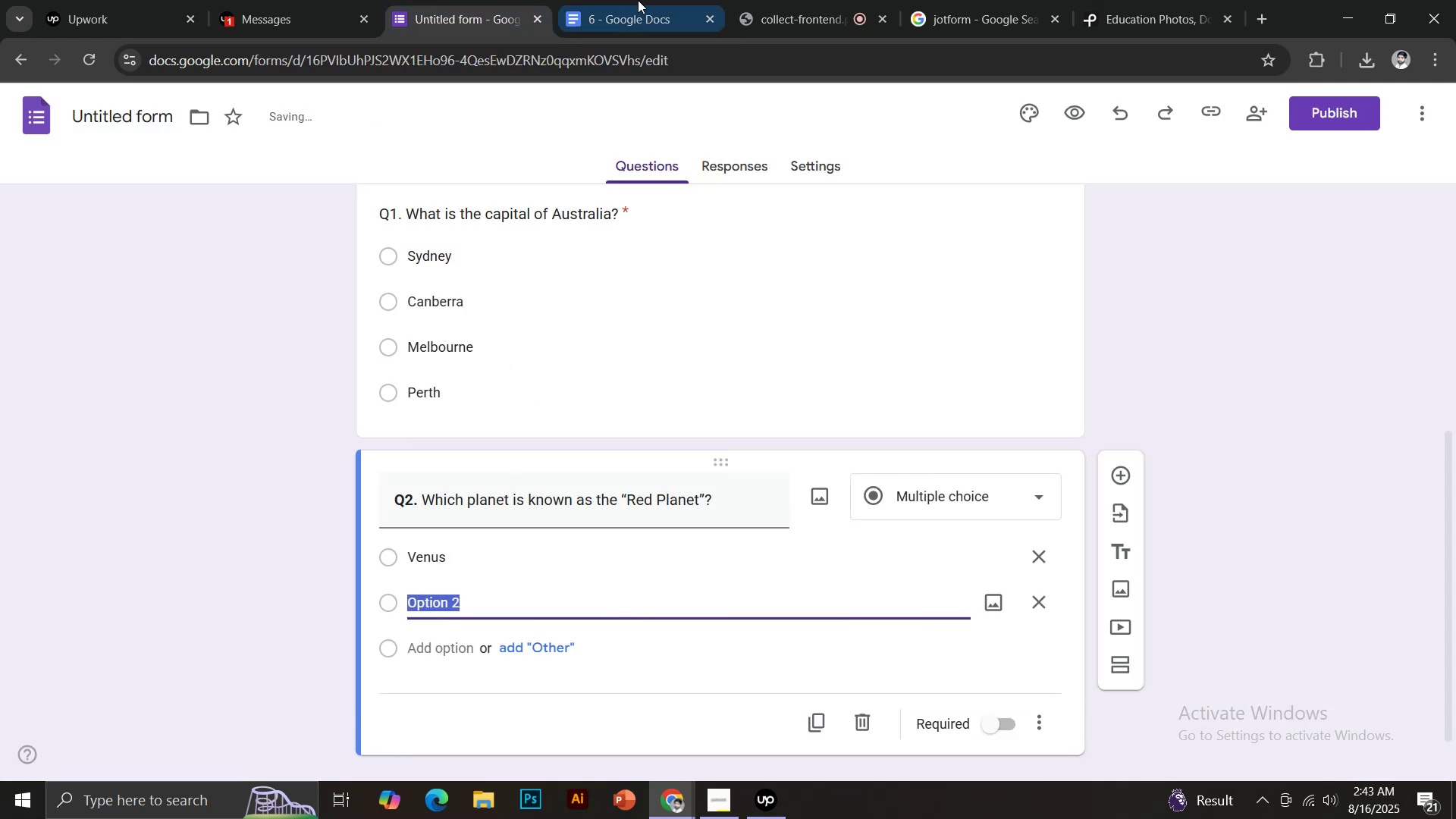 
left_click([642, 0])
 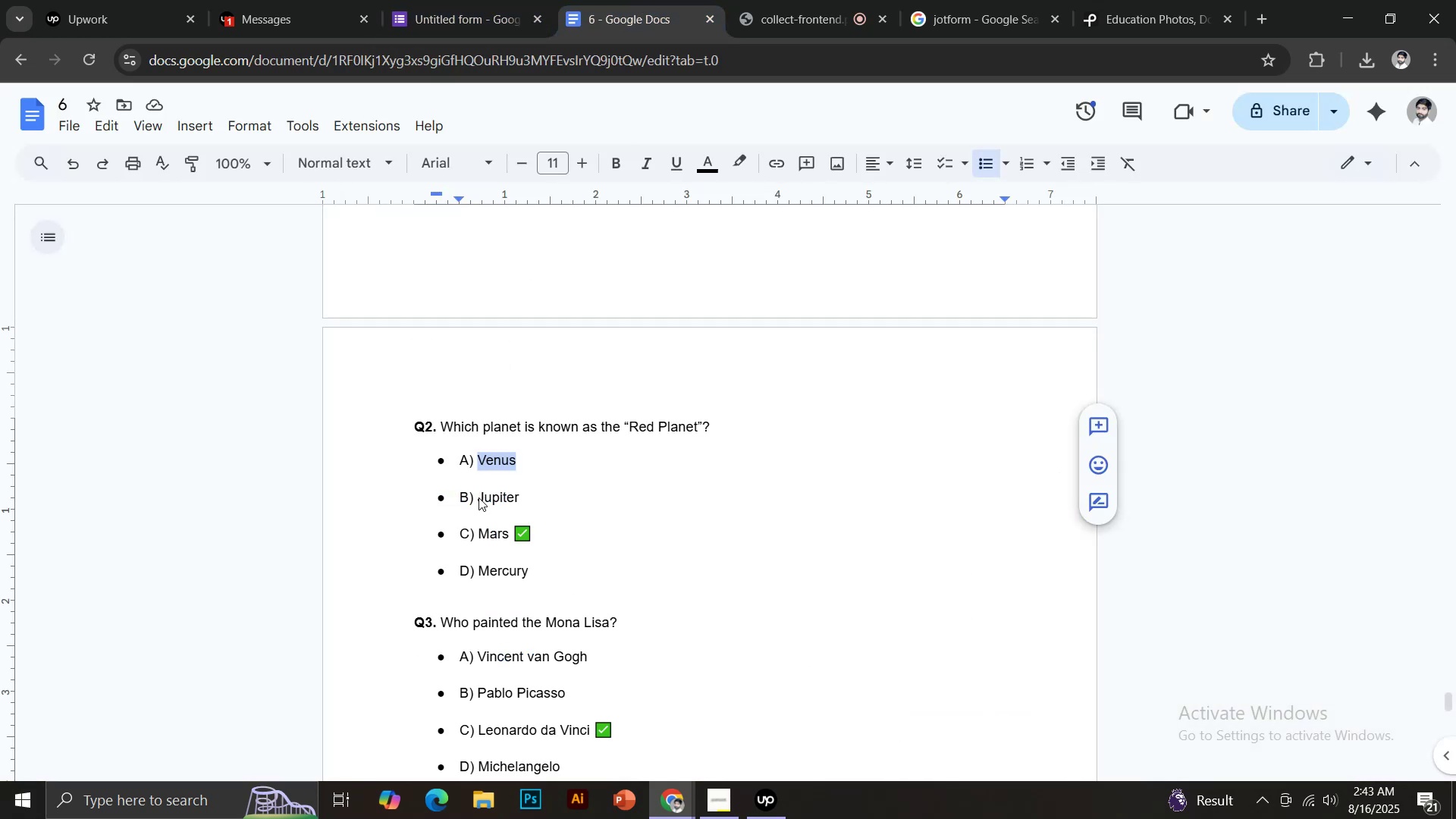 
left_click_drag(start_coordinate=[477, 498], to_coordinate=[519, 498])
 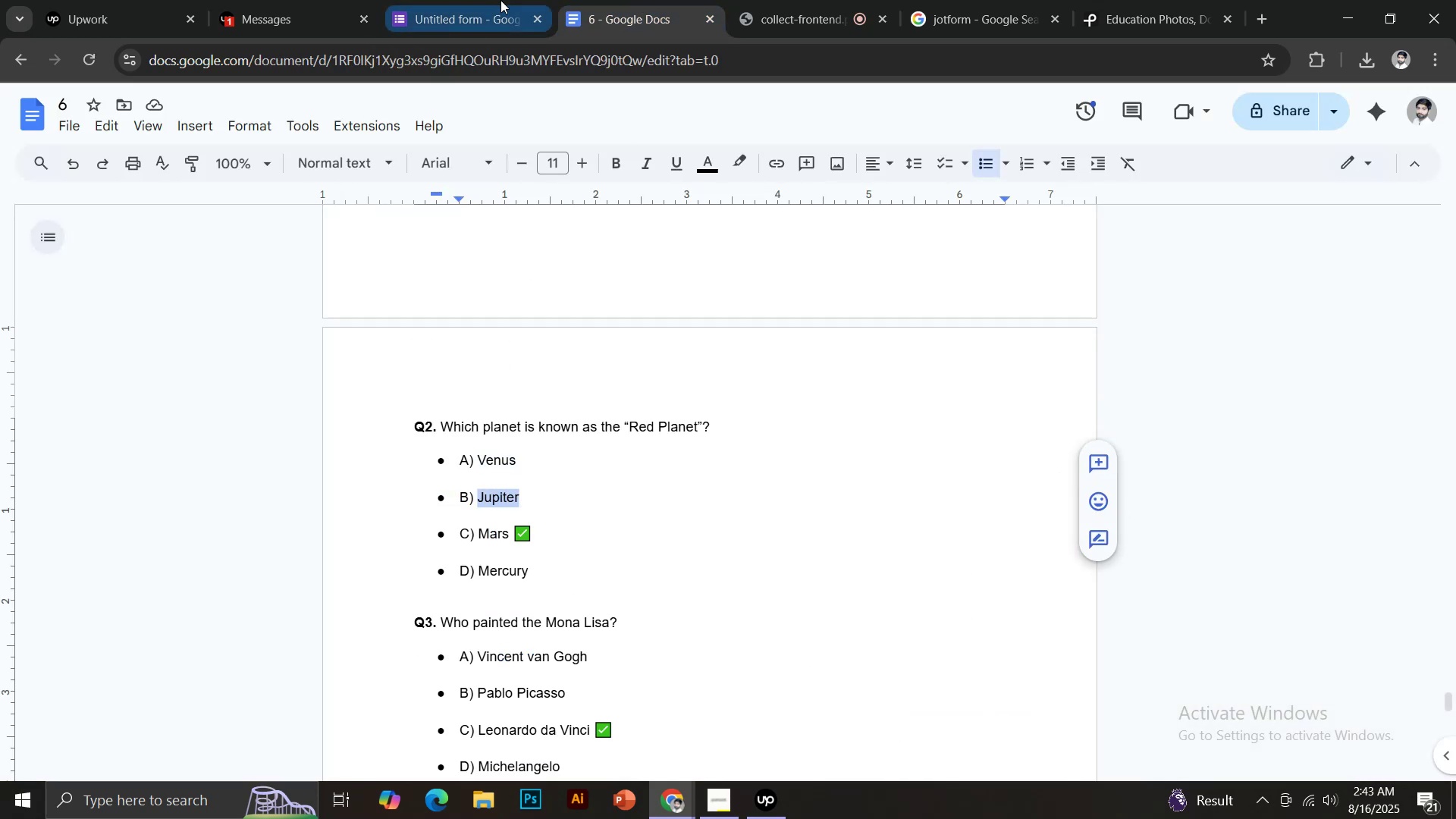 
hold_key(key=ControlLeft, duration=0.5)
 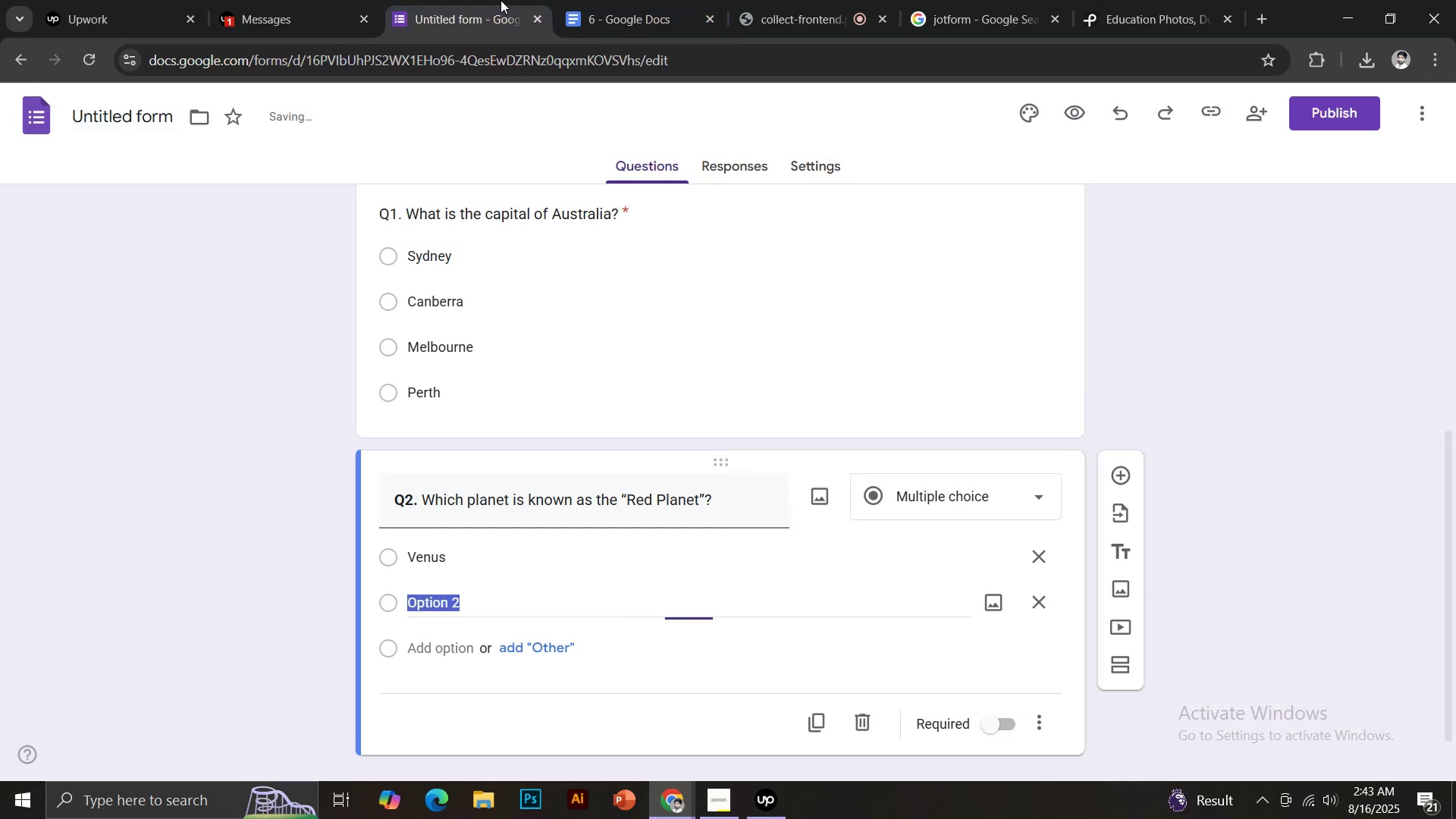 
hold_key(key=C, duration=4.53)
 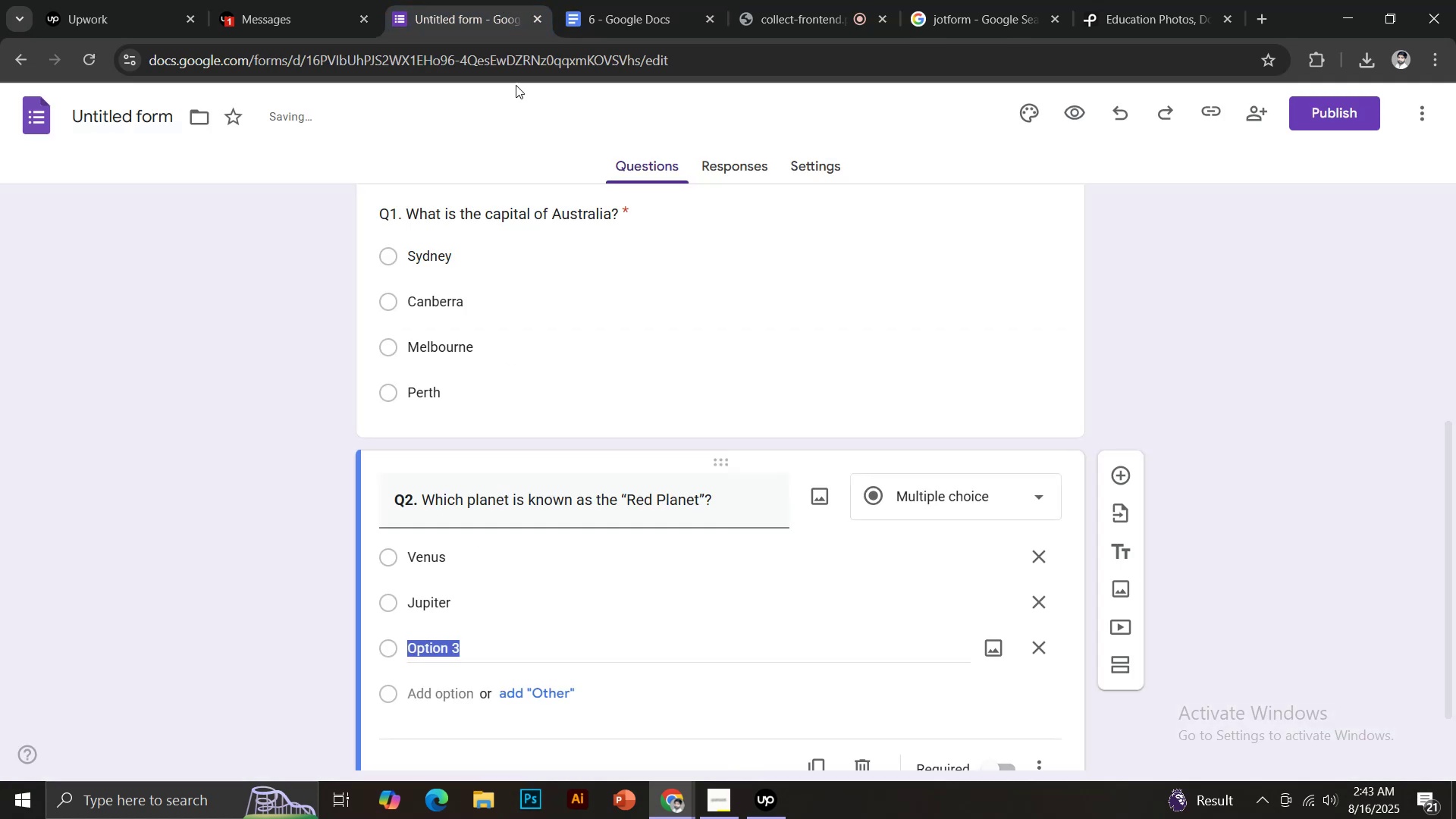 
left_click([500, 0])
 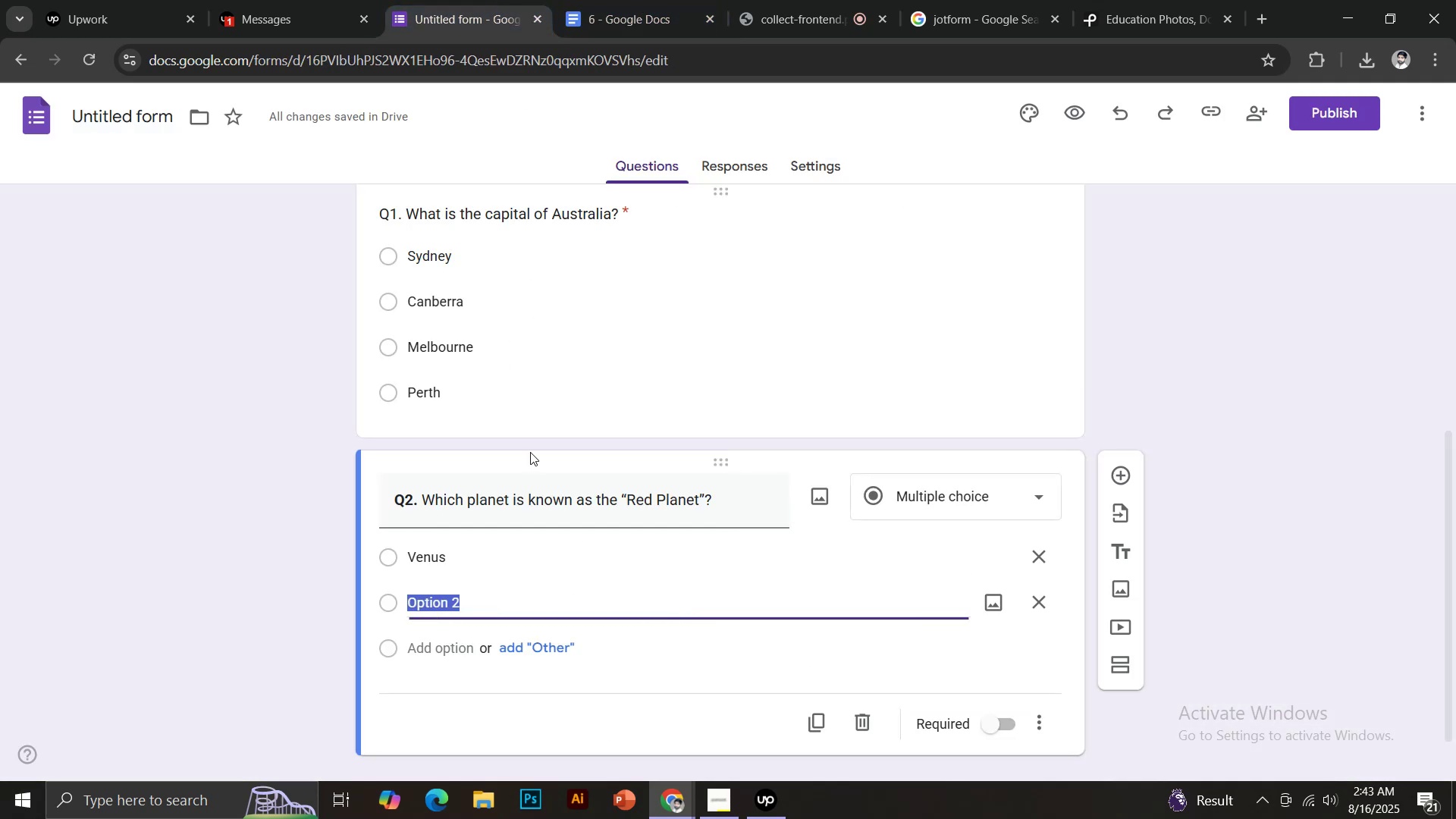 
key(Control+ControlLeft)
 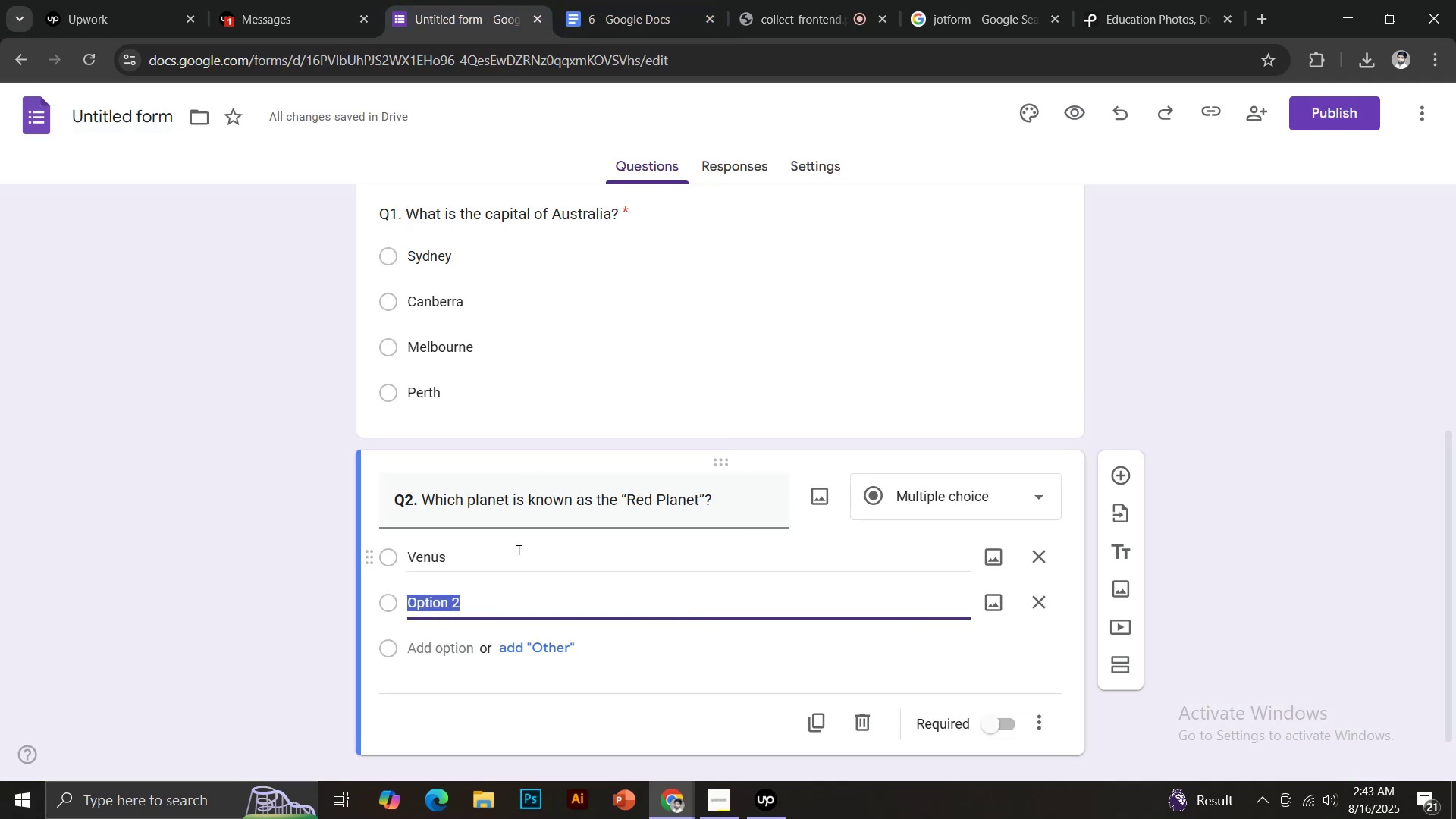 
key(Control+V)
 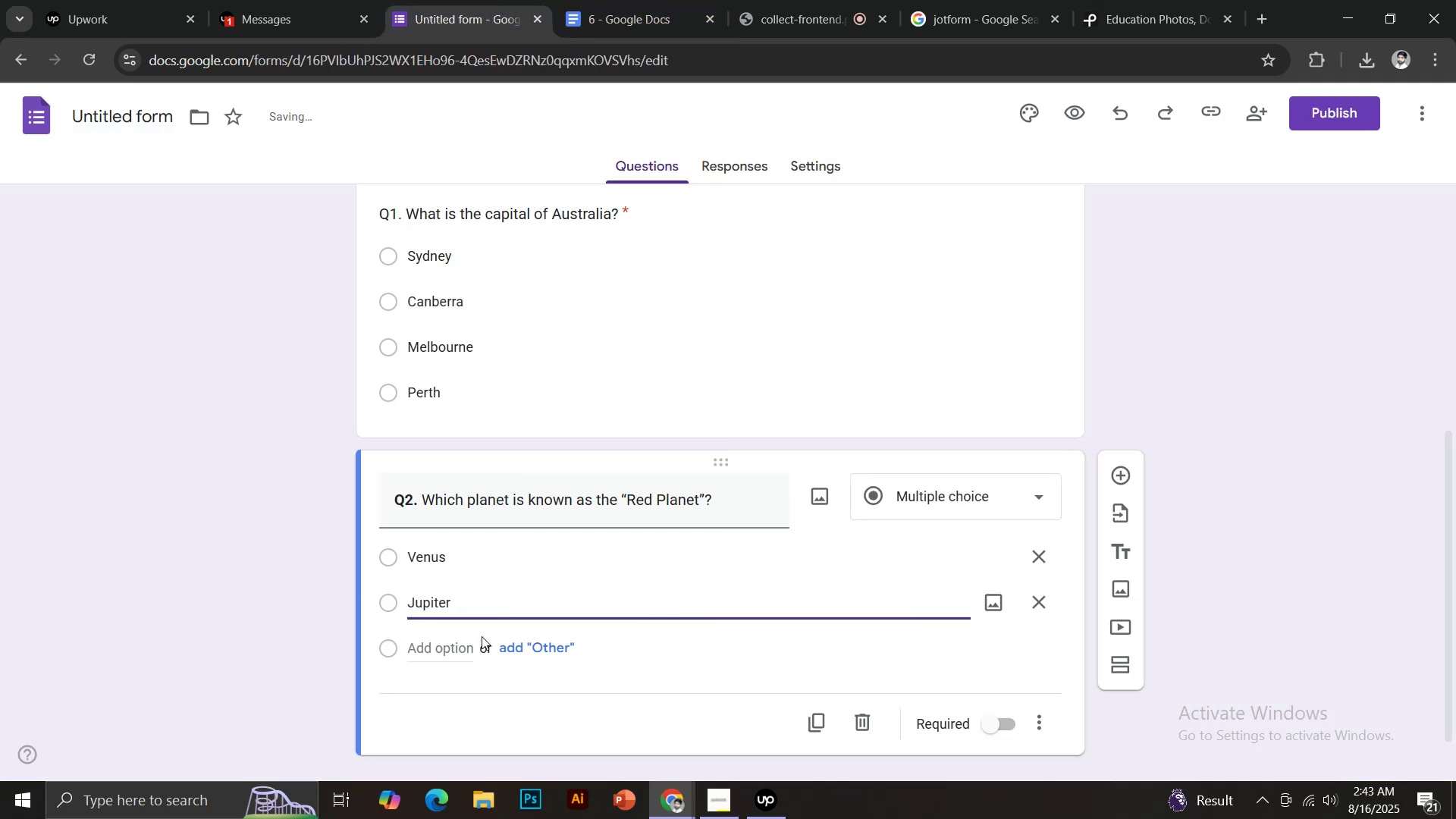 
left_click([462, 650])
 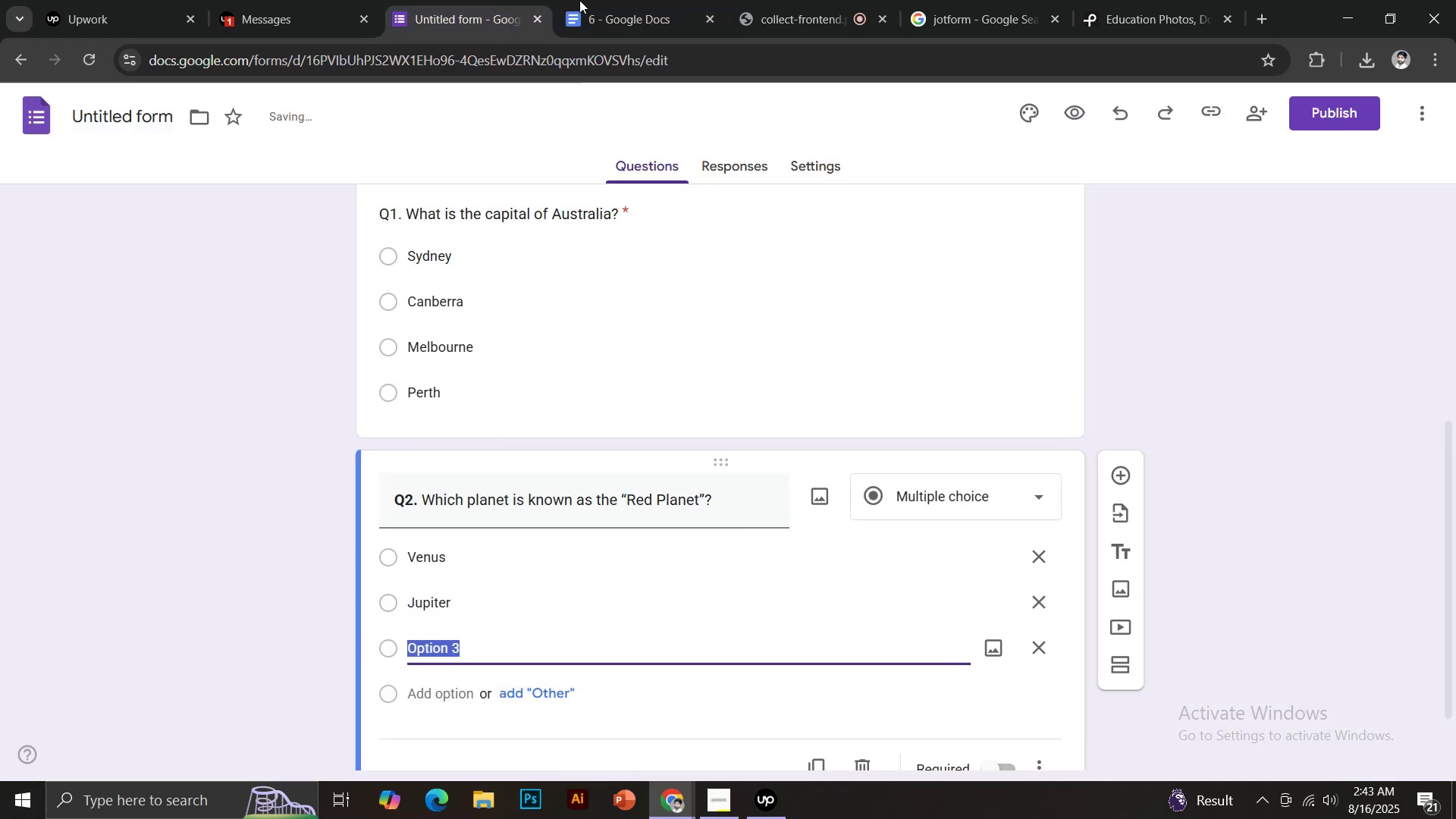 
left_click([583, 0])
 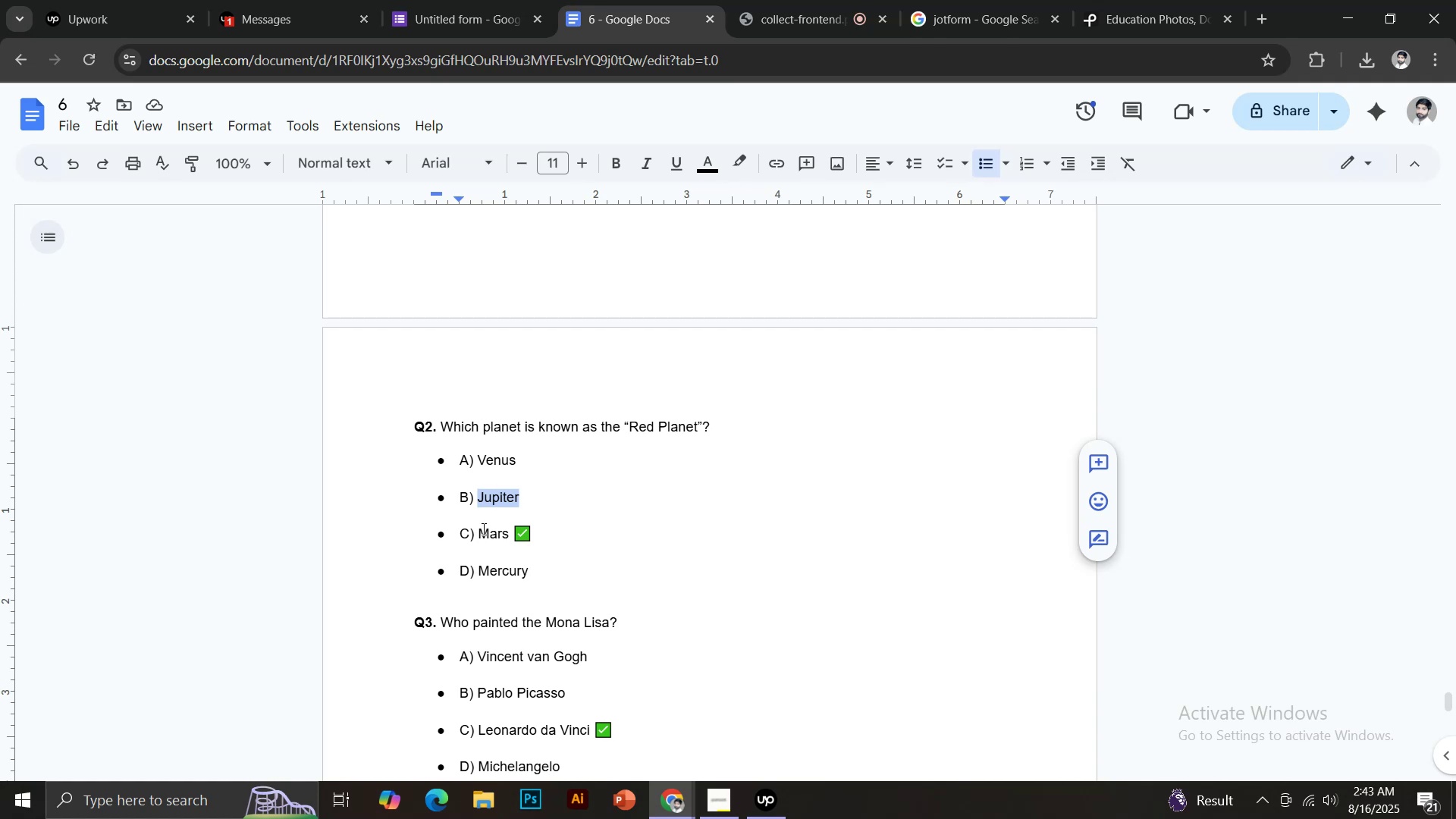 
left_click_drag(start_coordinate=[479, 531], to_coordinate=[509, 531])
 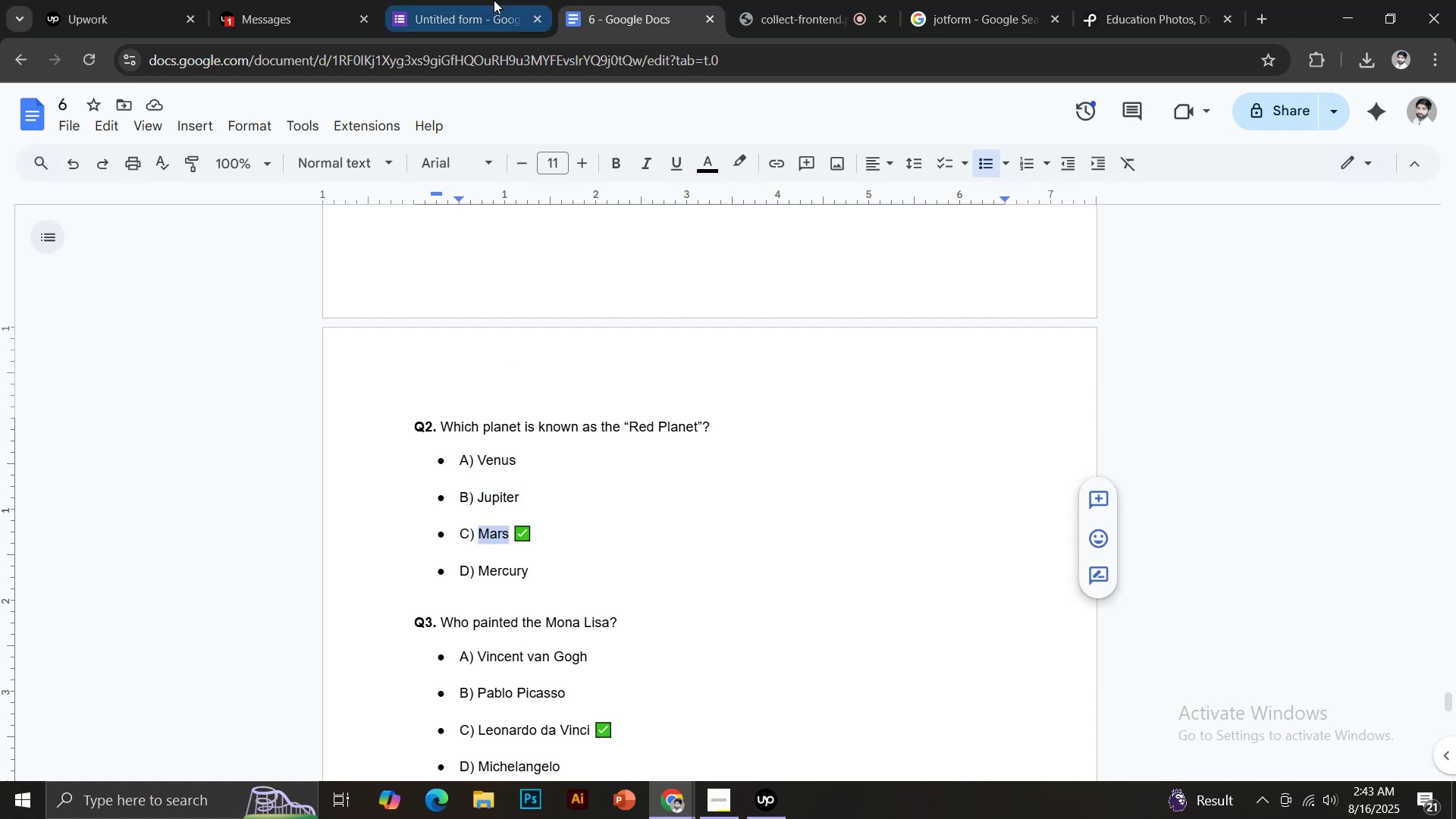 
hold_key(key=ControlLeft, duration=0.36)
 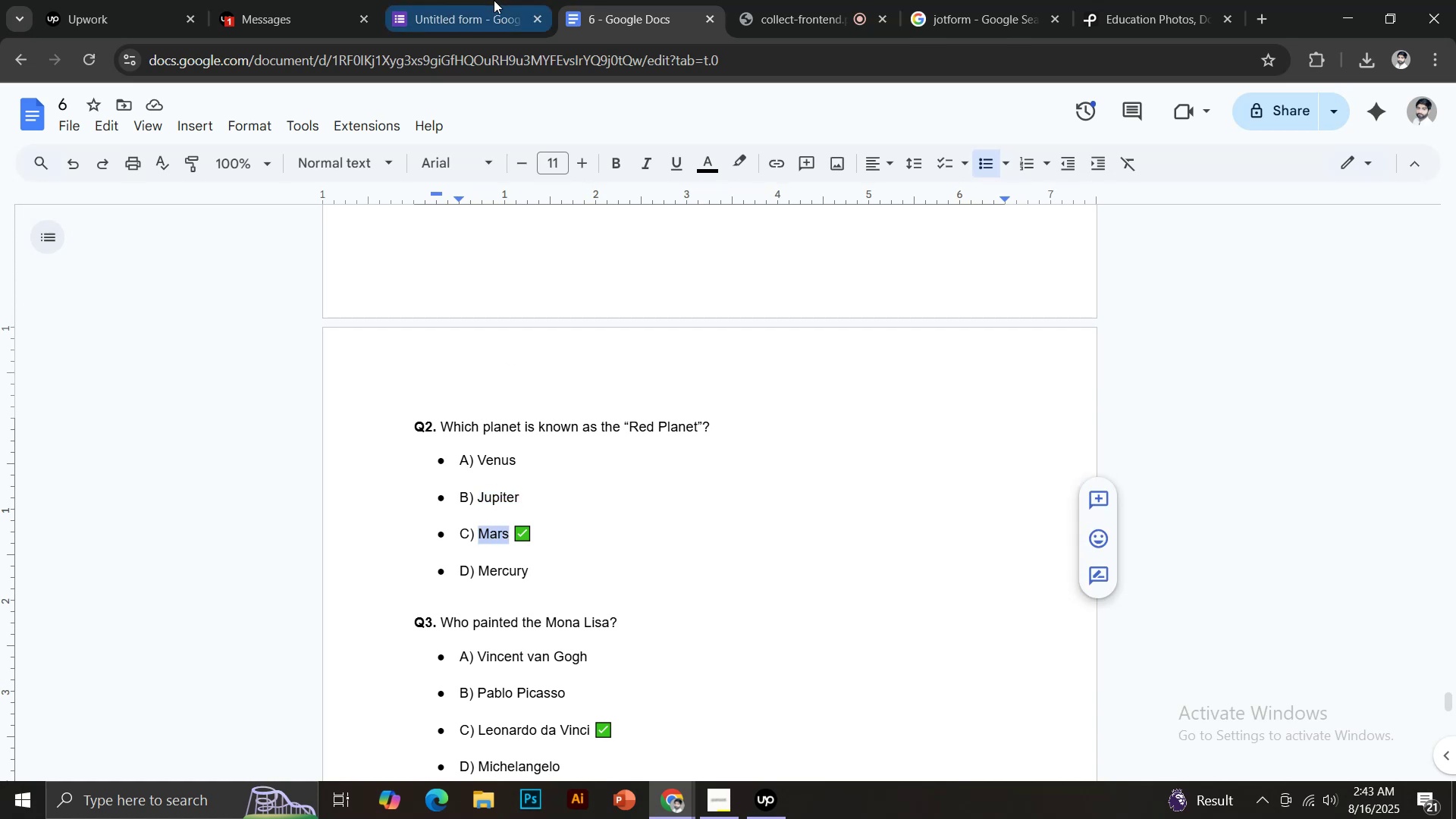 
left_click([494, 0])
 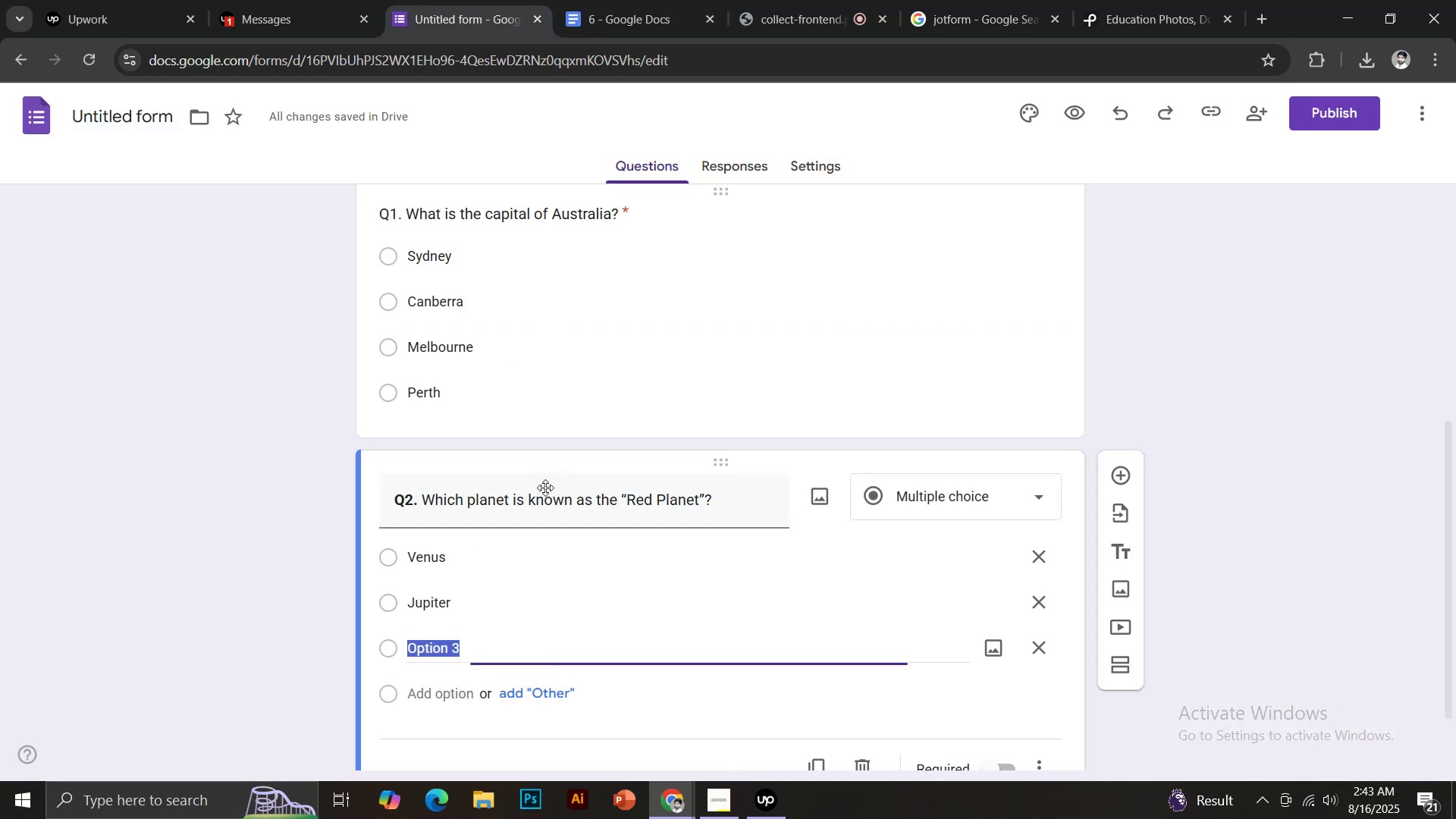 
key(Control+V)
 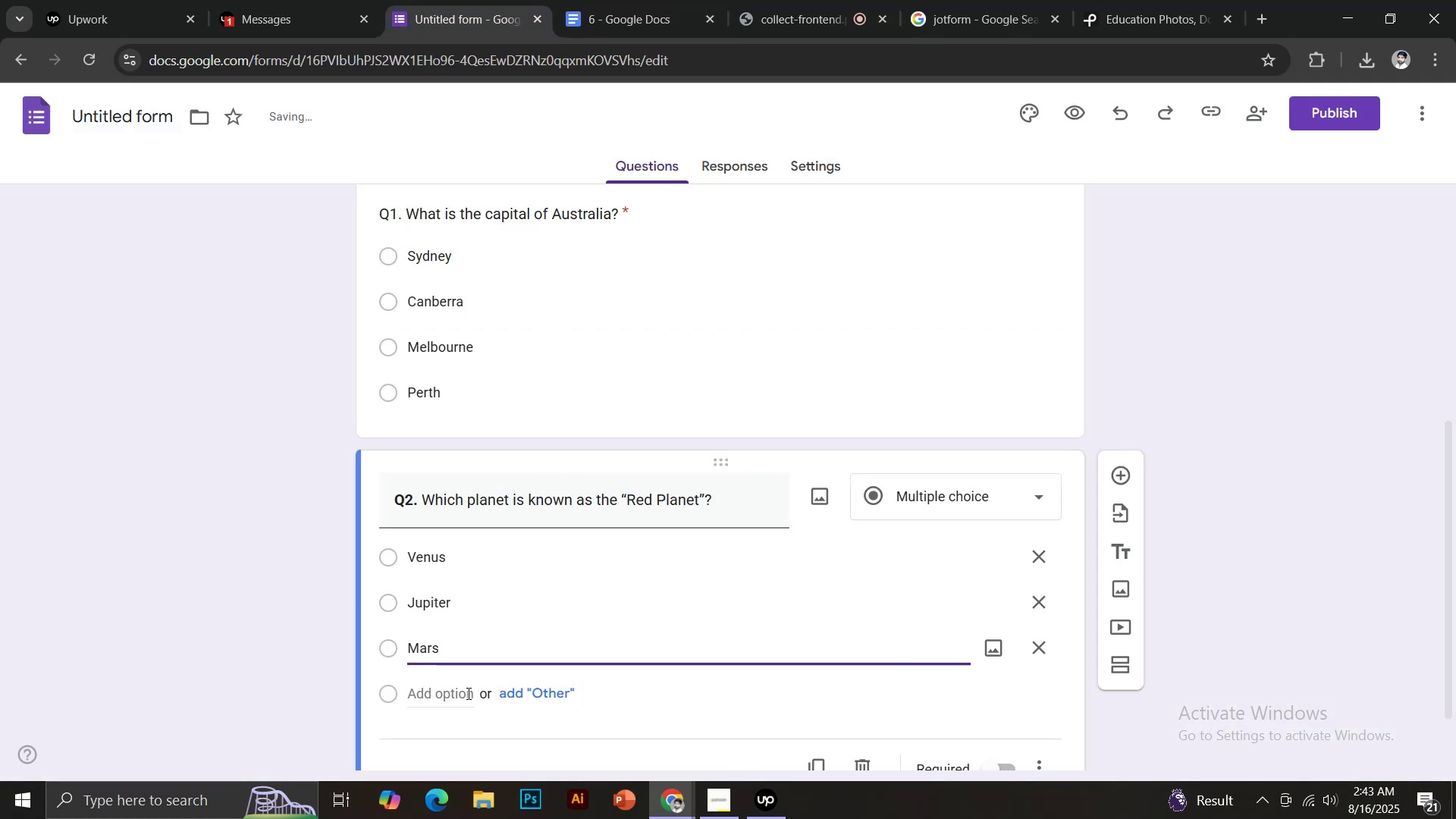 
left_click([457, 695])
 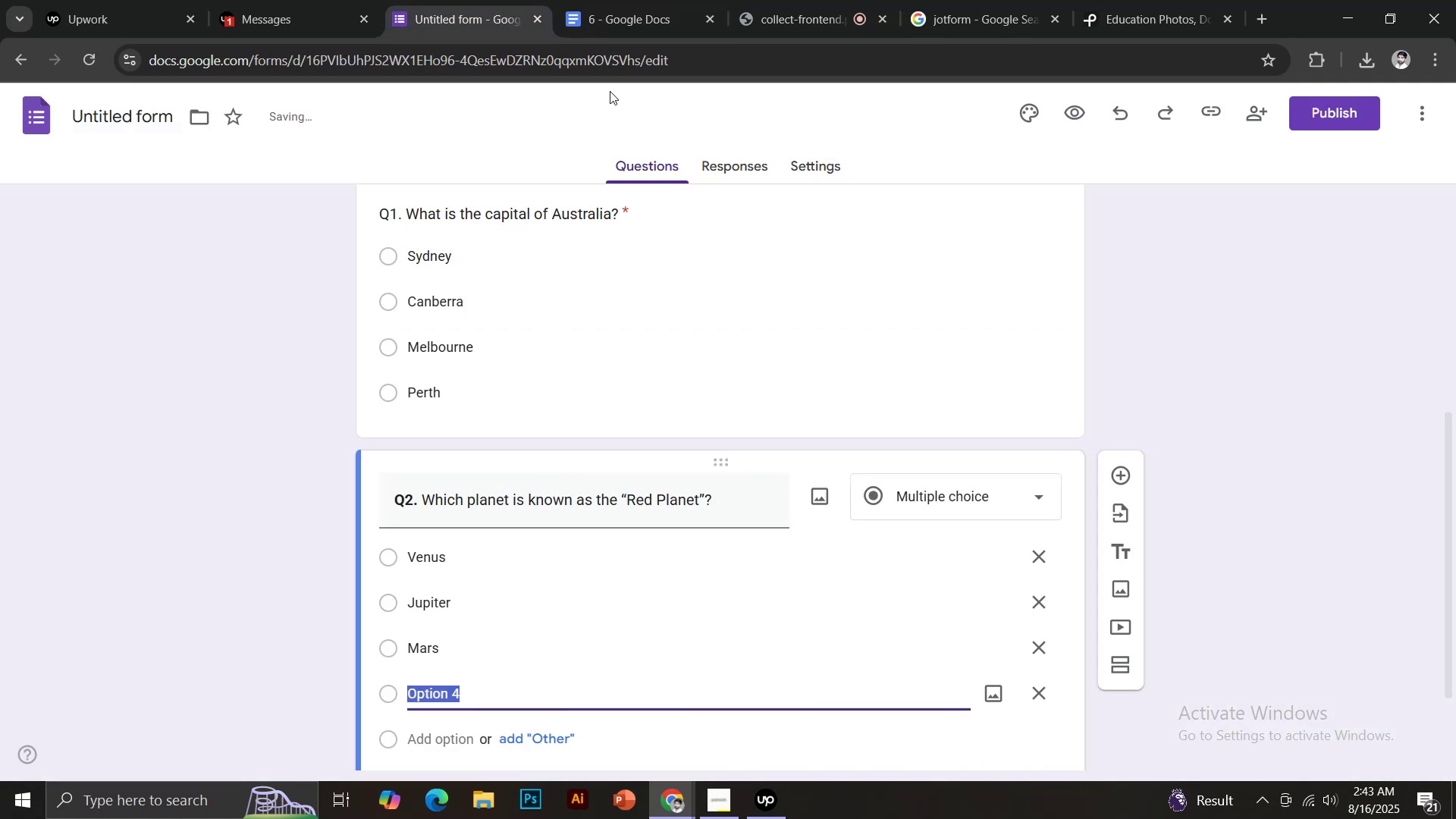 
left_click([614, 0])
 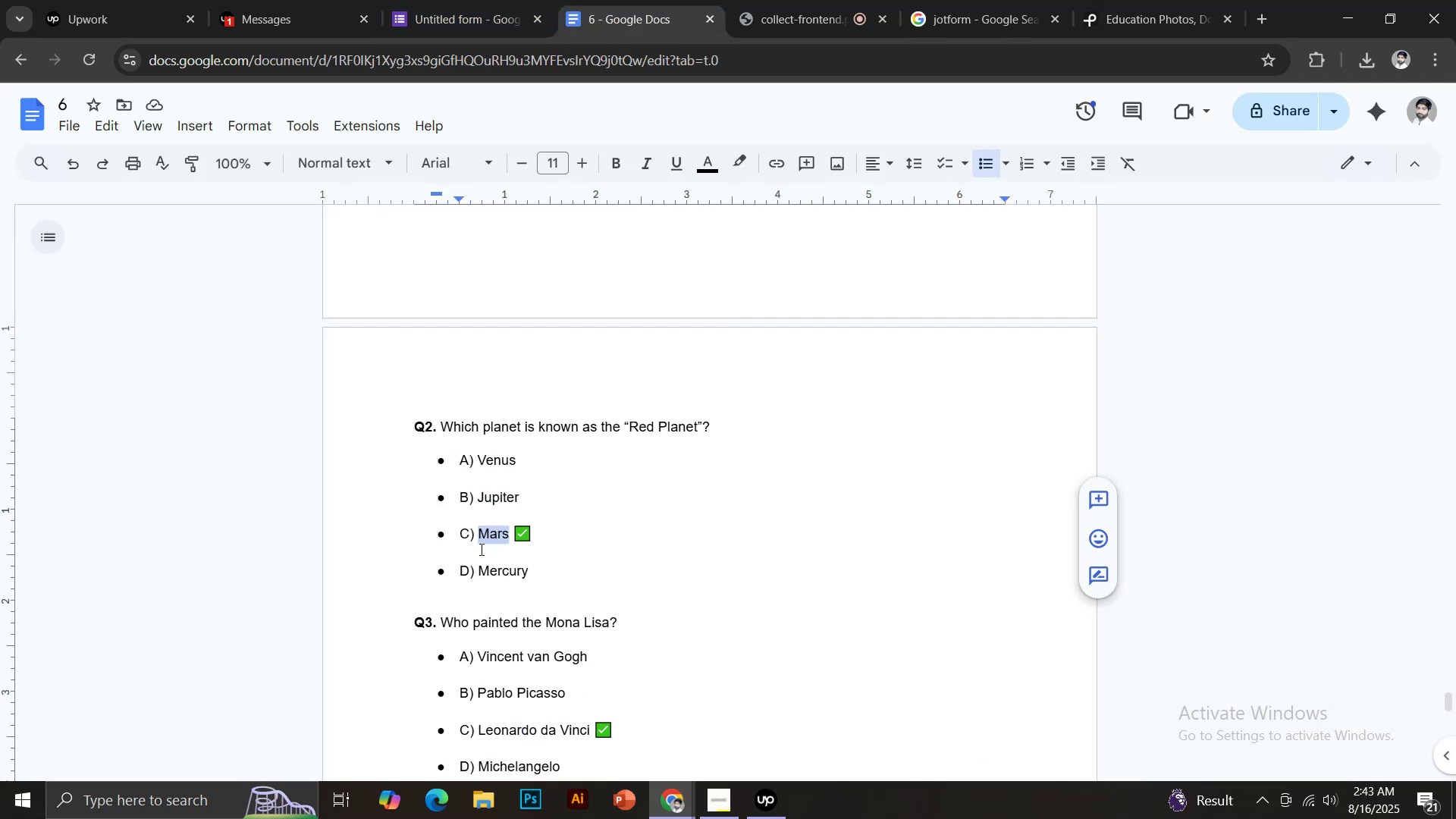 
left_click_drag(start_coordinate=[478, 567], to_coordinate=[523, 570])
 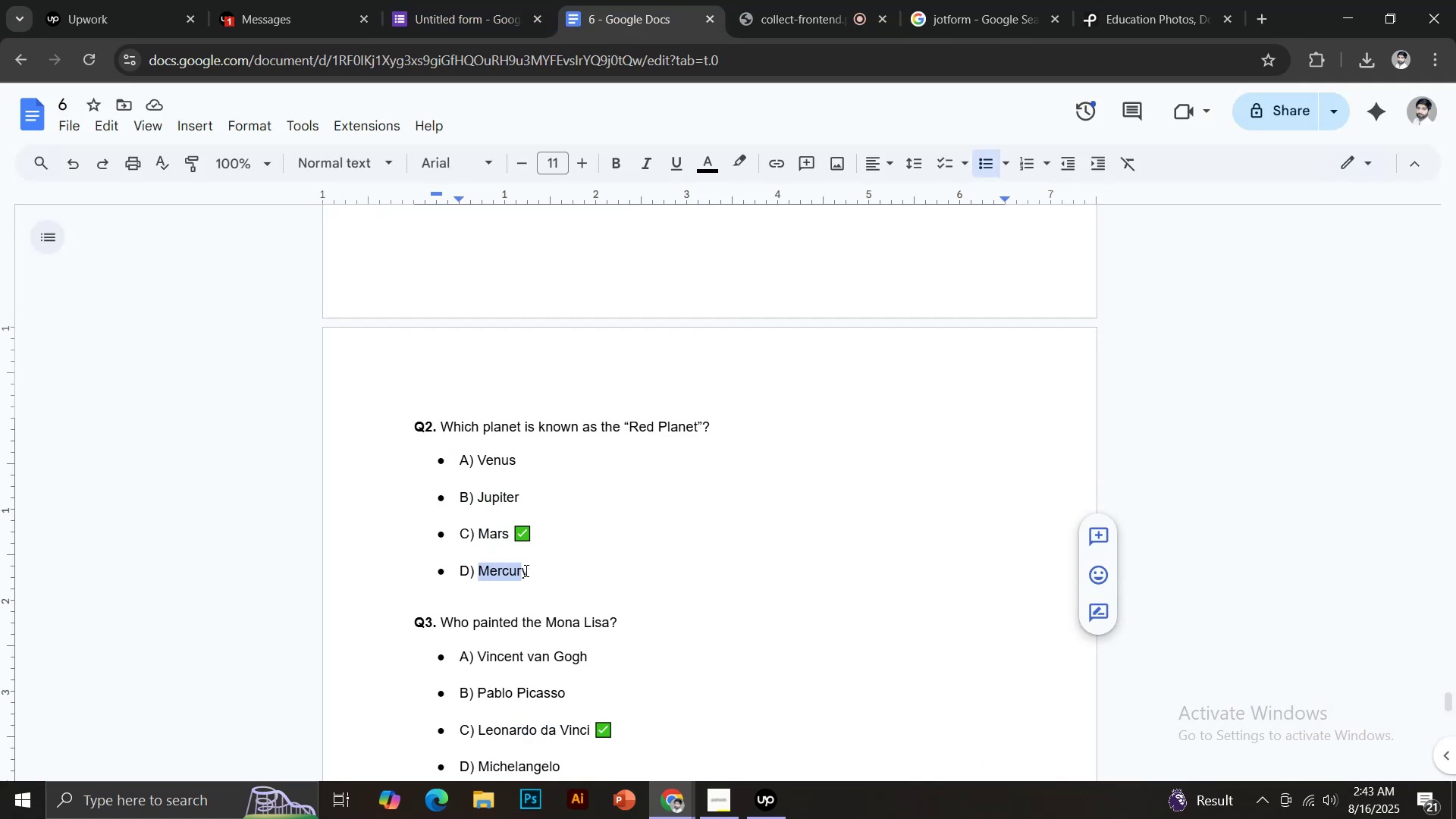 
key(Control+C)
 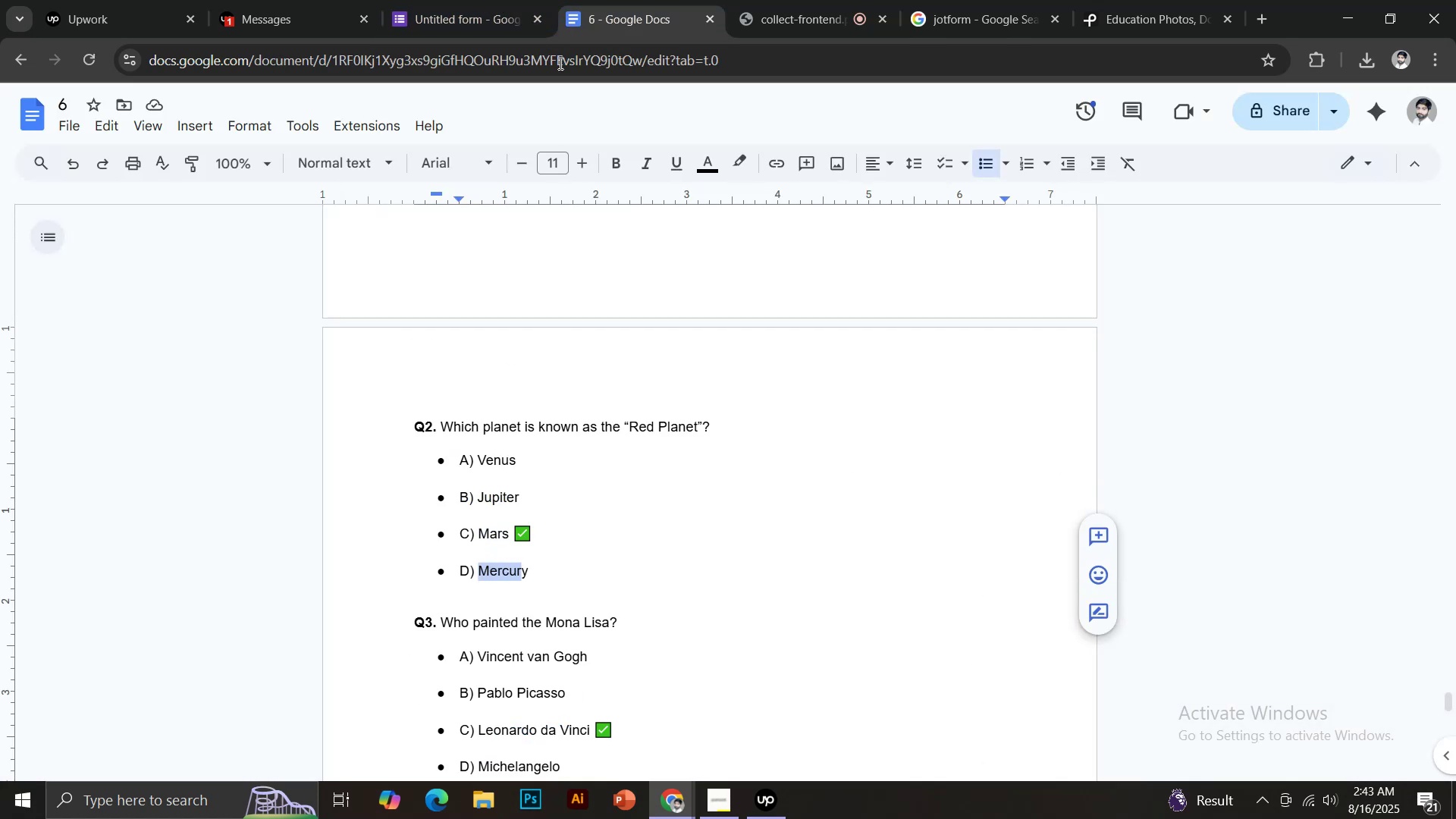 
key(Control+V)
 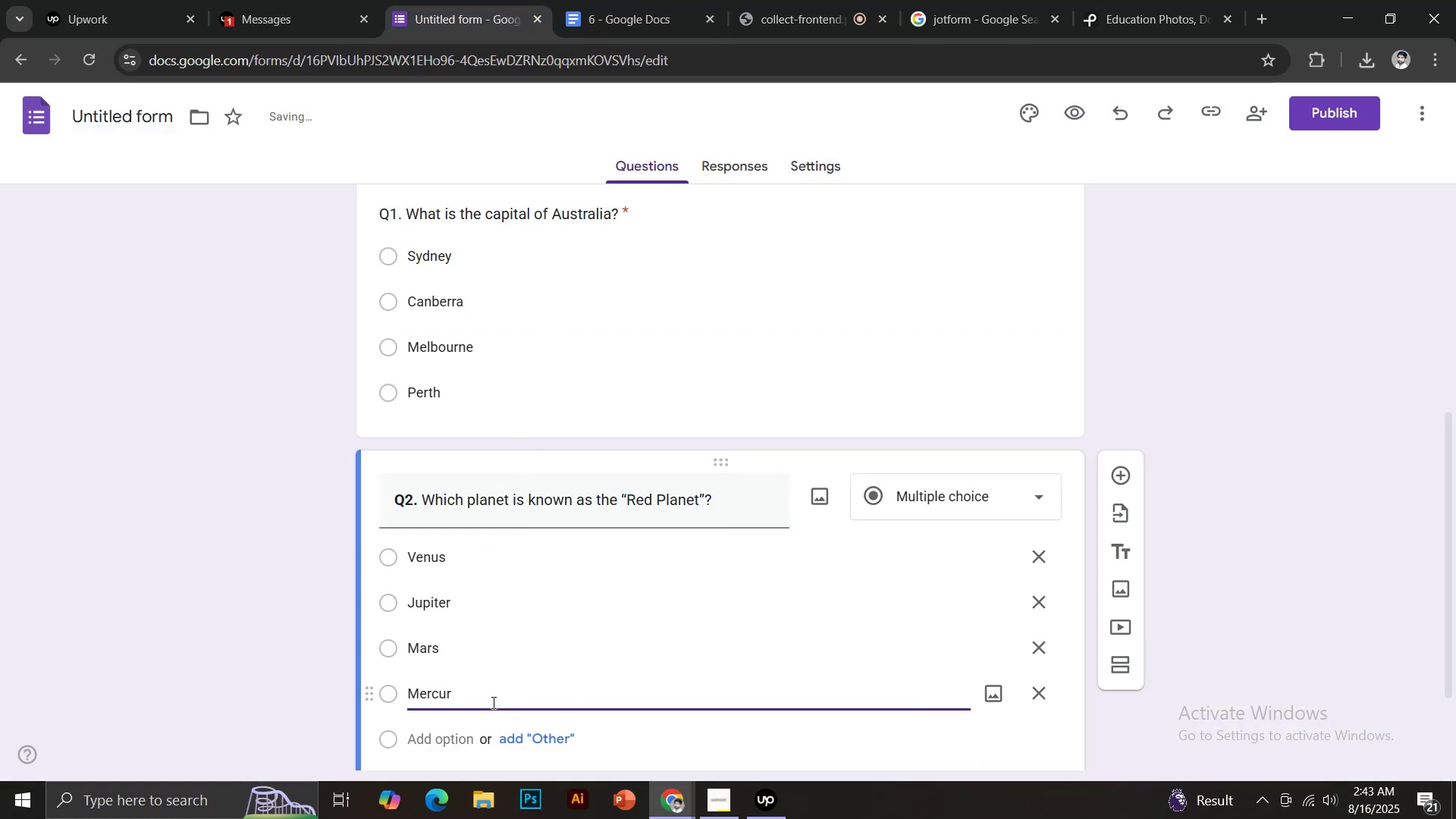 
key(Y)
 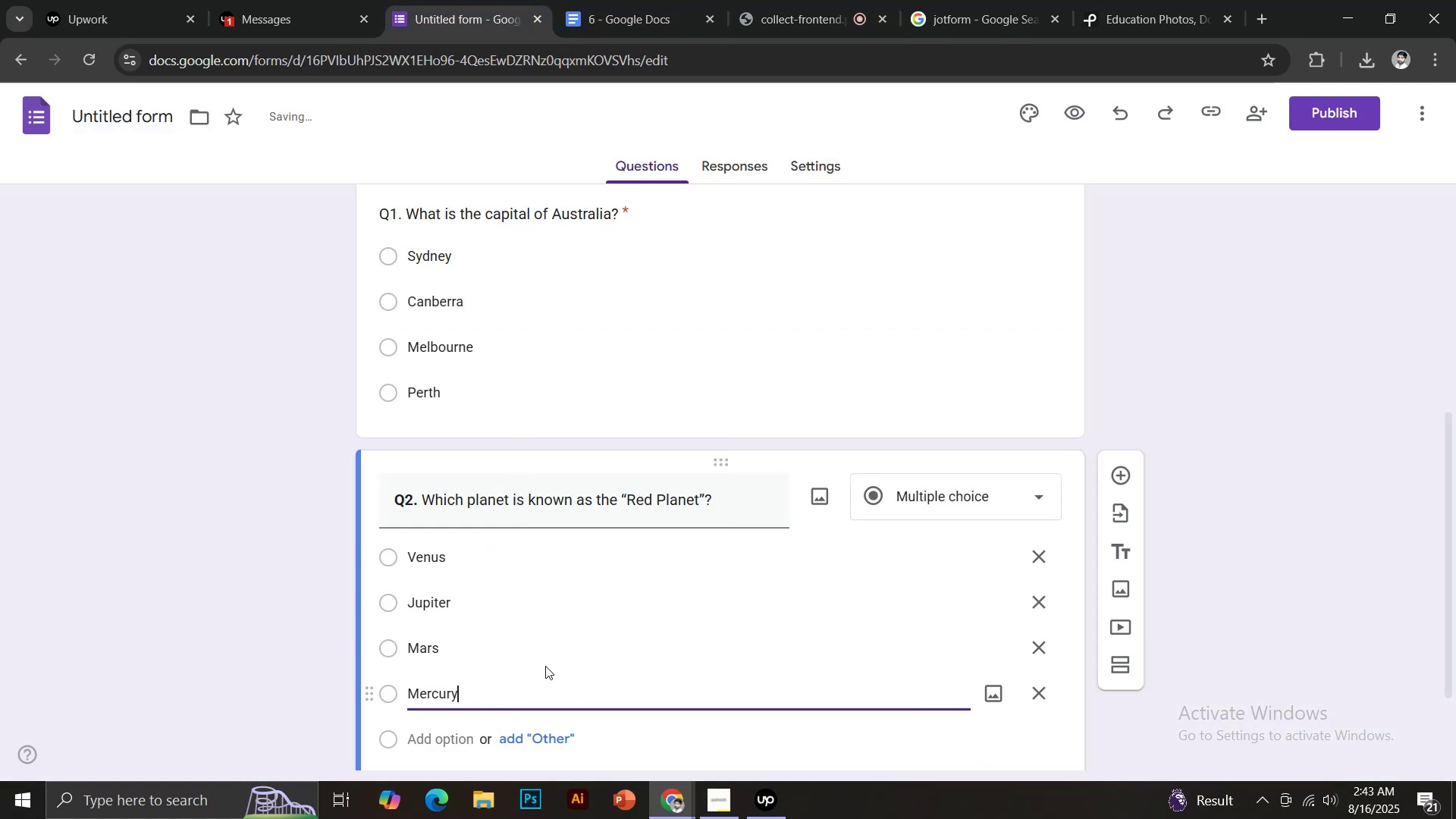 
scroll: coordinate [566, 651], scroll_direction: down, amount: 2.0
 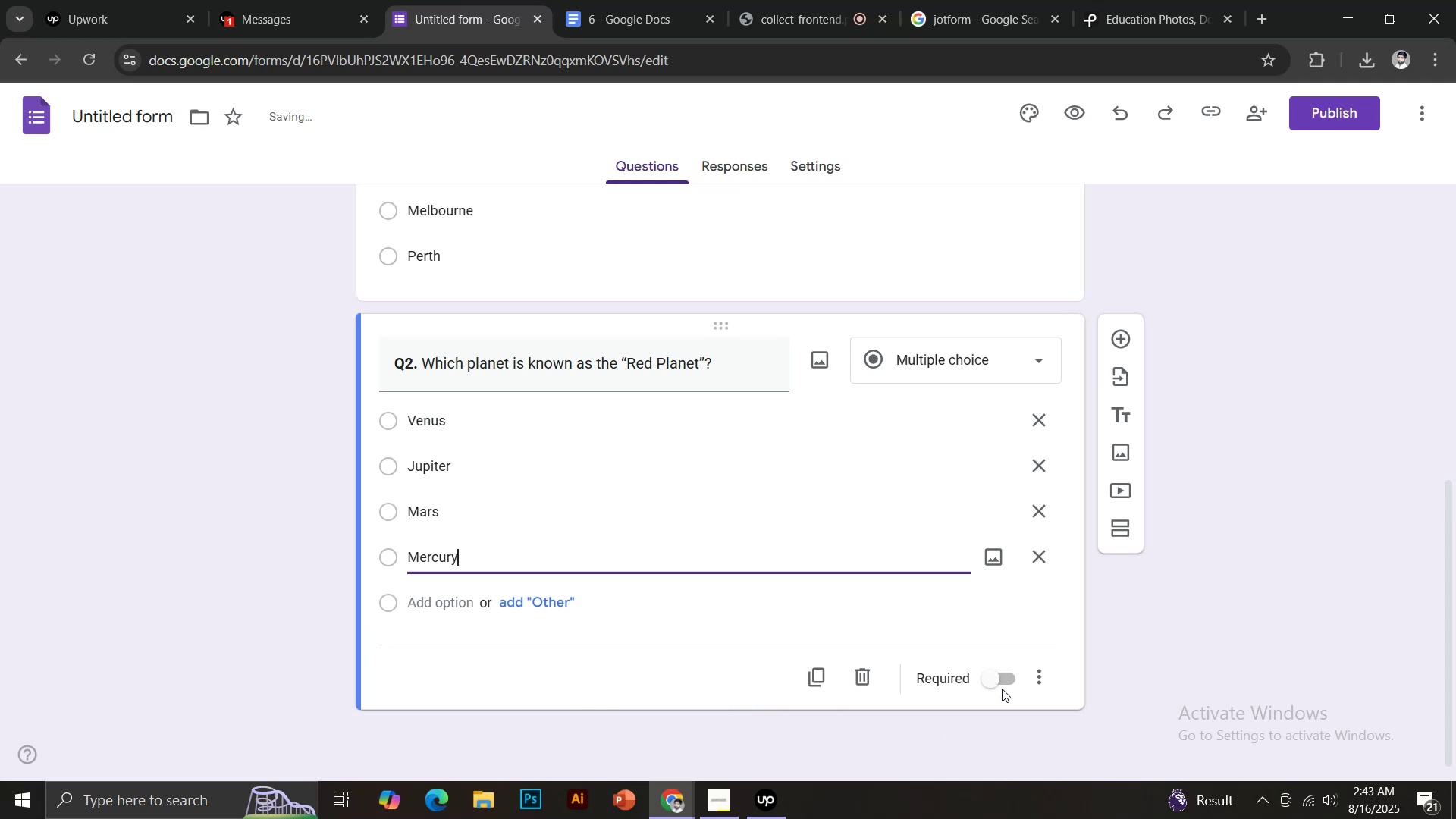 
left_click([990, 683])
 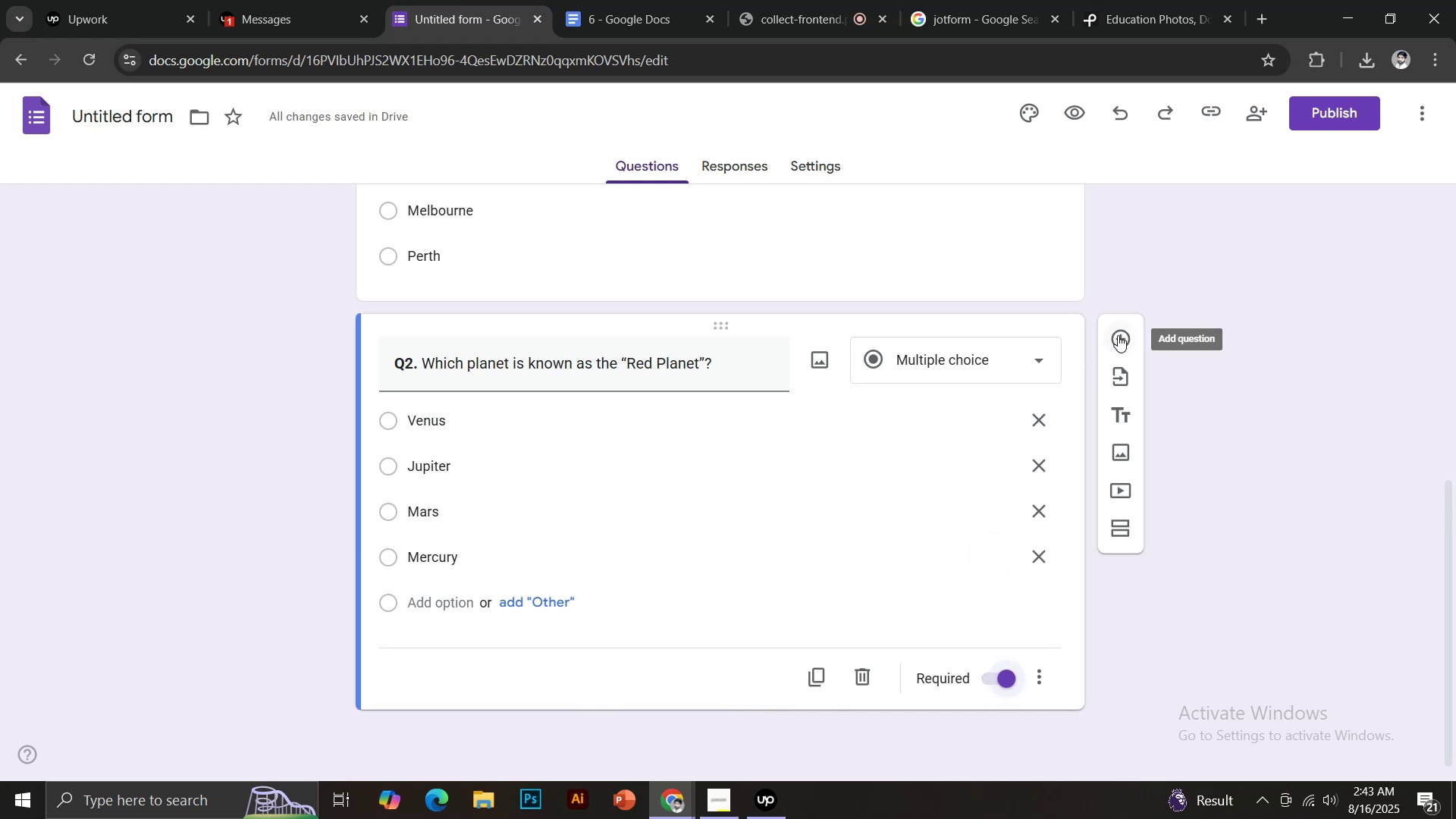 
left_click([1118, 335])
 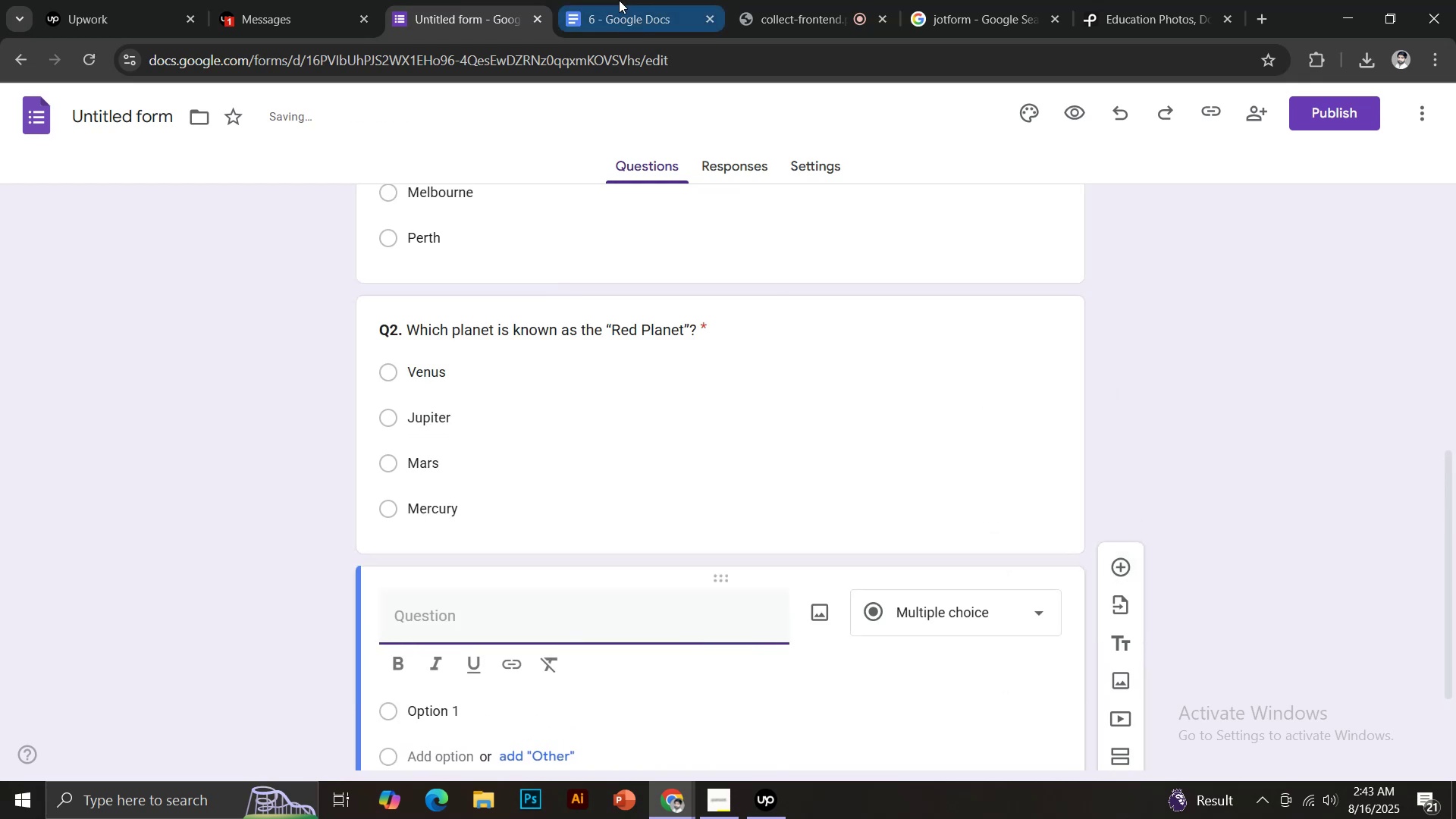 
left_click([620, 0])
 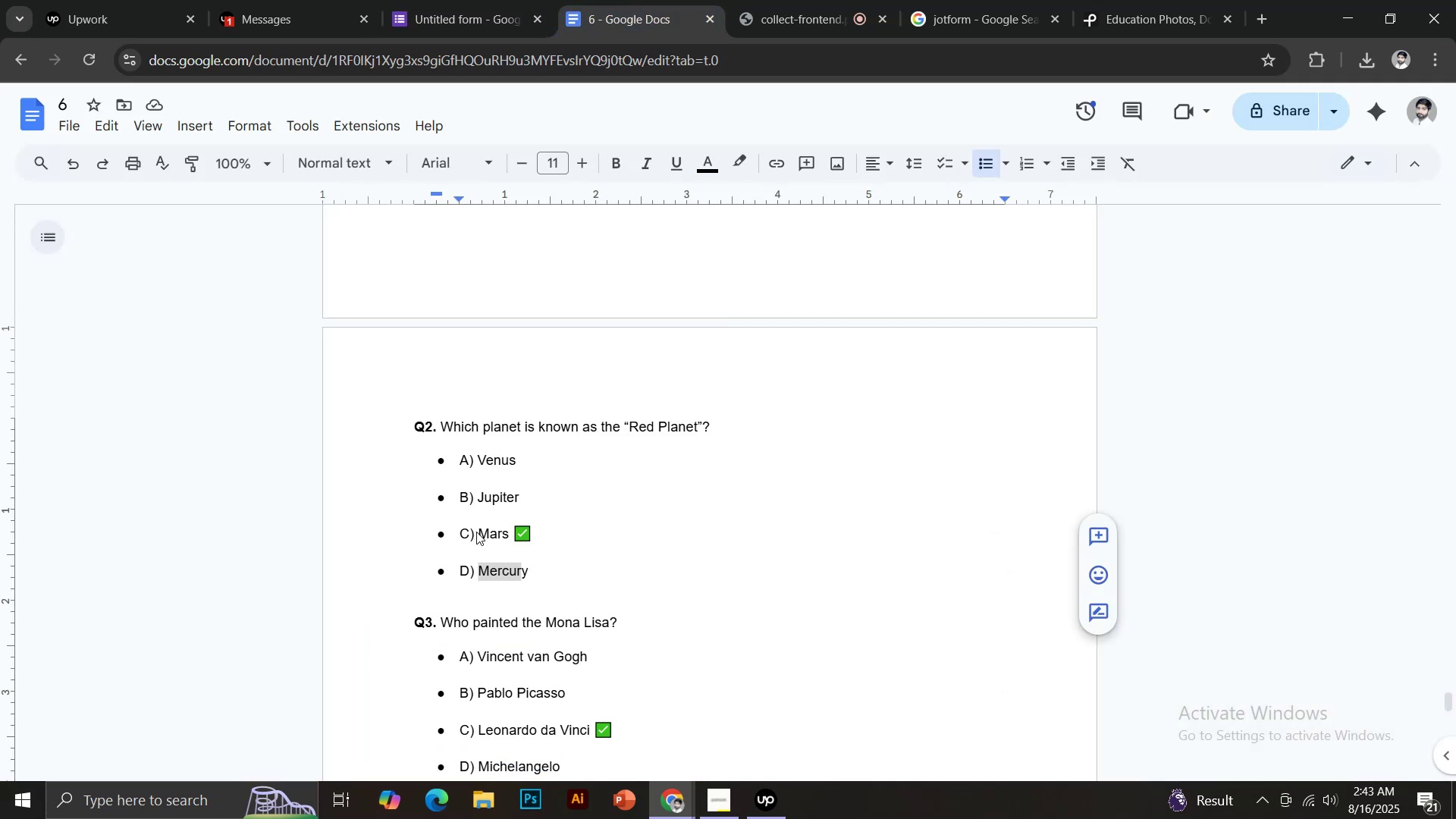 
scroll: coordinate [491, 530], scroll_direction: down, amount: 2.0
 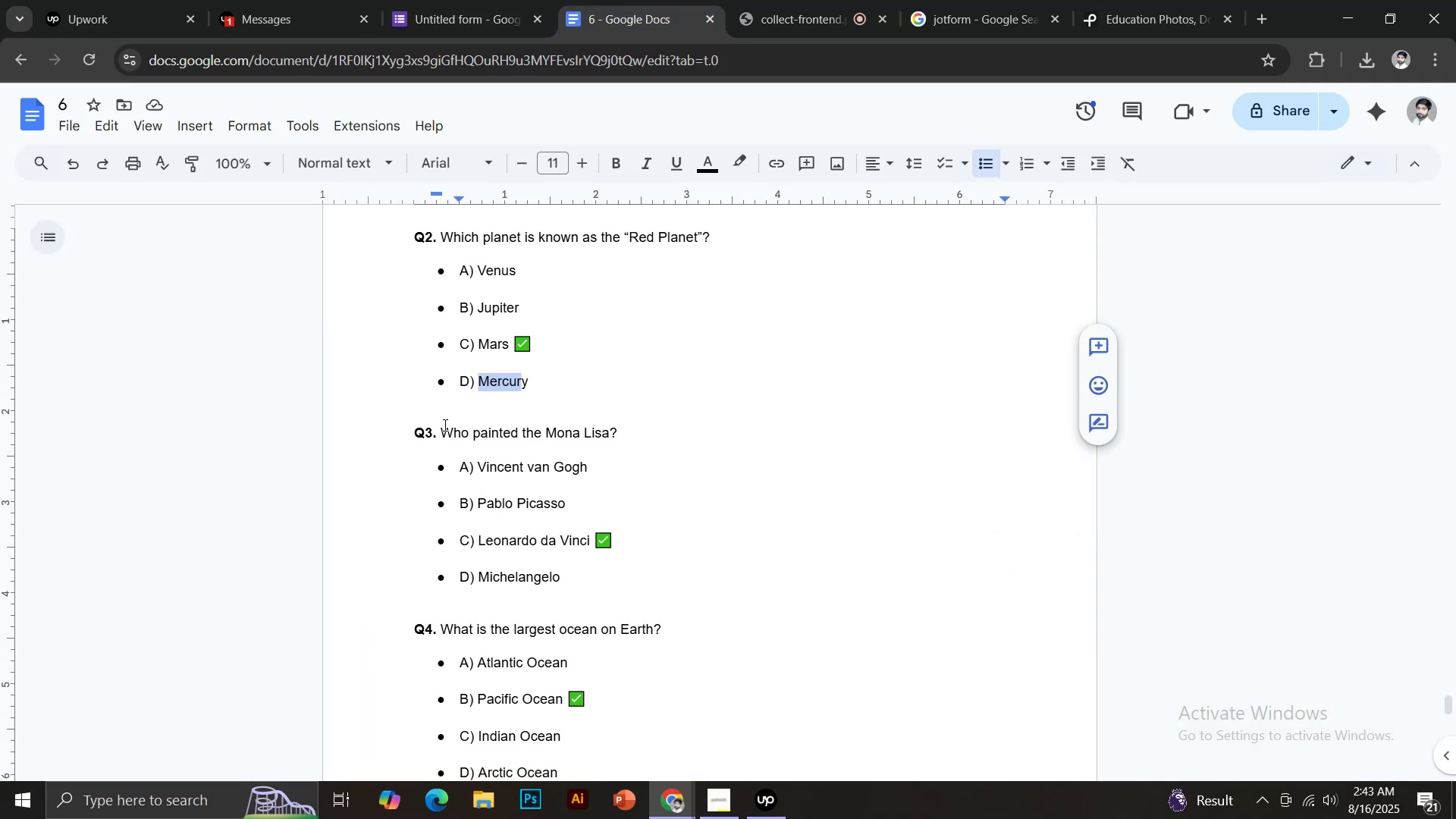 
left_click_drag(start_coordinate=[441, 427], to_coordinate=[617, 431])
 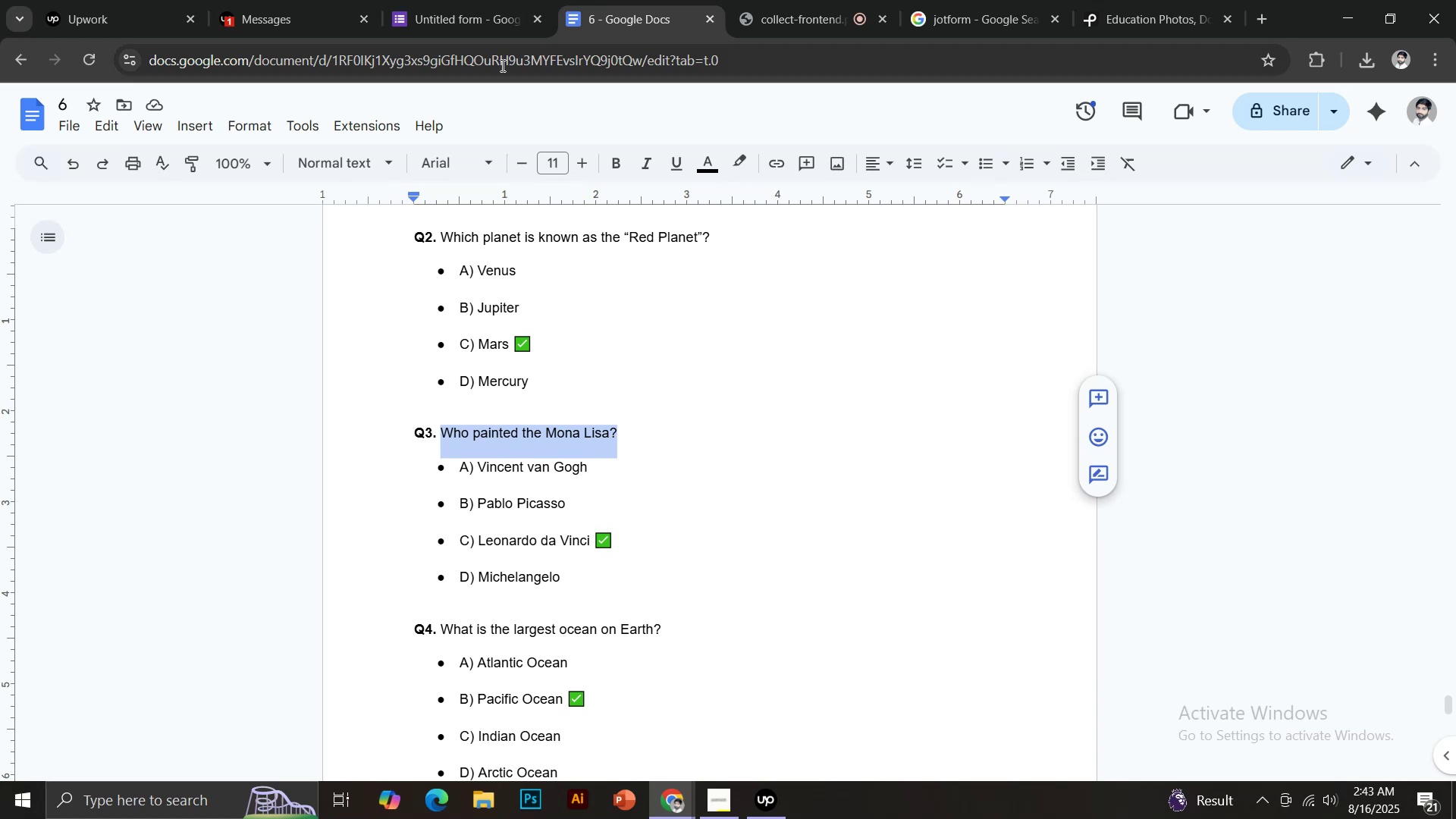 
key(Control+C)
 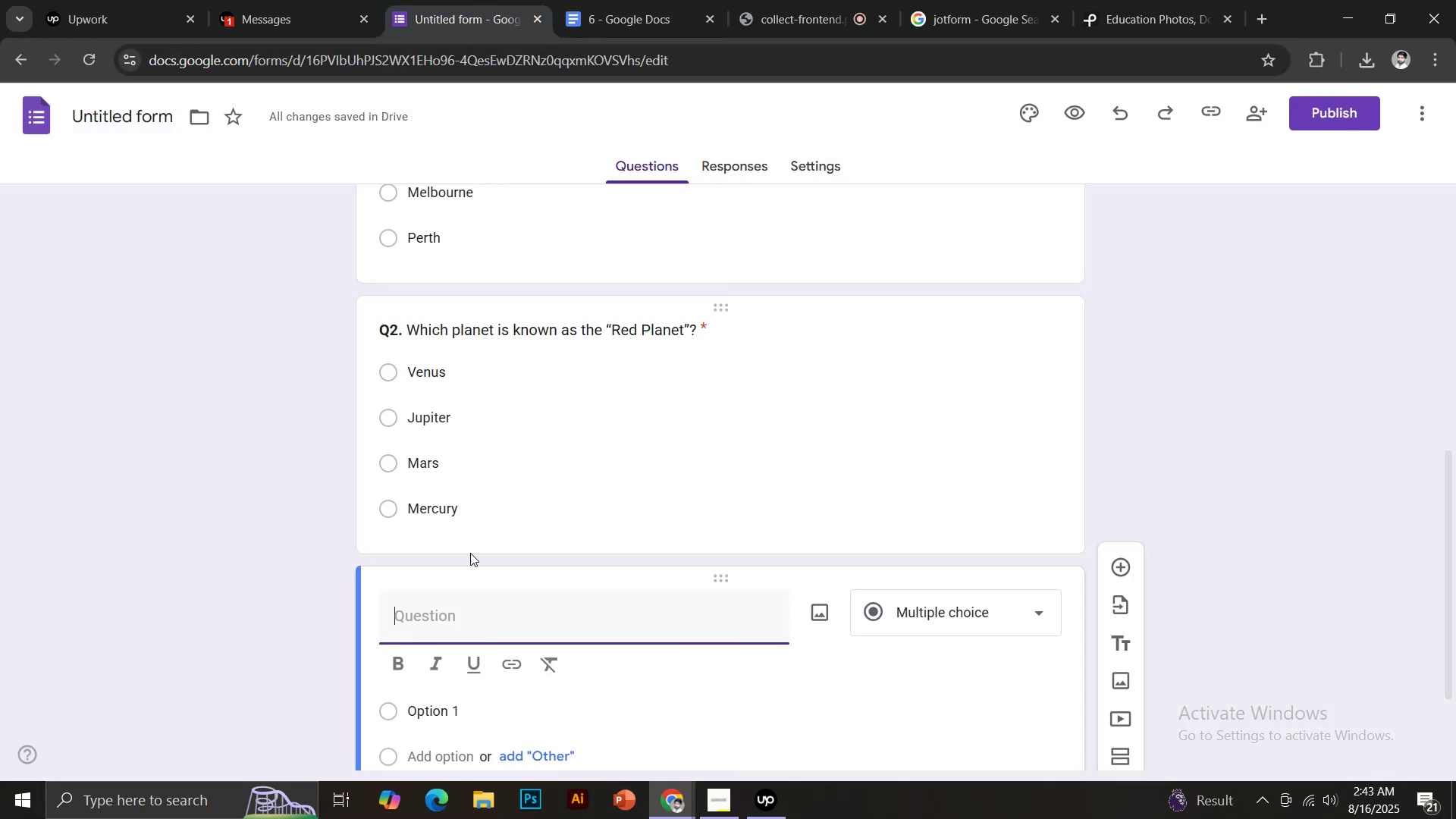 
key(Control+V)
 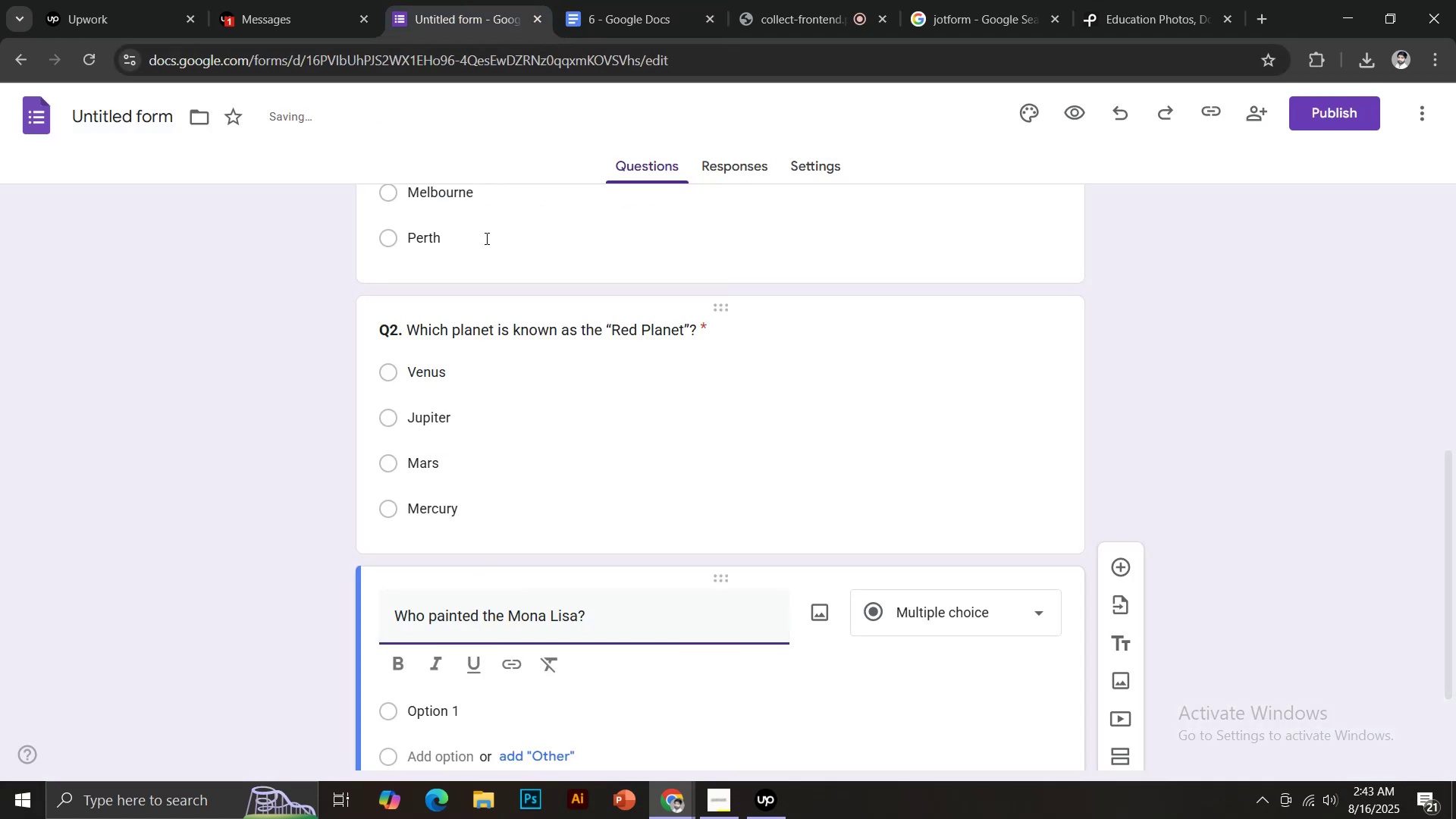 
left_click([645, 0])
 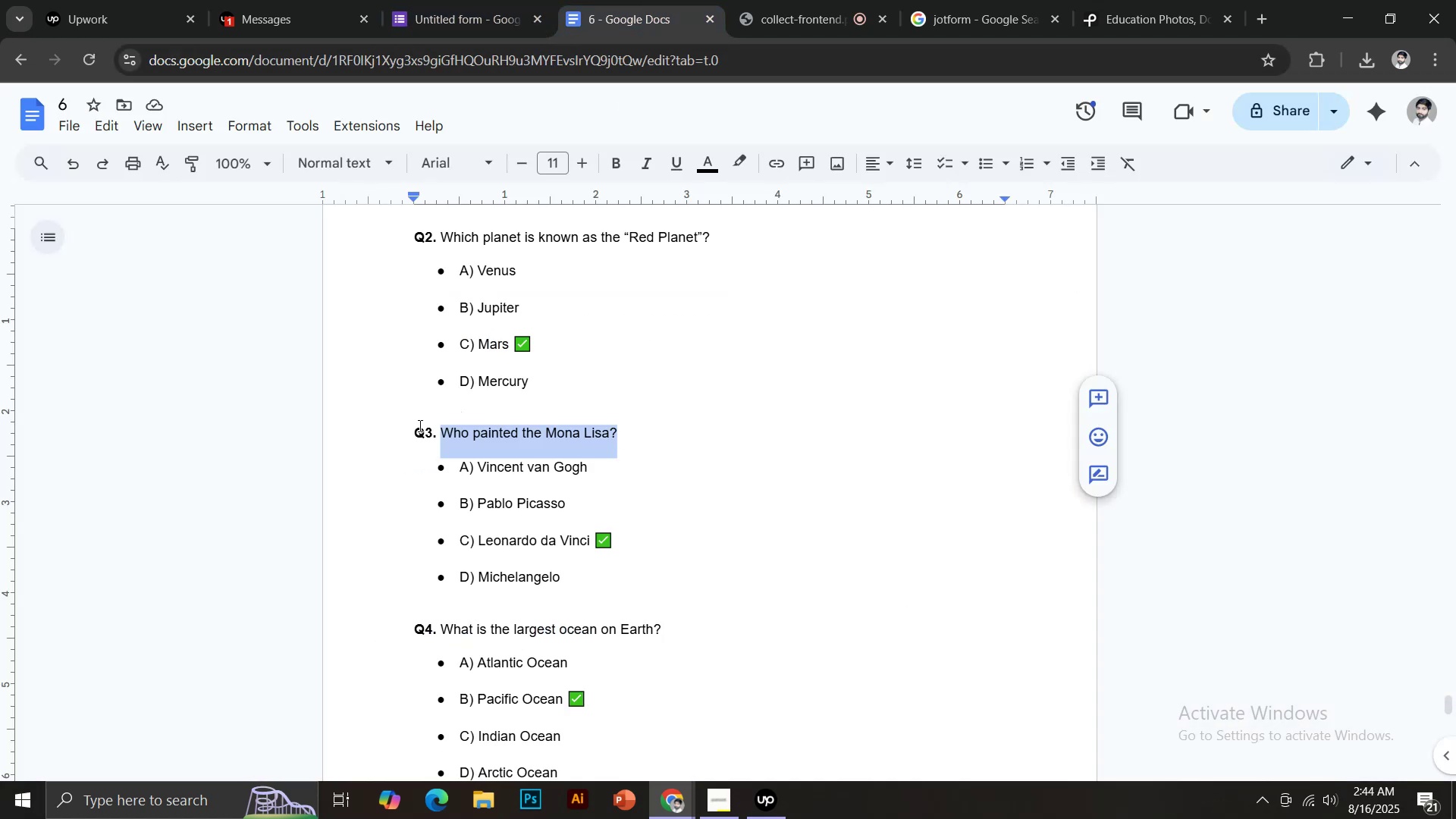 
left_click_drag(start_coordinate=[417, 426], to_coordinate=[628, 426])
 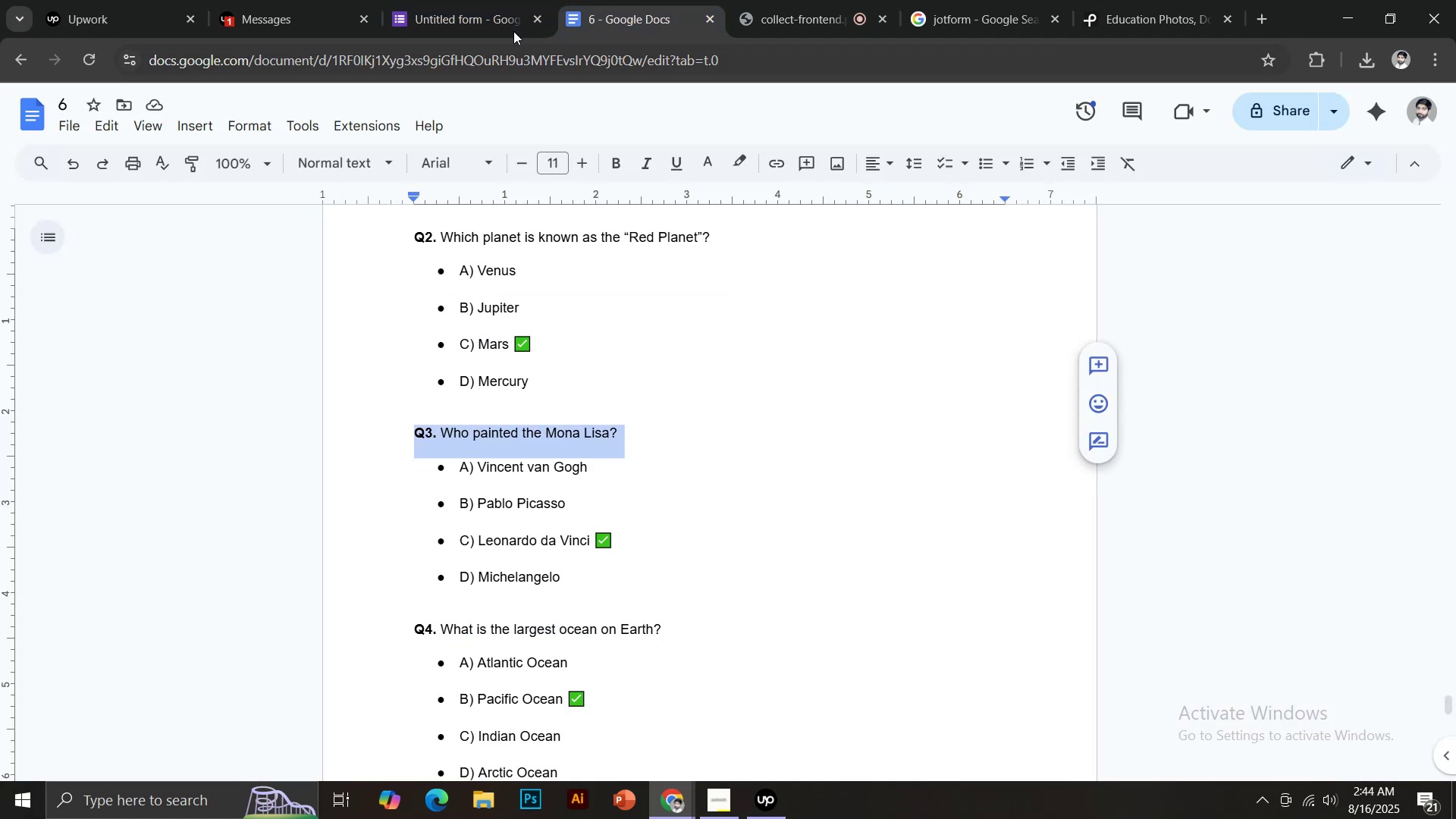 
key(Control+ControlLeft)
 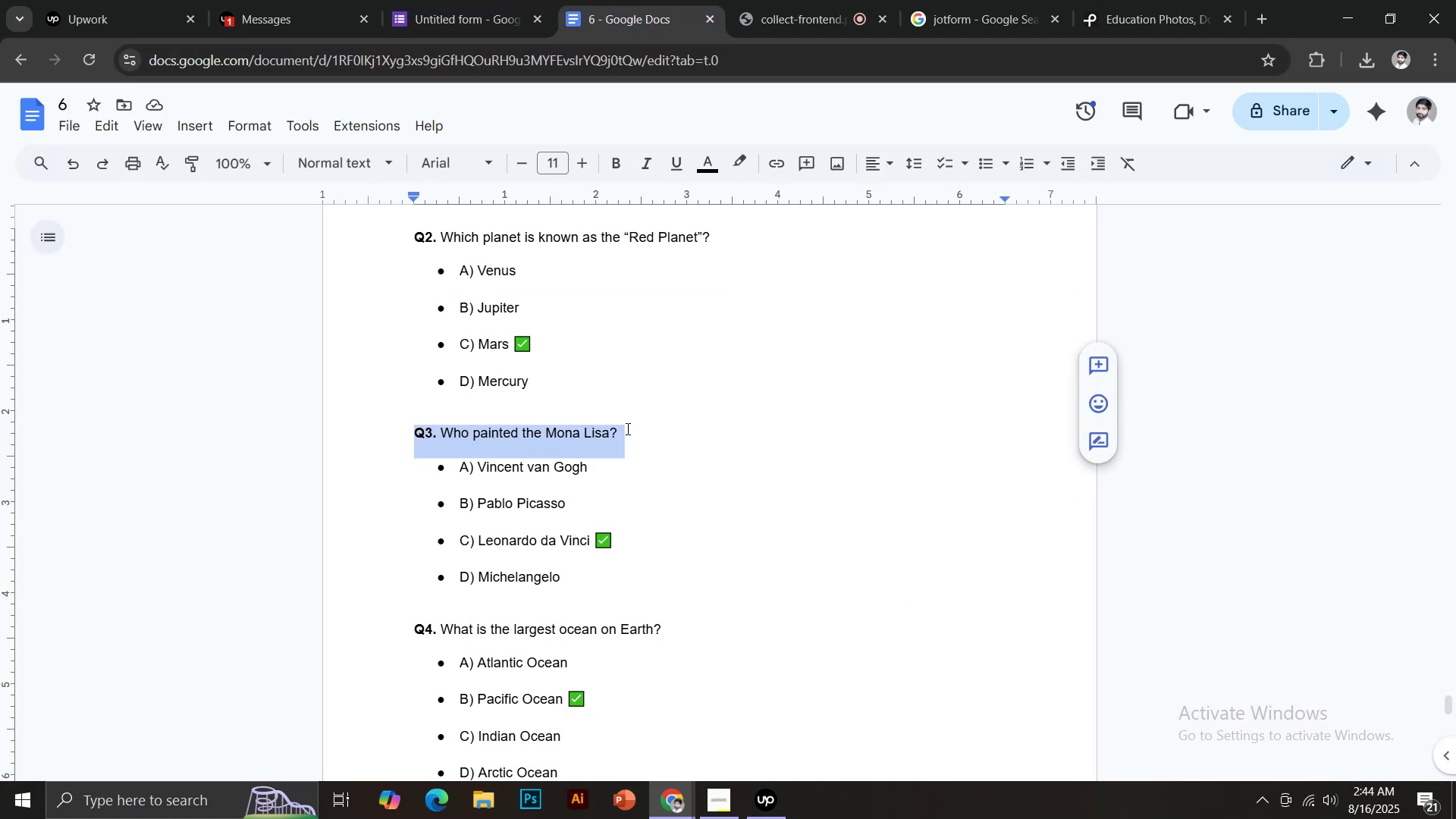 
key(Control+C)
 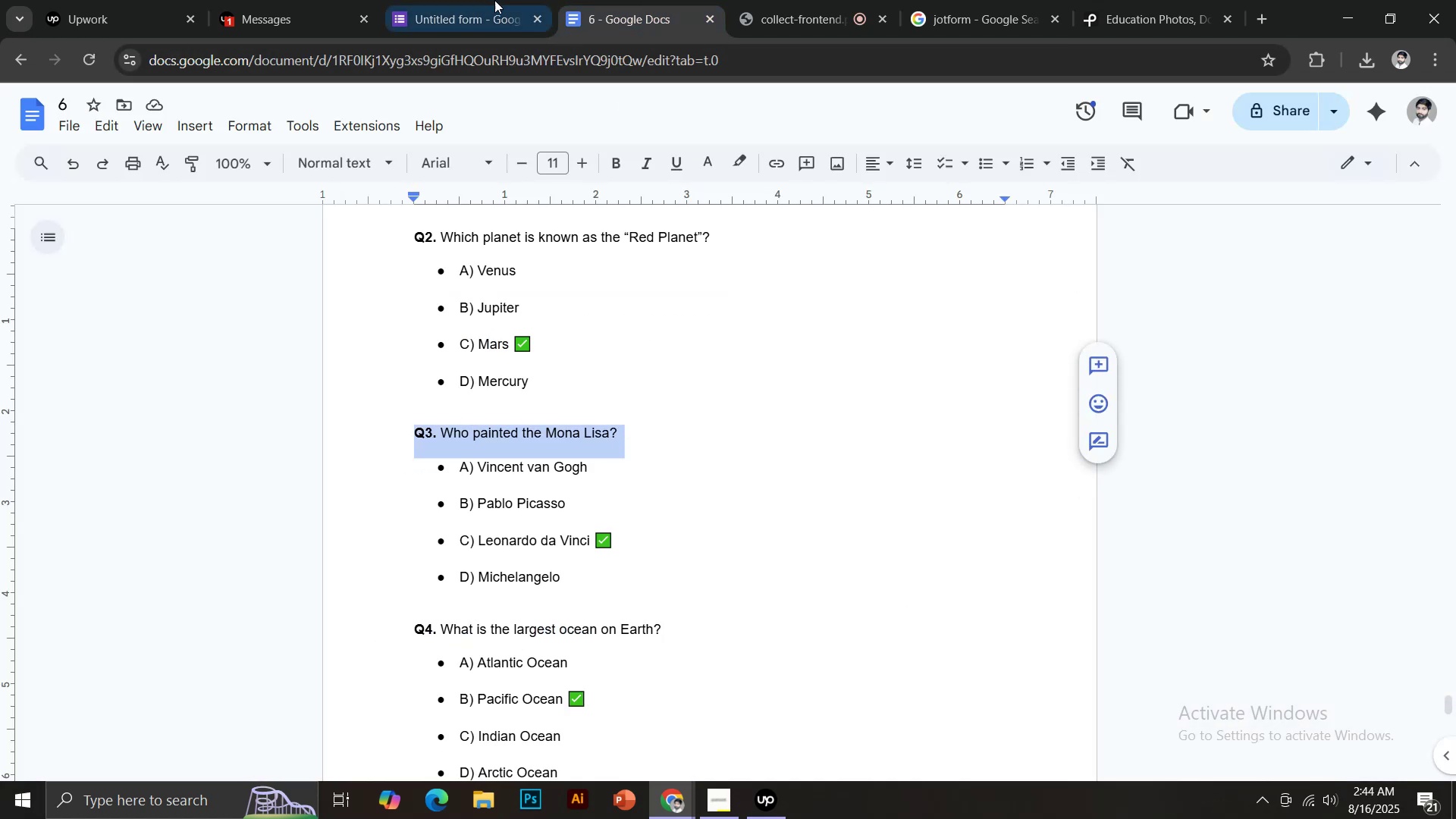 
left_click([491, 0])
 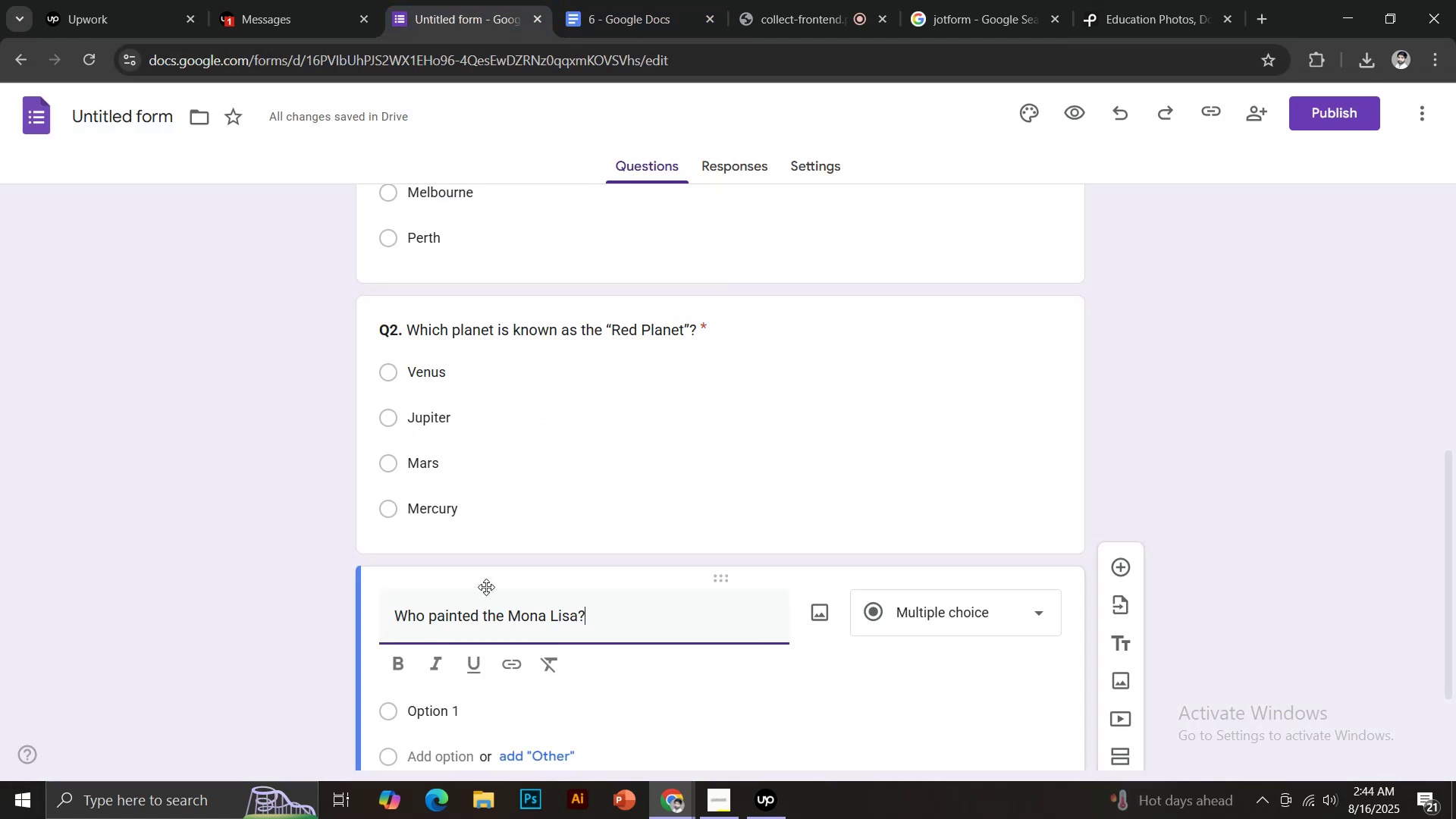 
key(Control+ControlLeft)
 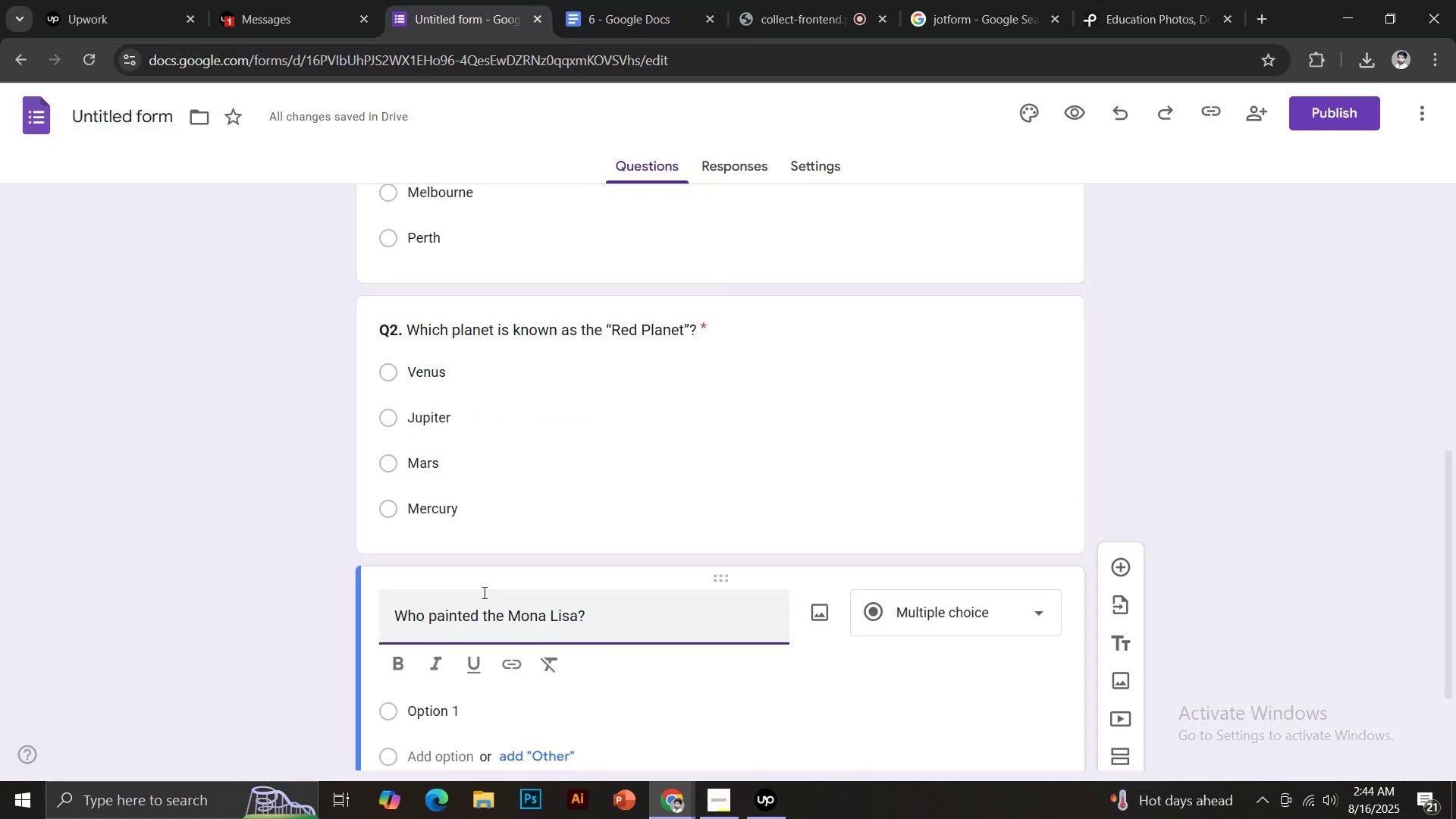 
key(Control+A)
 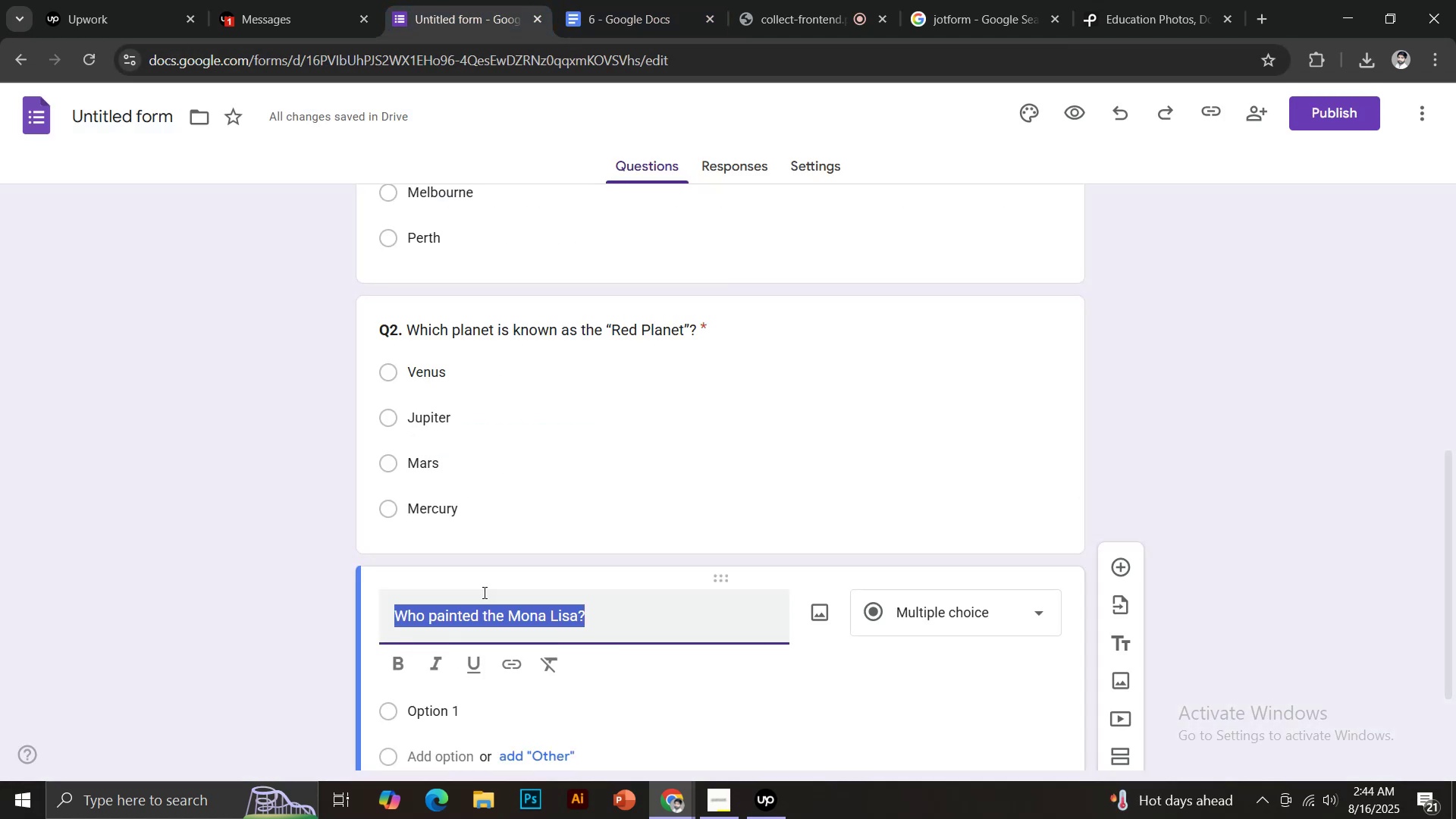 
hold_key(key=ShiftLeft, duration=0.34)
 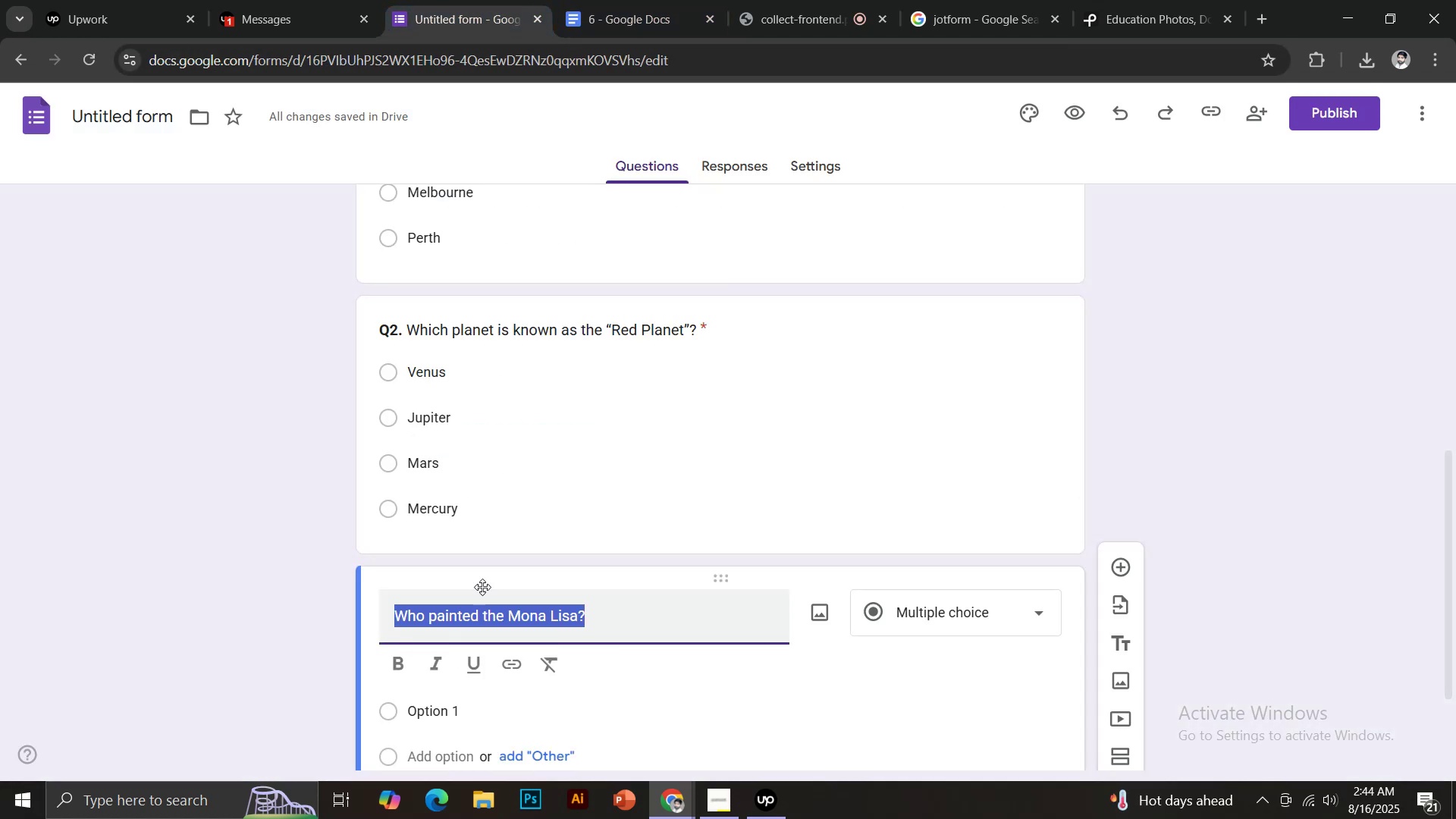 
key(Control+V)
 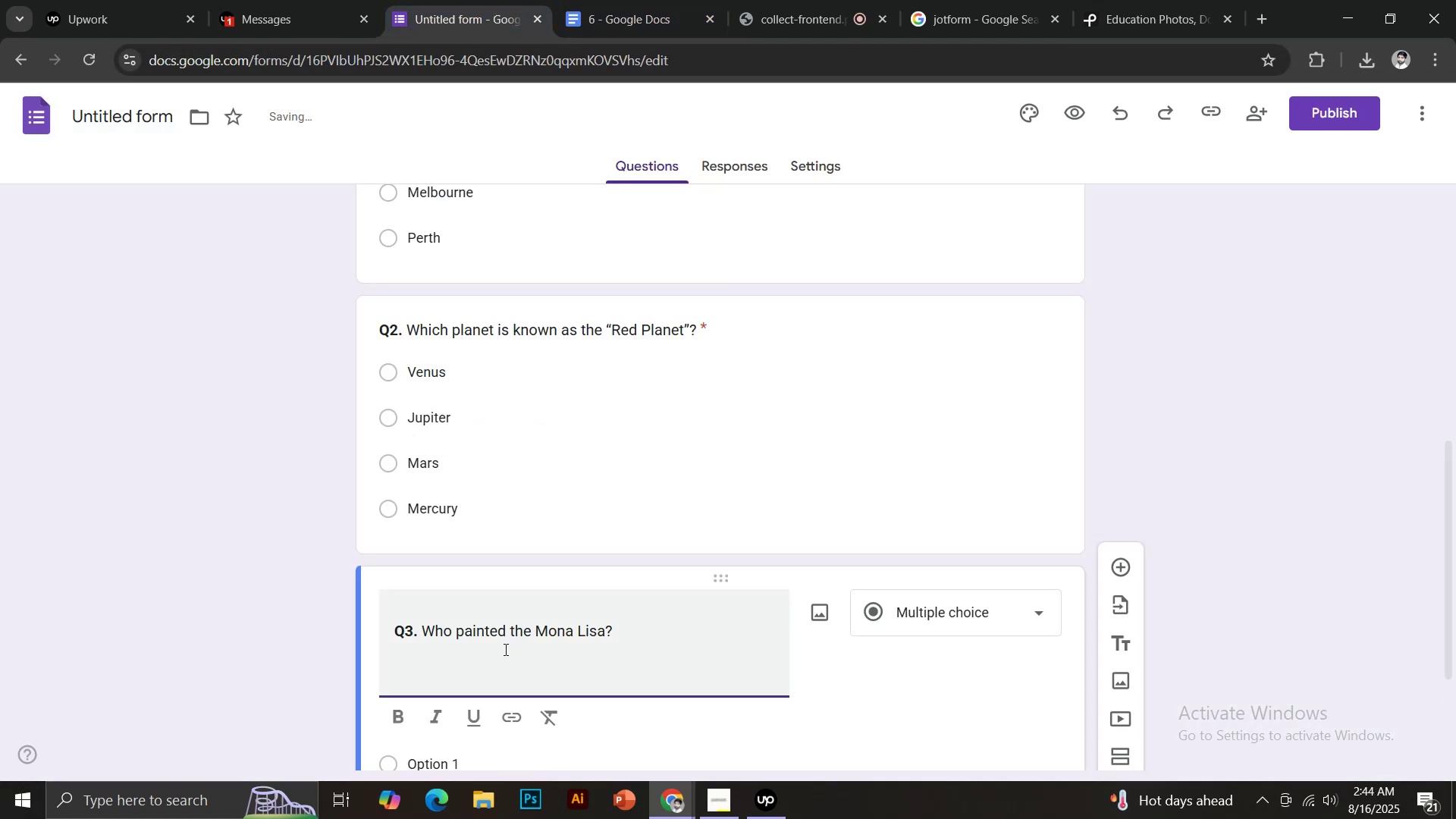 
key(Backspace)
 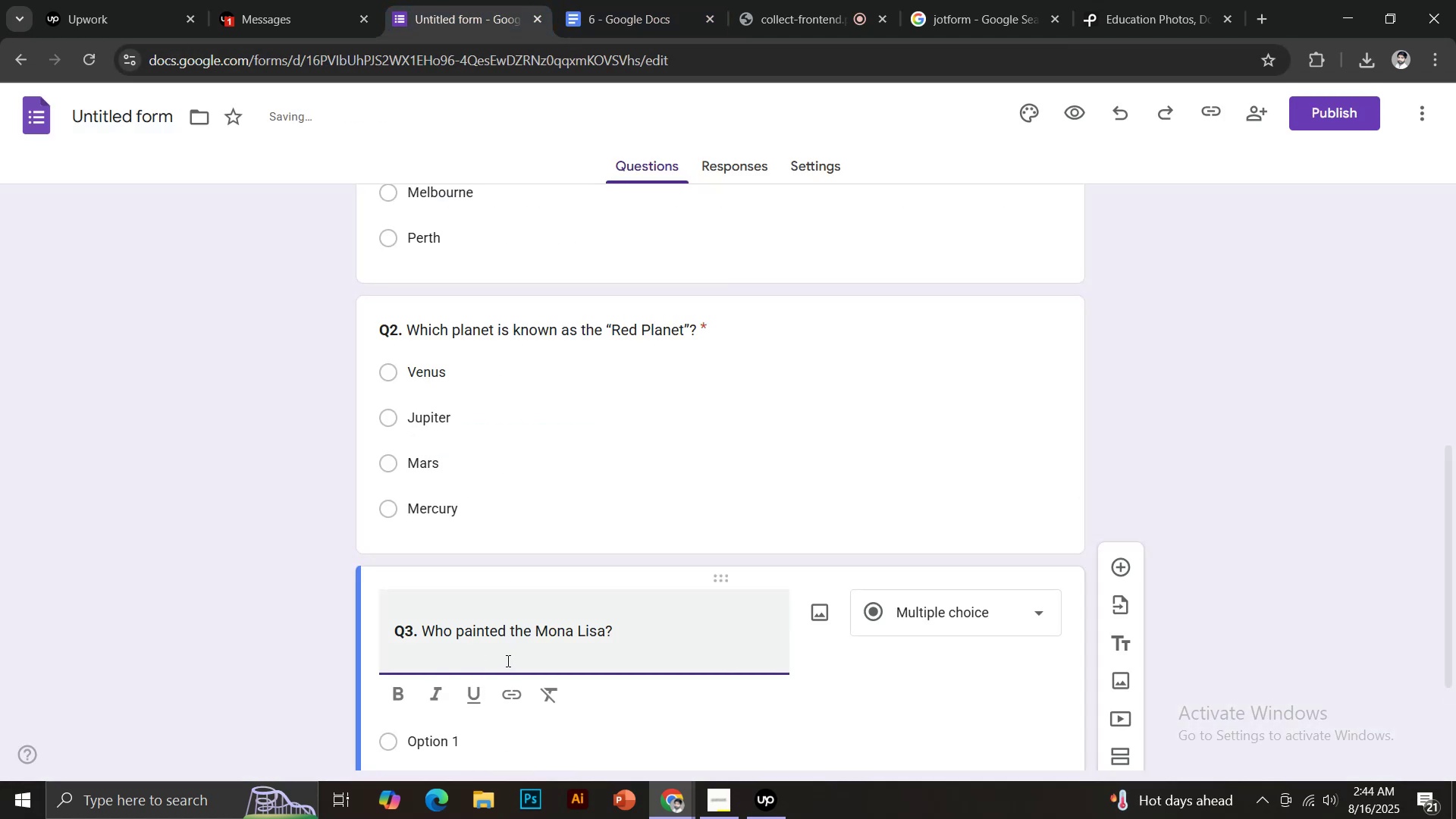 
scroll: coordinate [511, 657], scroll_direction: down, amount: 2.0
 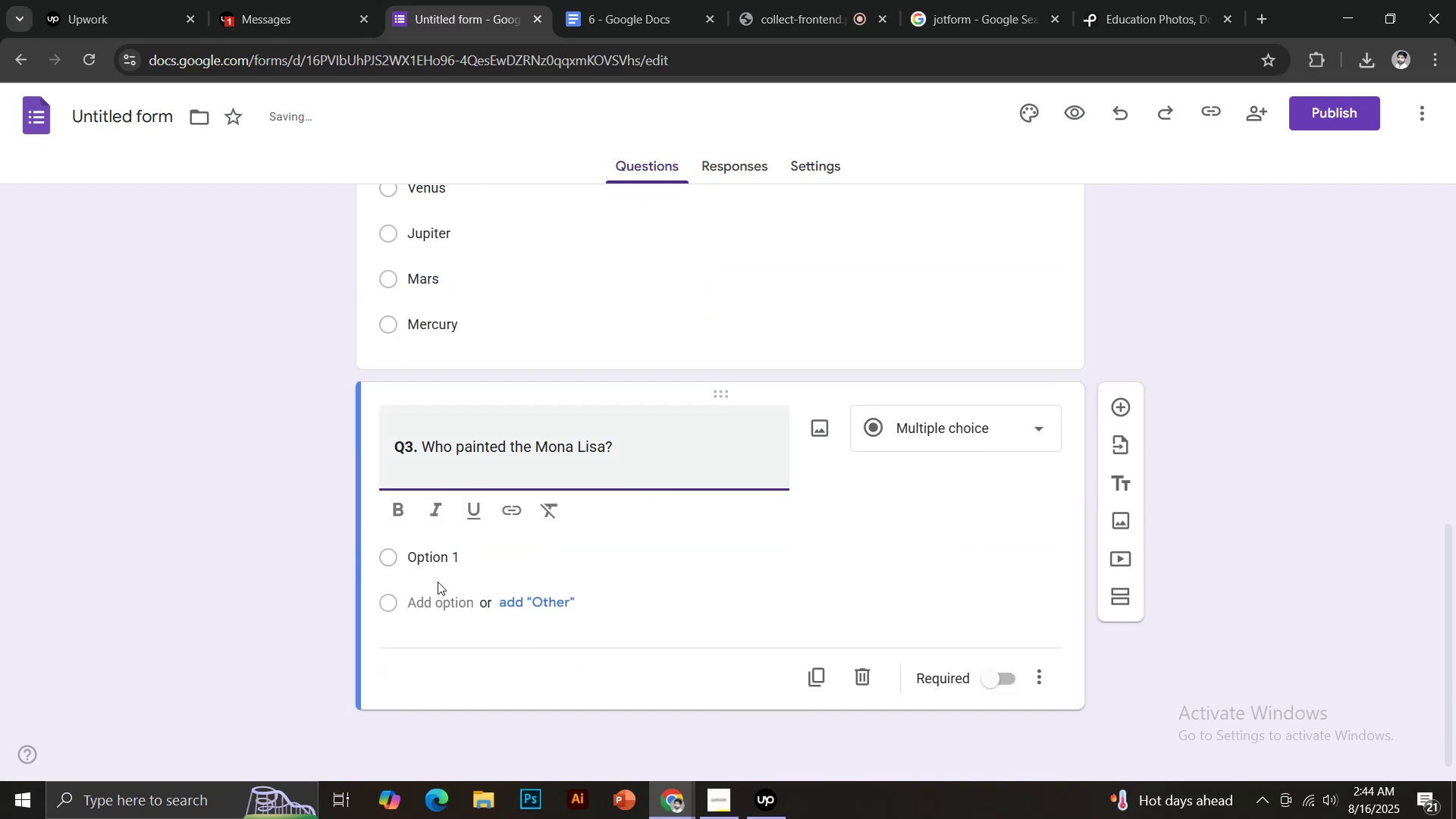 
left_click([433, 560])
 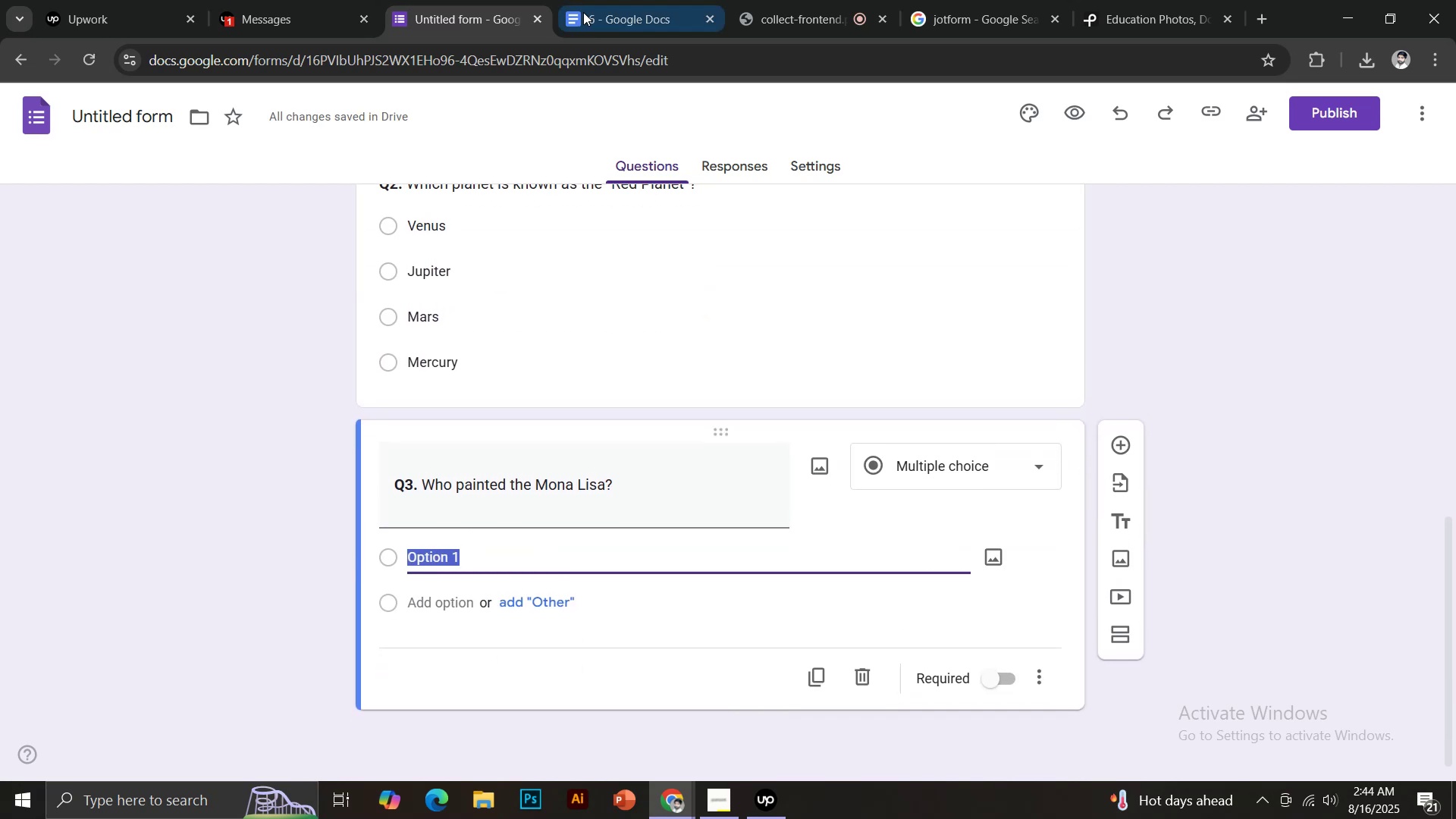 
left_click([592, 0])
 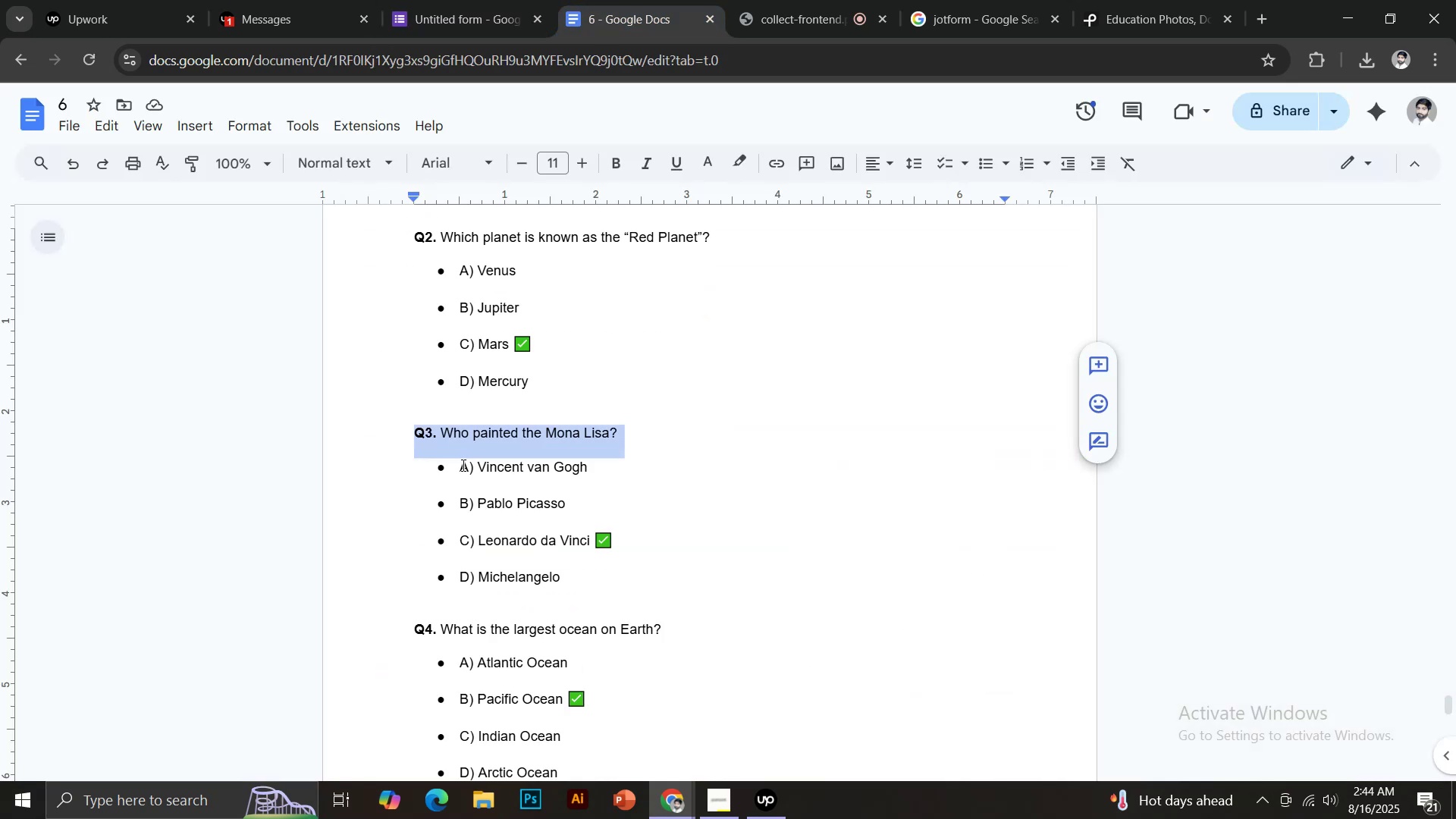 
left_click_drag(start_coordinate=[479, 466], to_coordinate=[594, 466])
 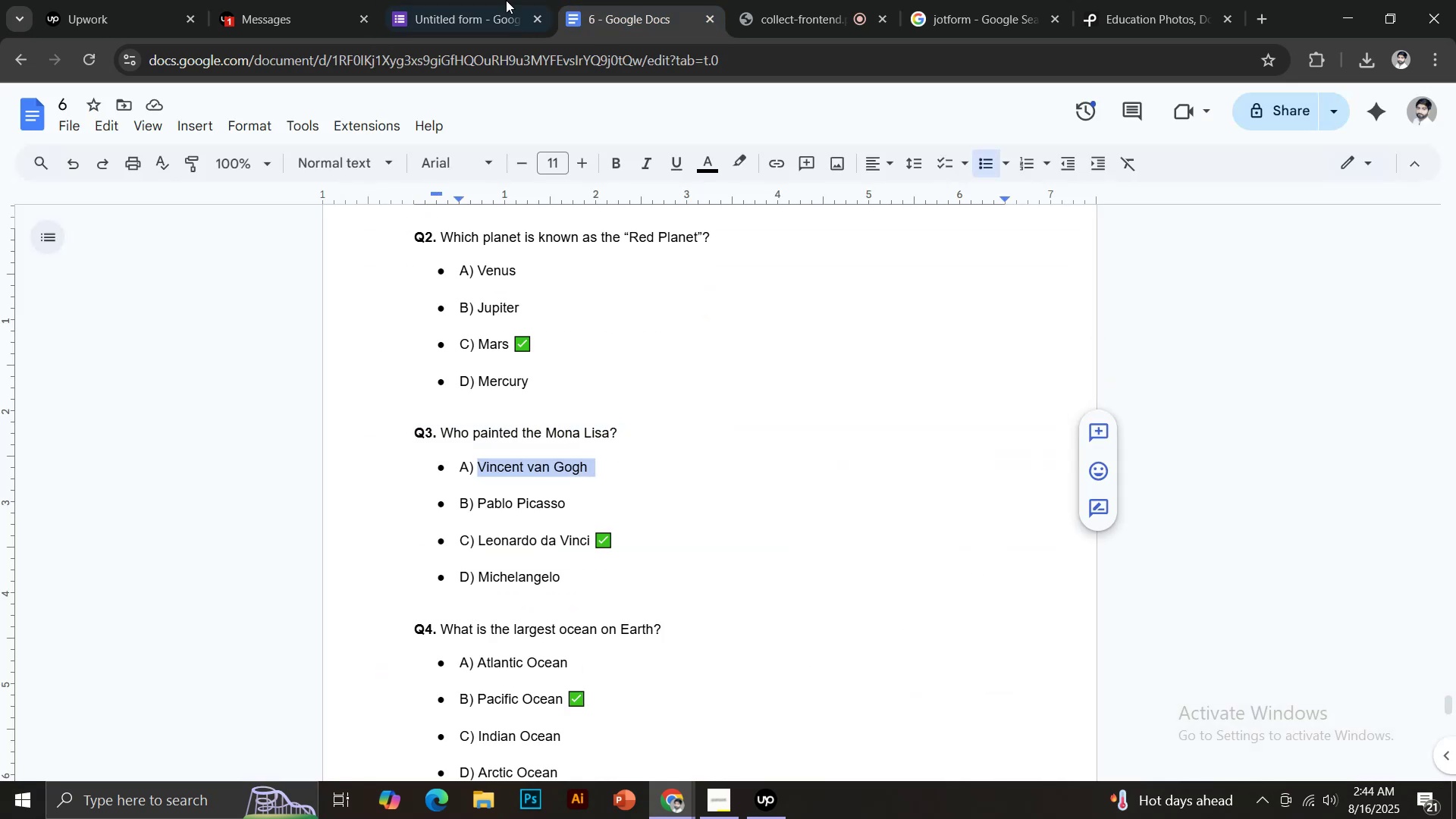 
key(Control+C)
 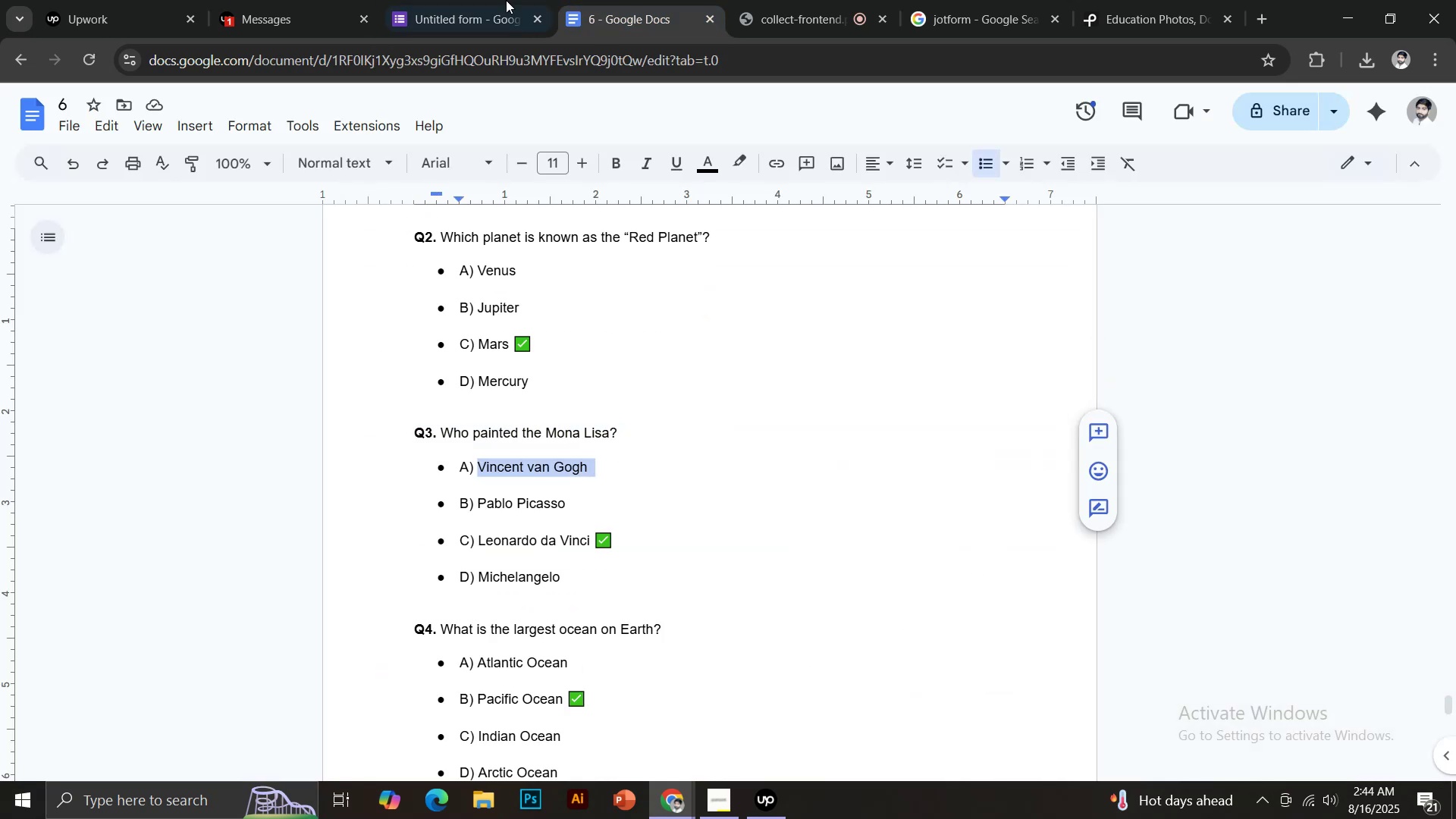 
left_click([479, 0])
 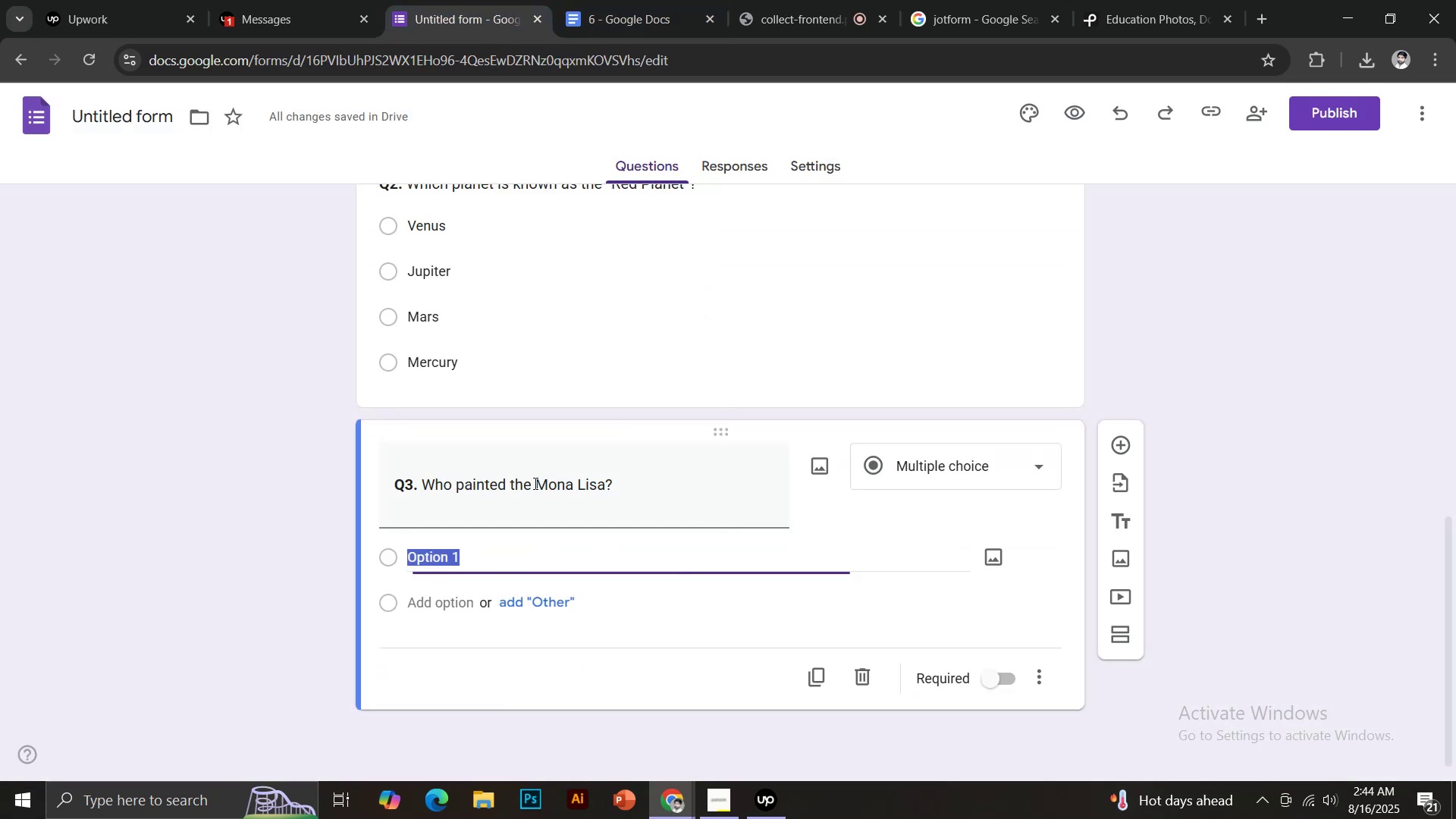 
key(Control+V)
 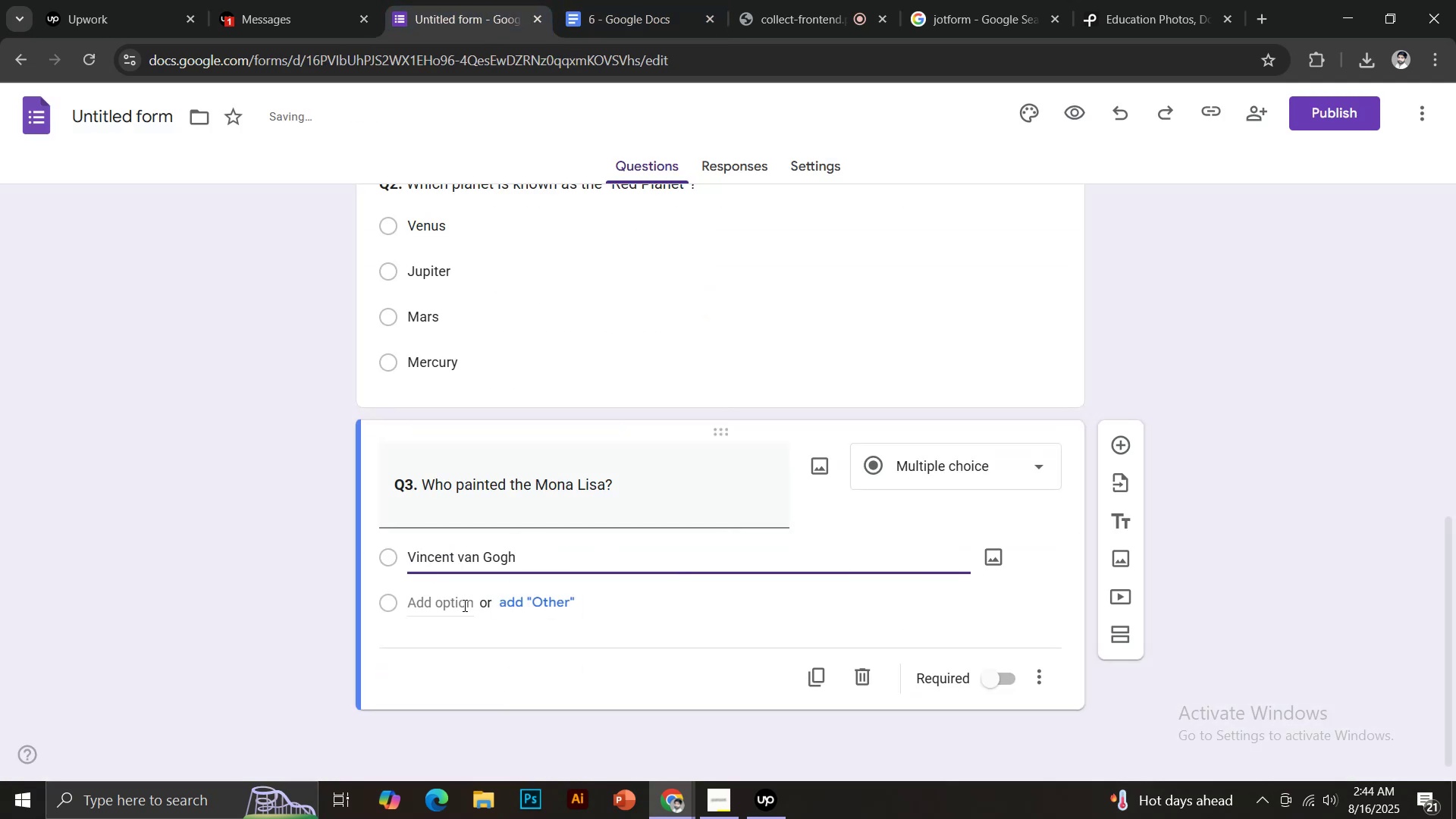 
left_click([450, 607])
 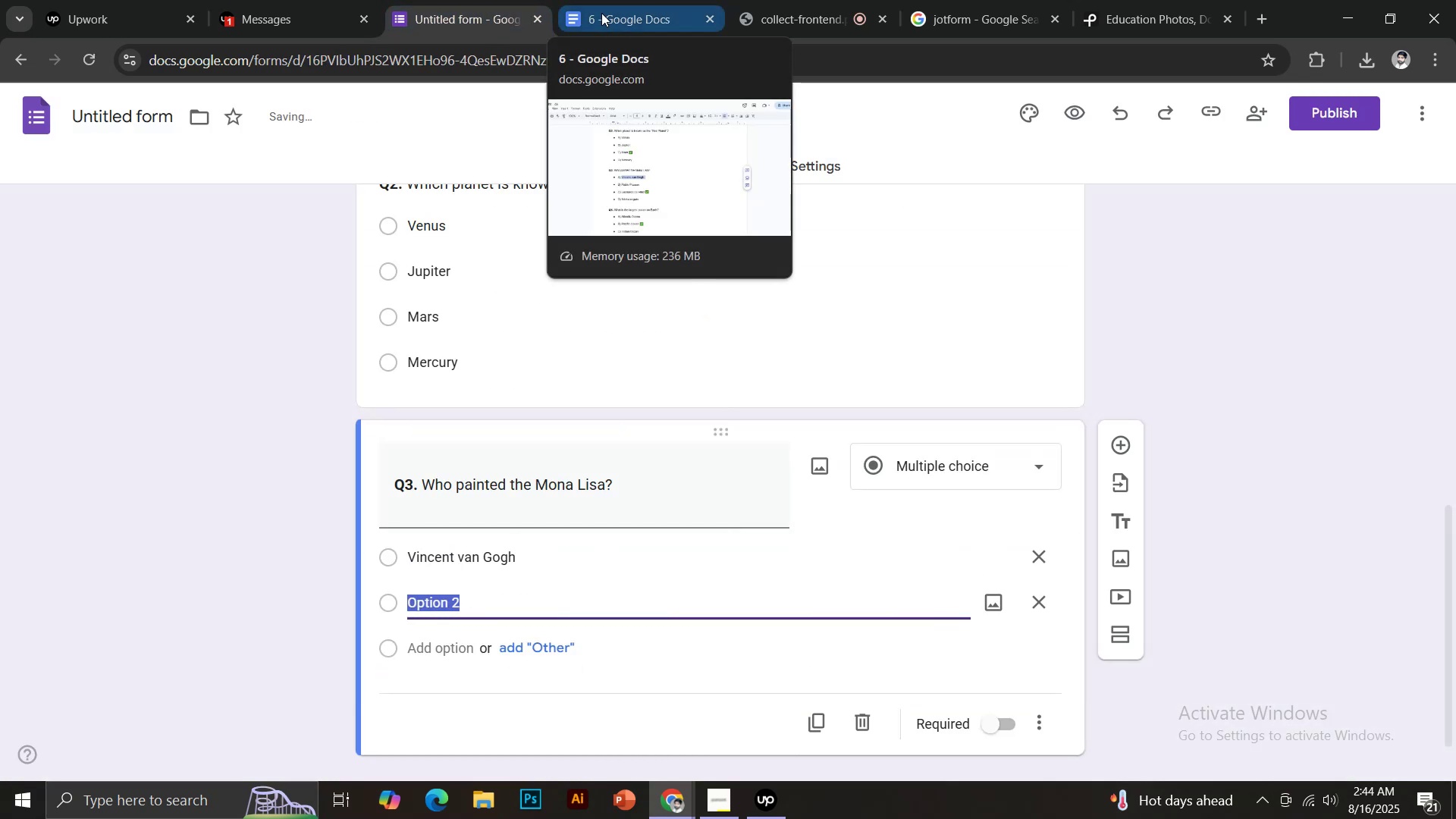 
left_click([601, 13])
 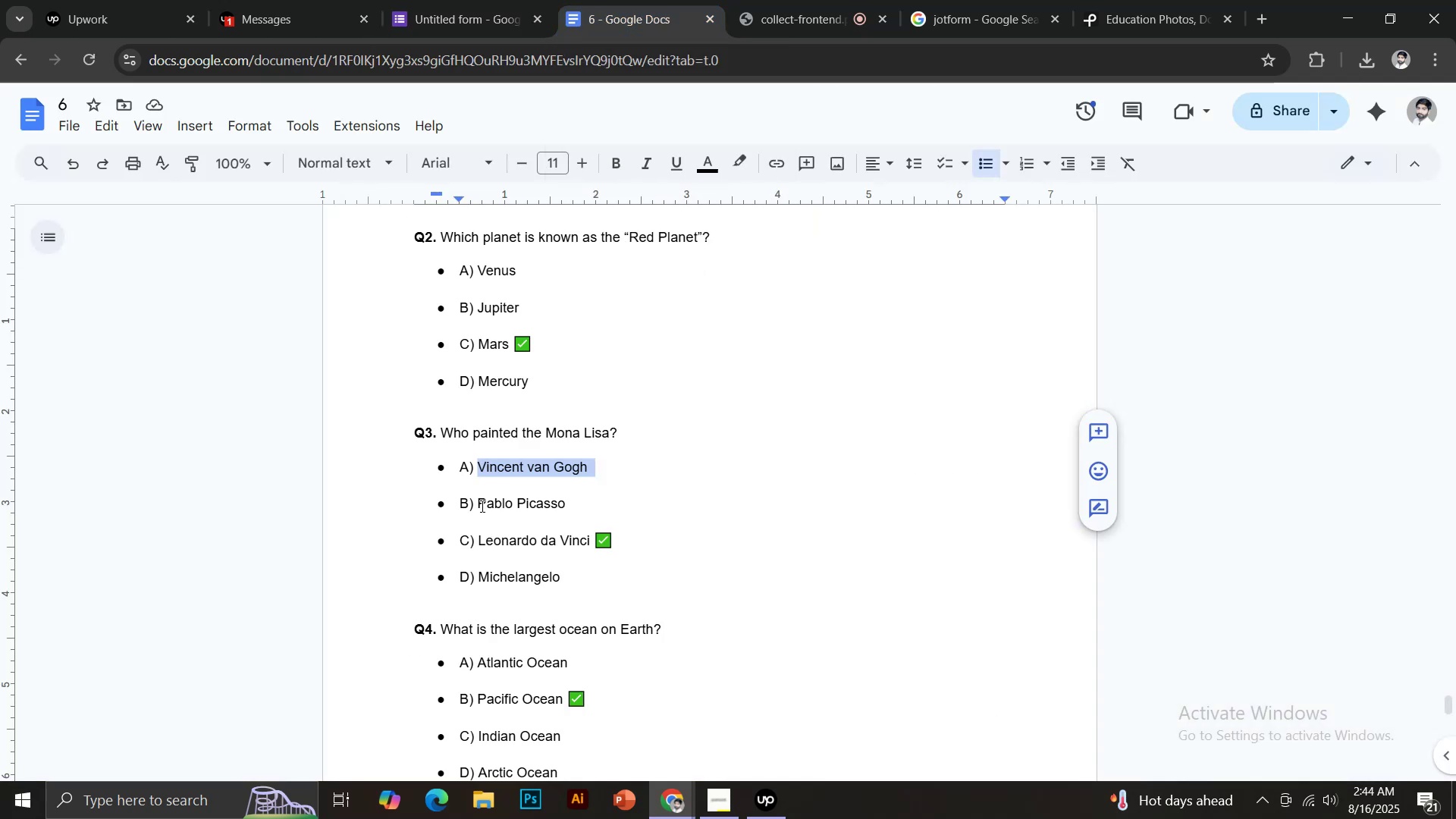 
left_click_drag(start_coordinate=[478, 506], to_coordinate=[563, 508])
 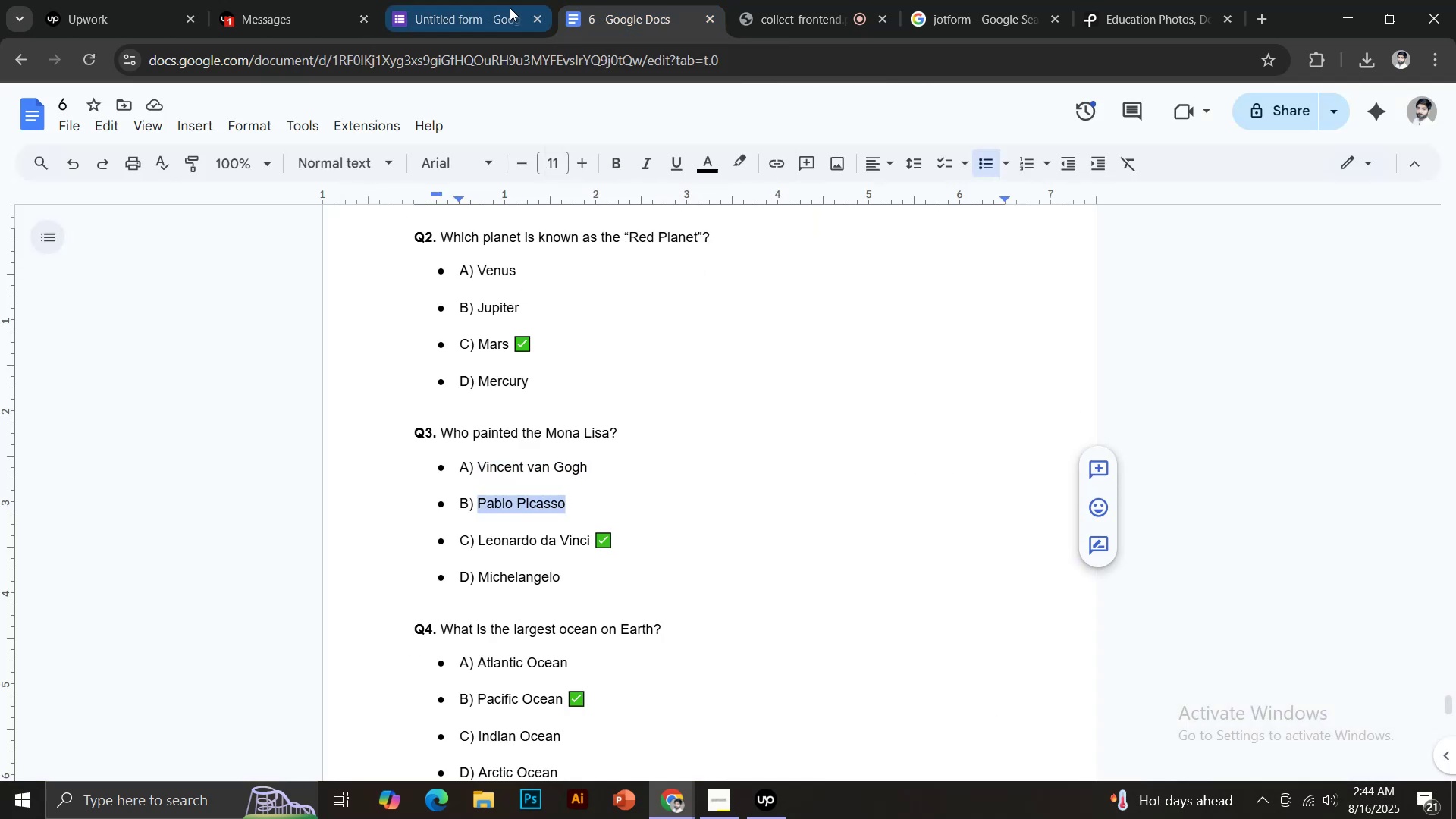 
key(Control+C)
 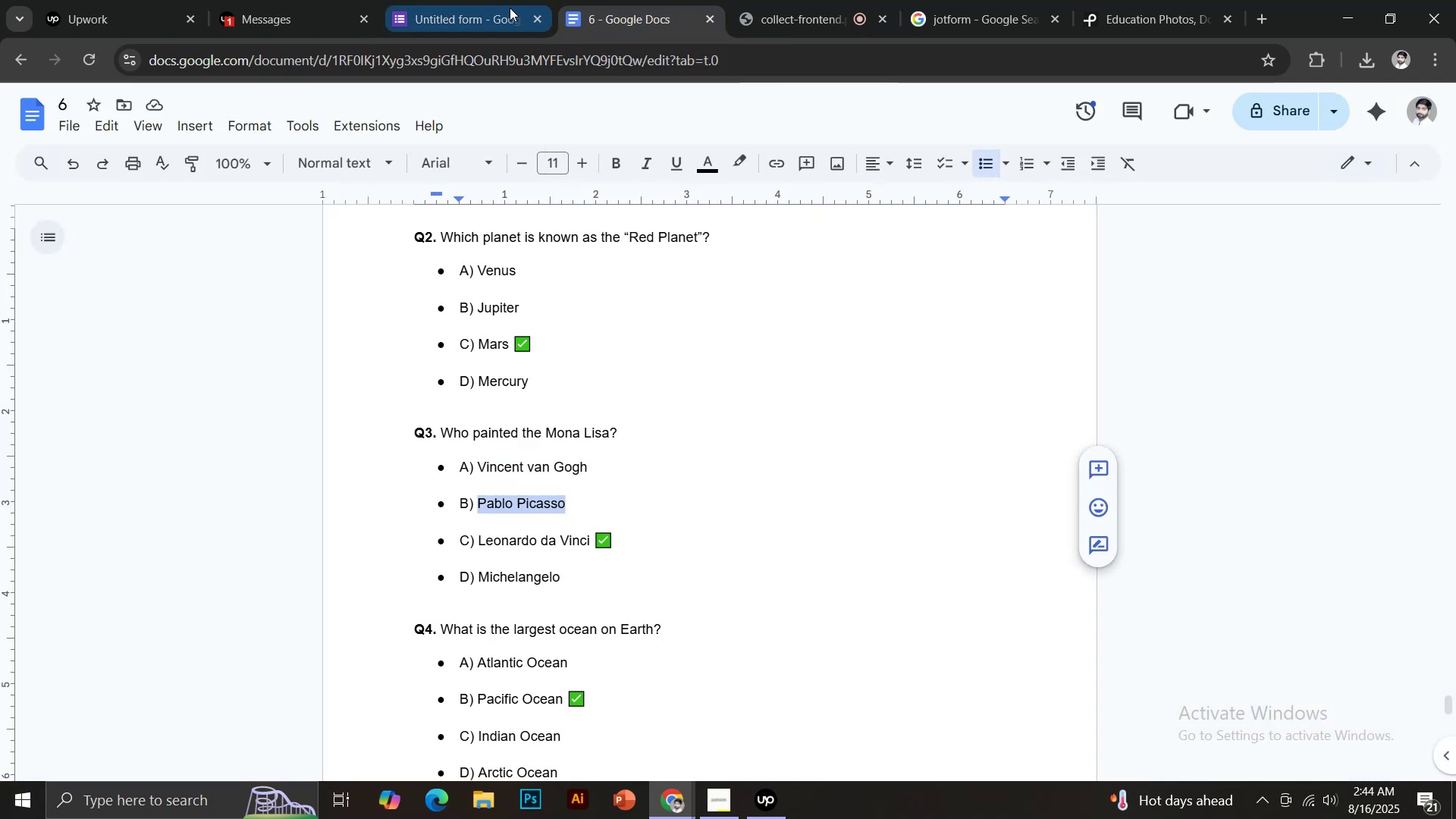 
left_click([486, 0])
 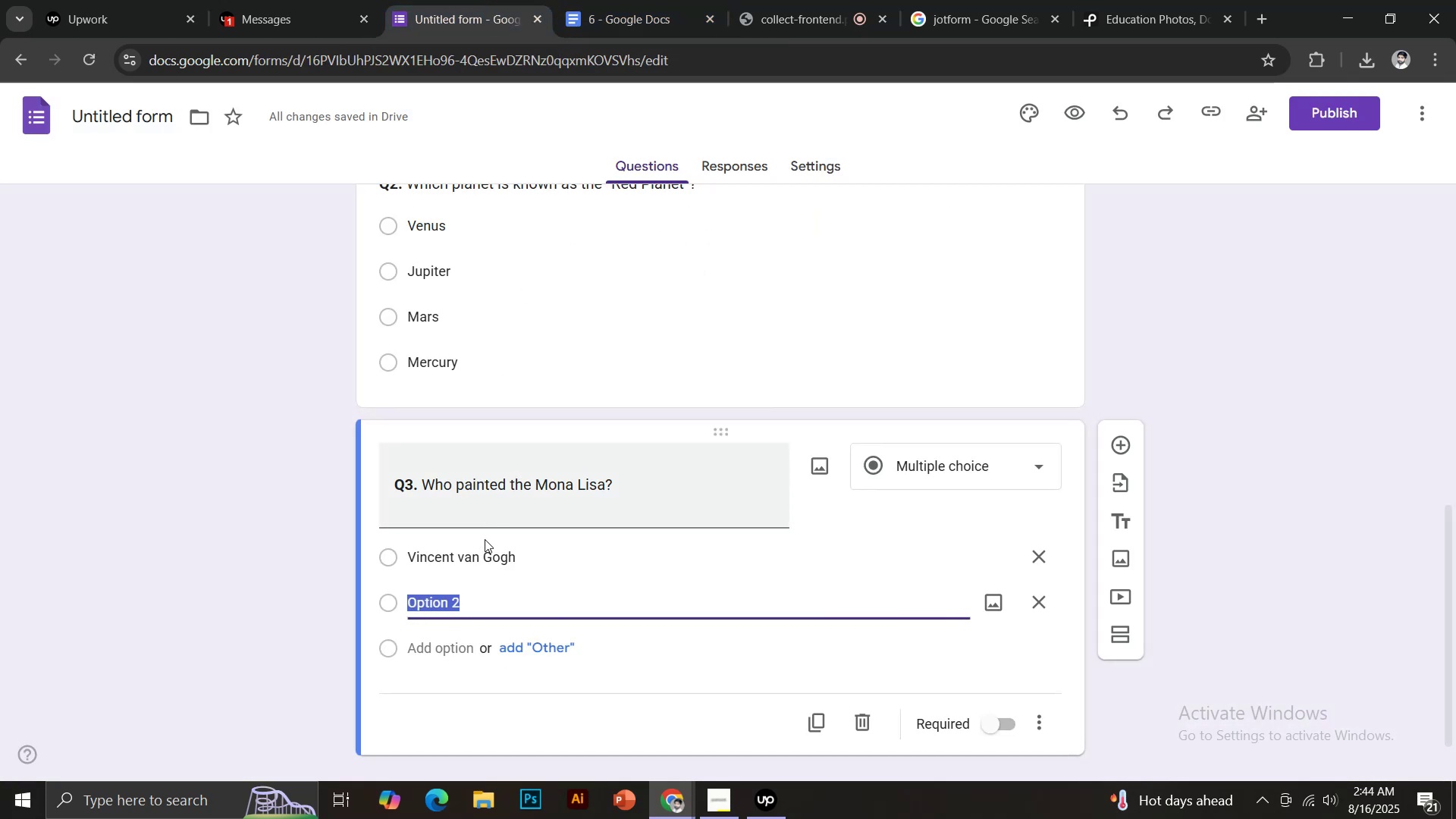 
key(Control+V)
 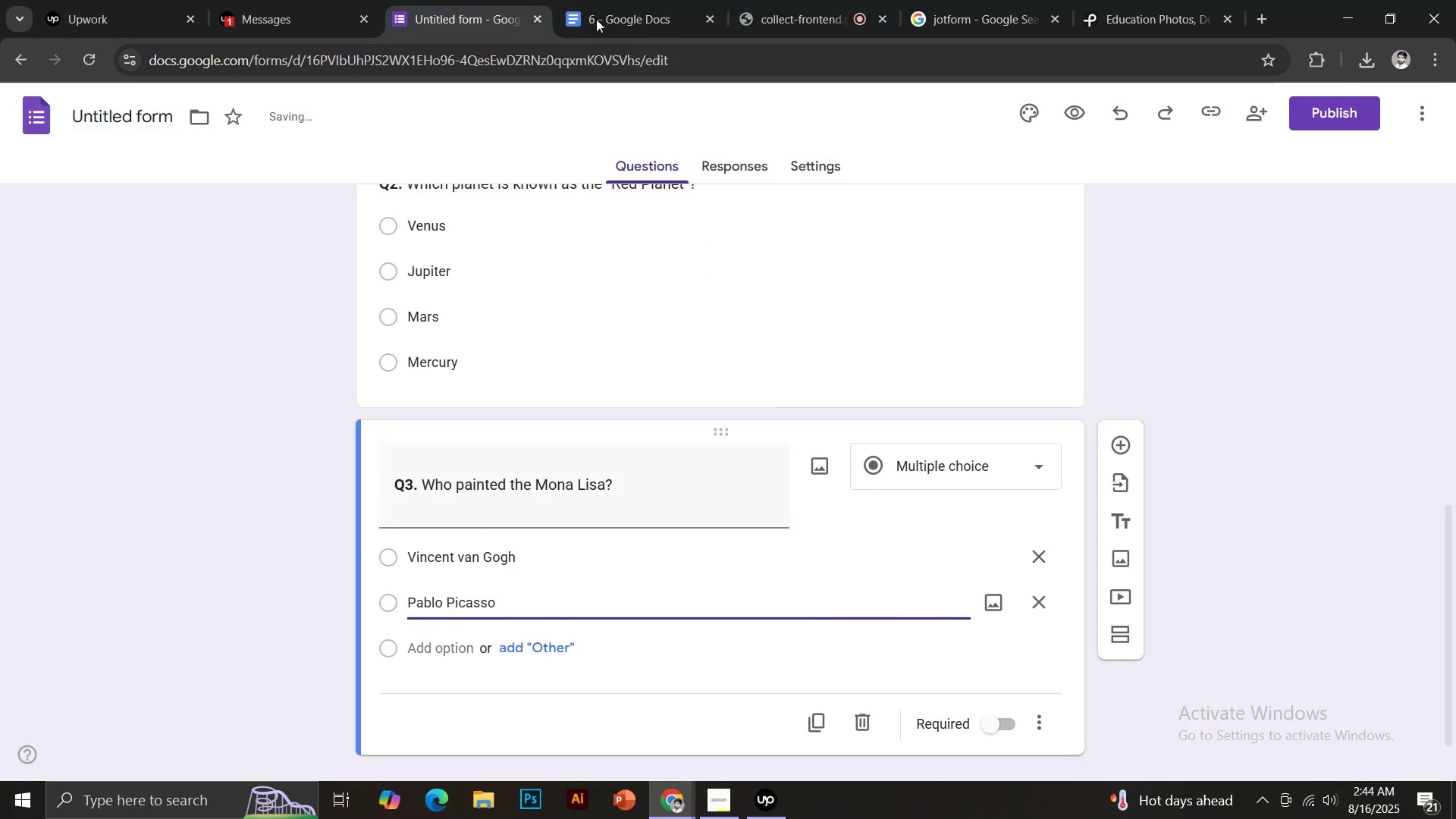 
left_click([603, 0])
 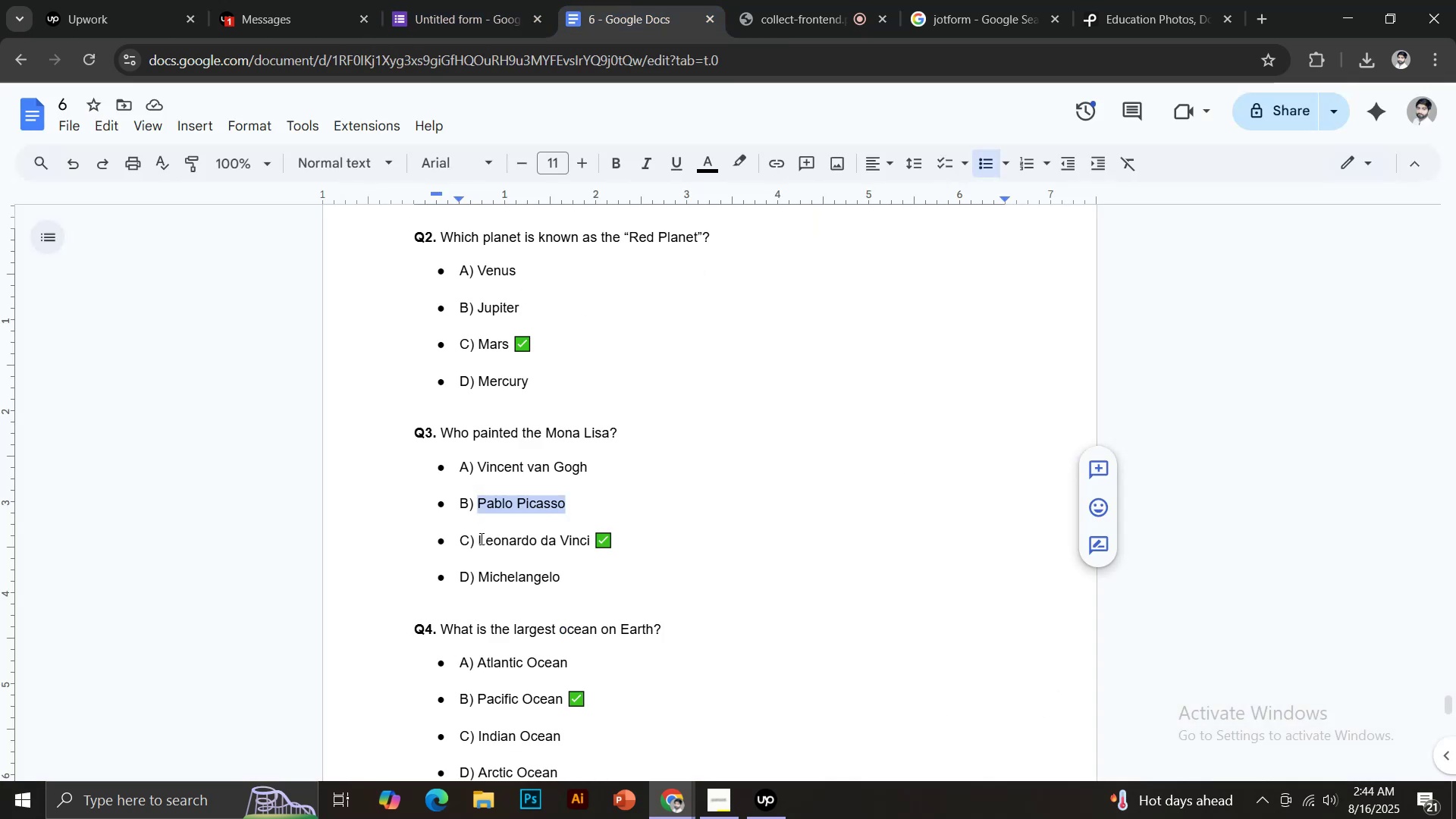 
left_click_drag(start_coordinate=[481, 539], to_coordinate=[590, 540])
 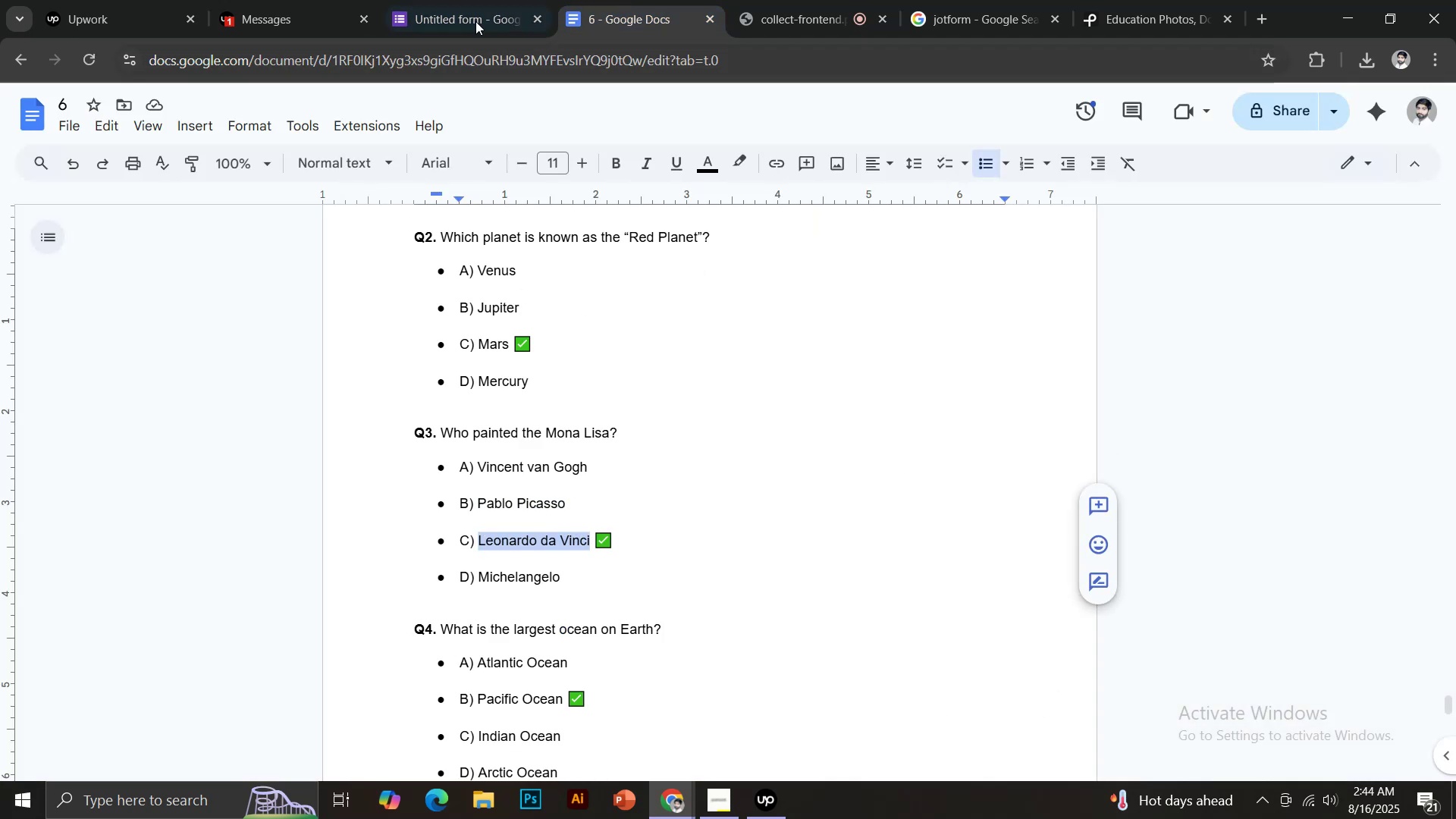 
key(Control+C)
 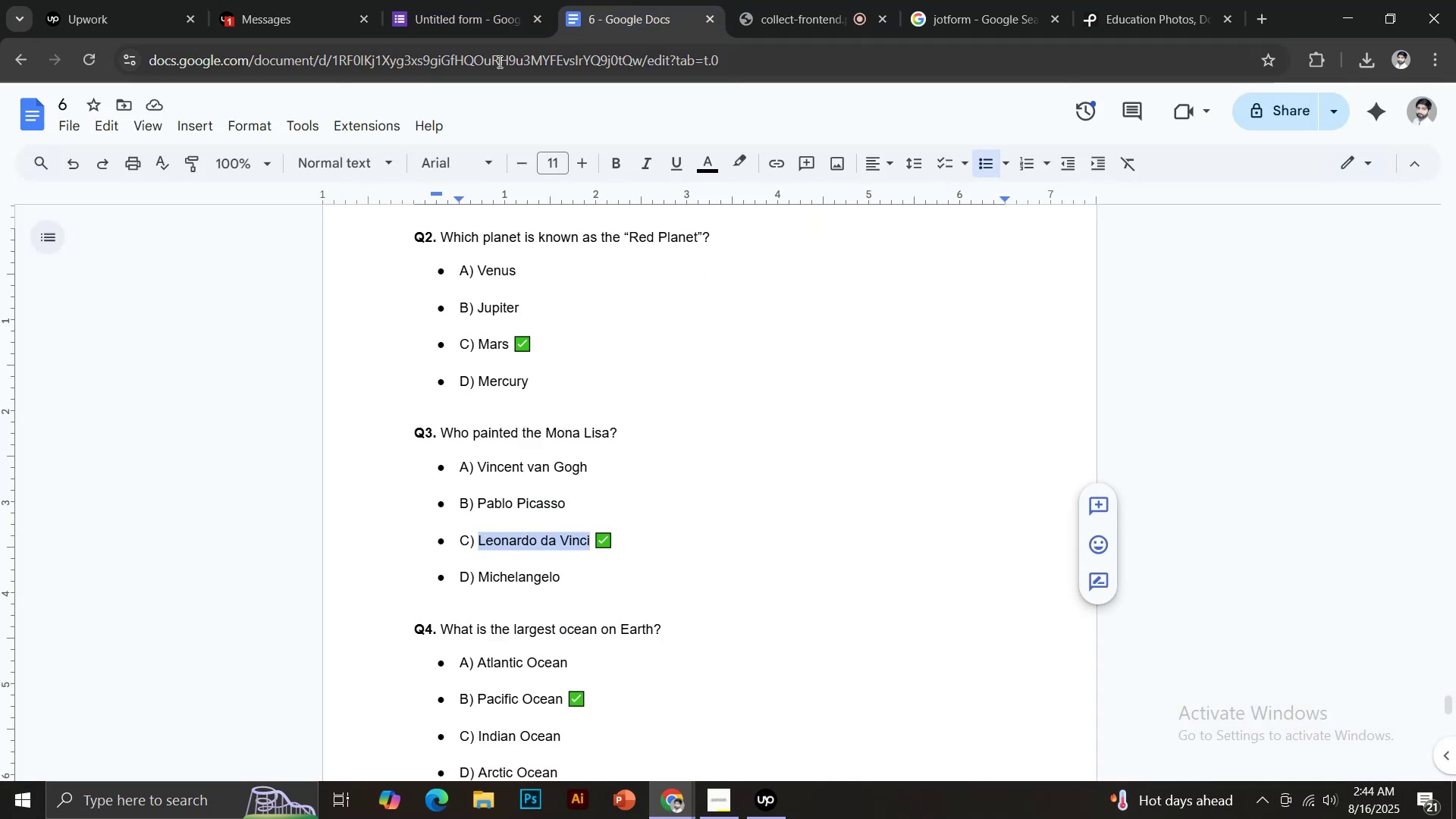 
left_click_drag(start_coordinate=[472, 7], to_coordinate=[470, 1])
 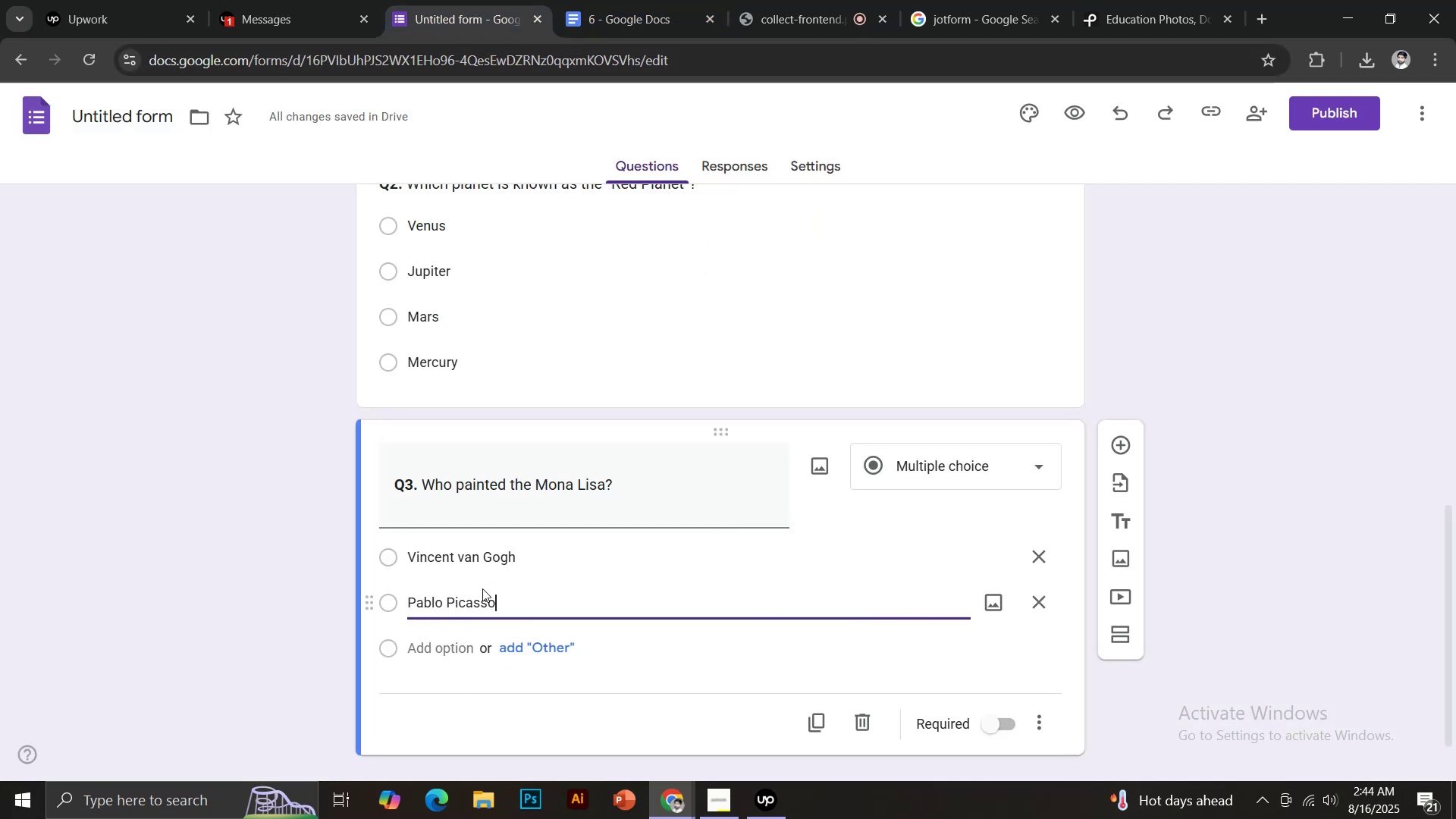 
key(Control+ControlLeft)
 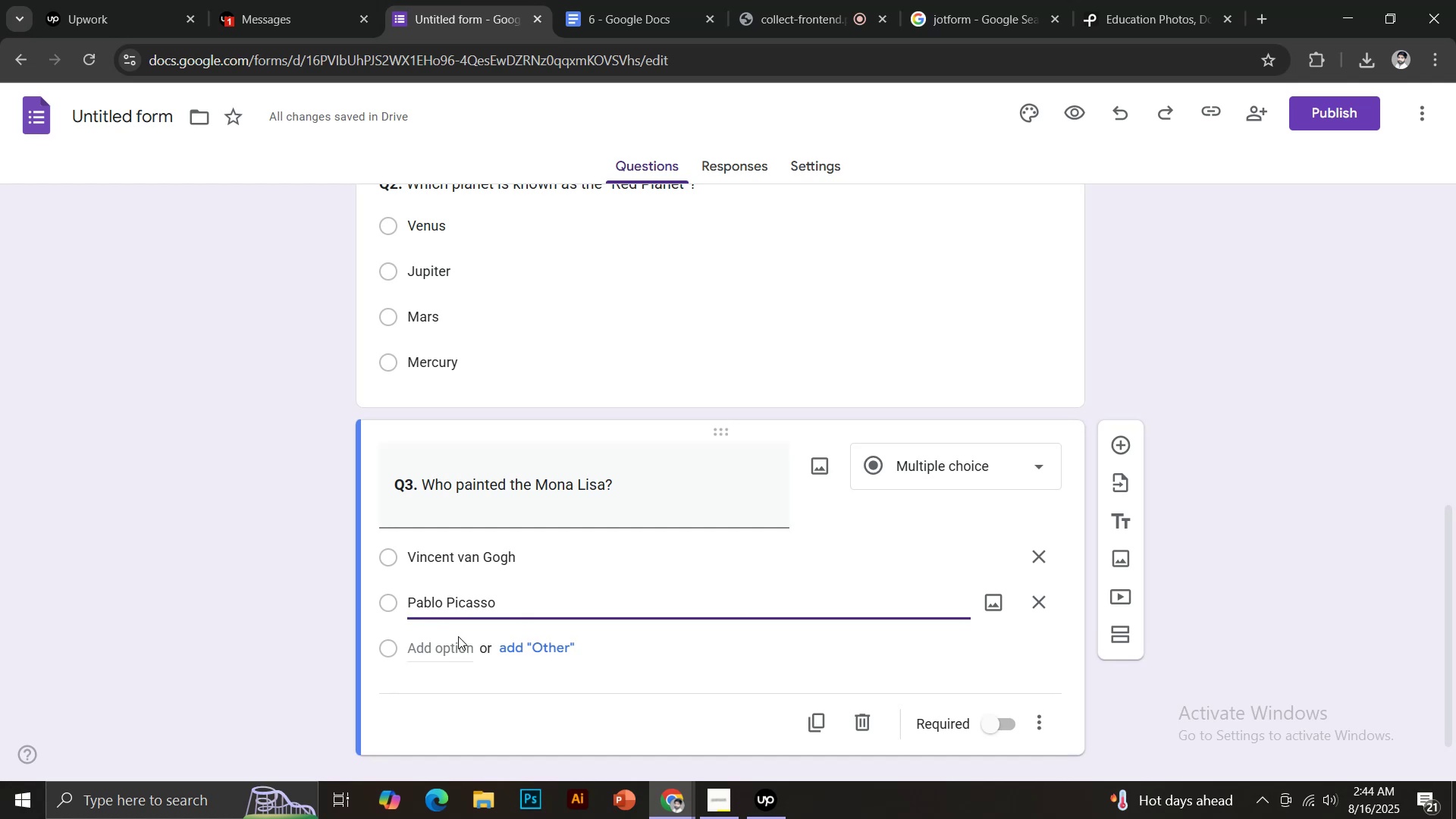 
left_click([455, 636])
 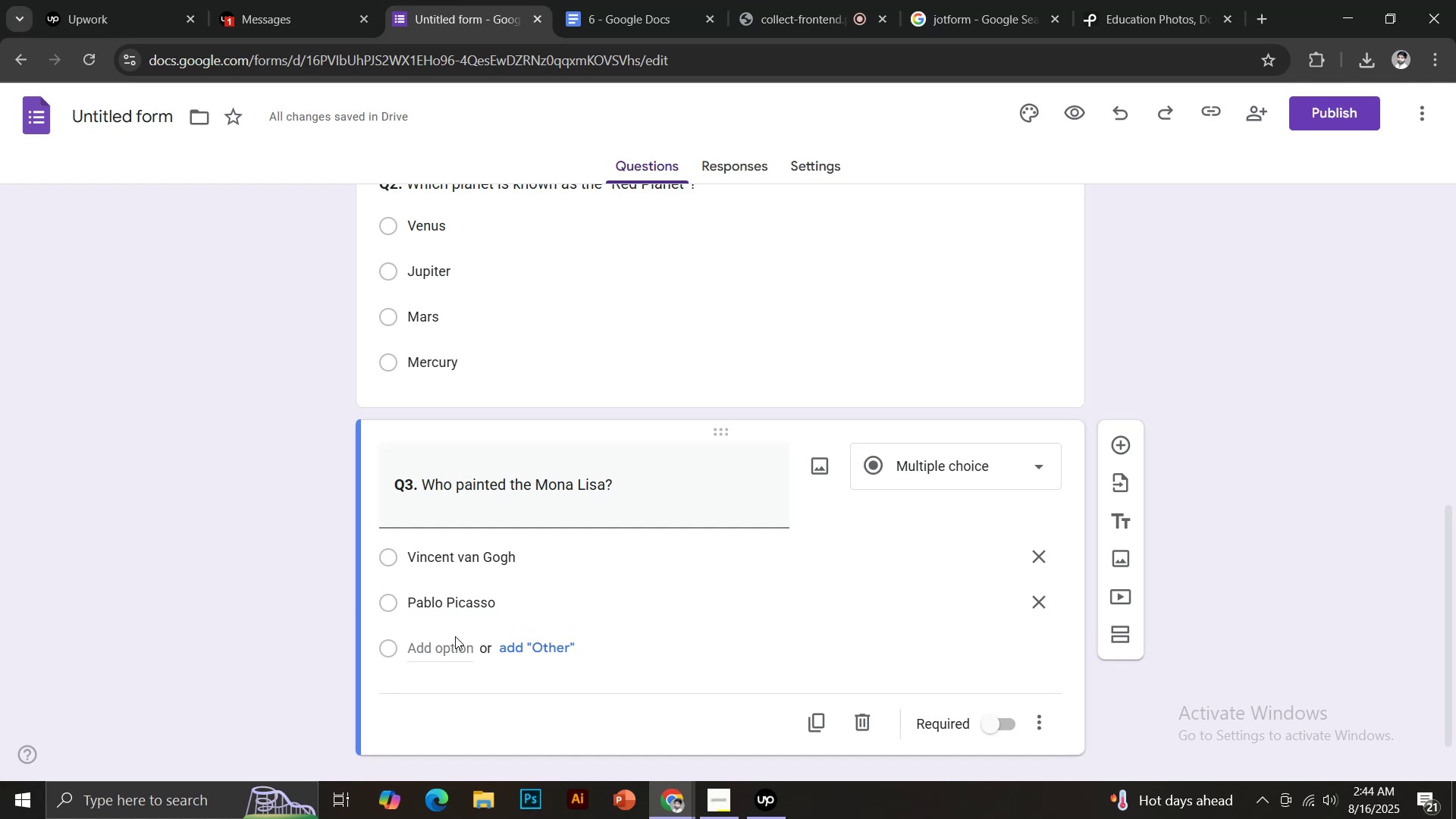 
key(Control+ControlLeft)
 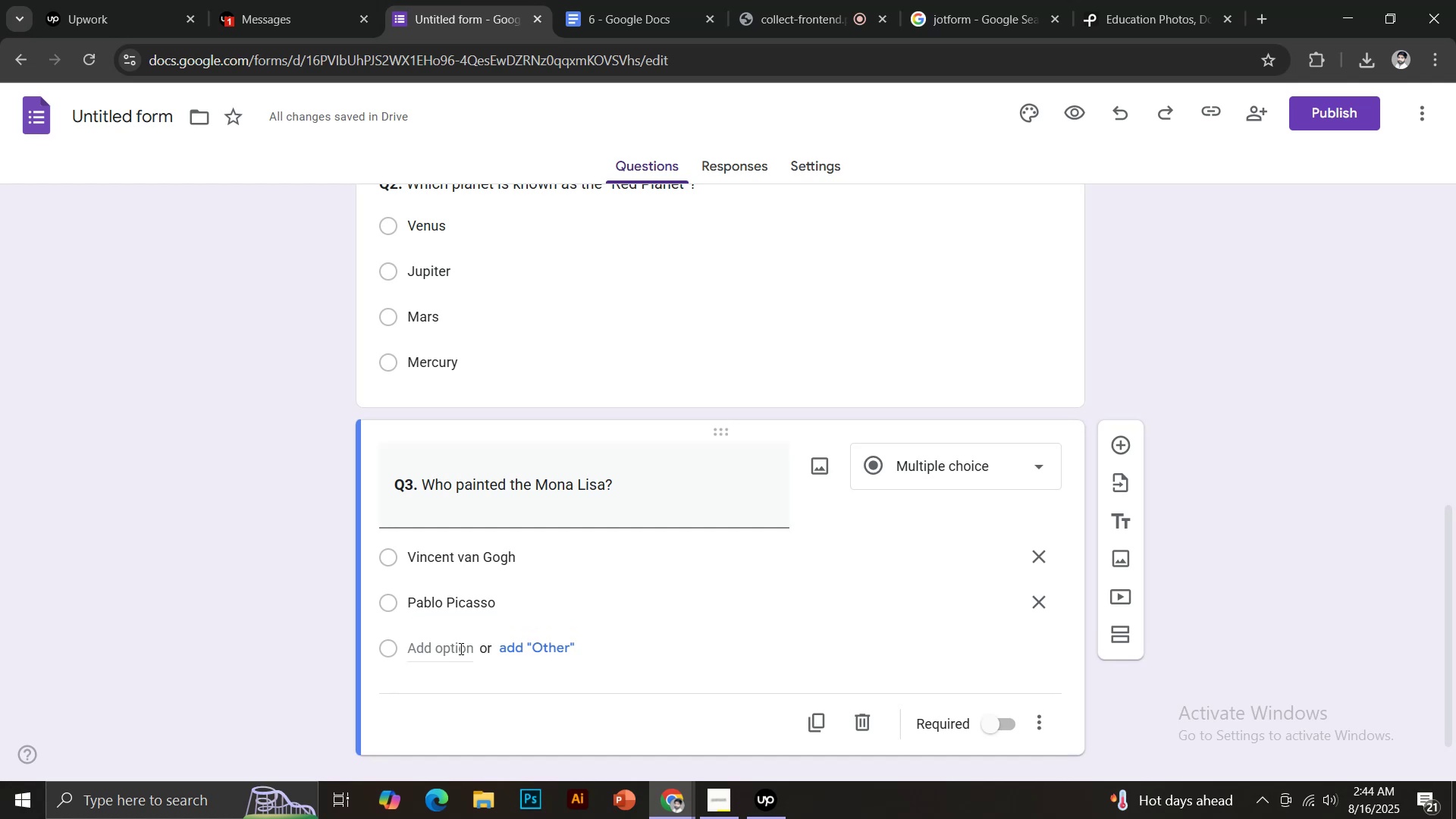 
left_click([460, 648])
 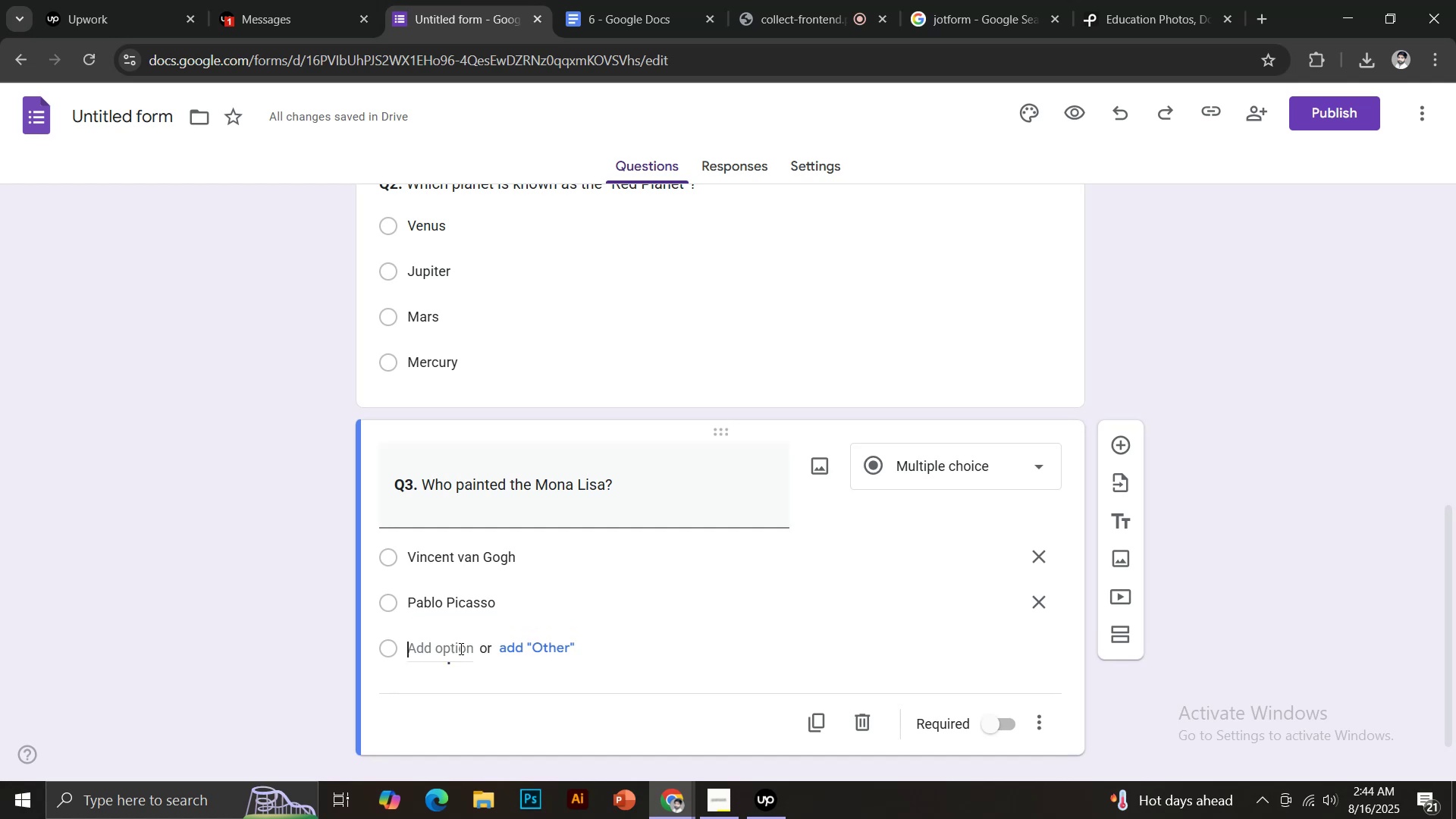 
key(Control+ControlLeft)
 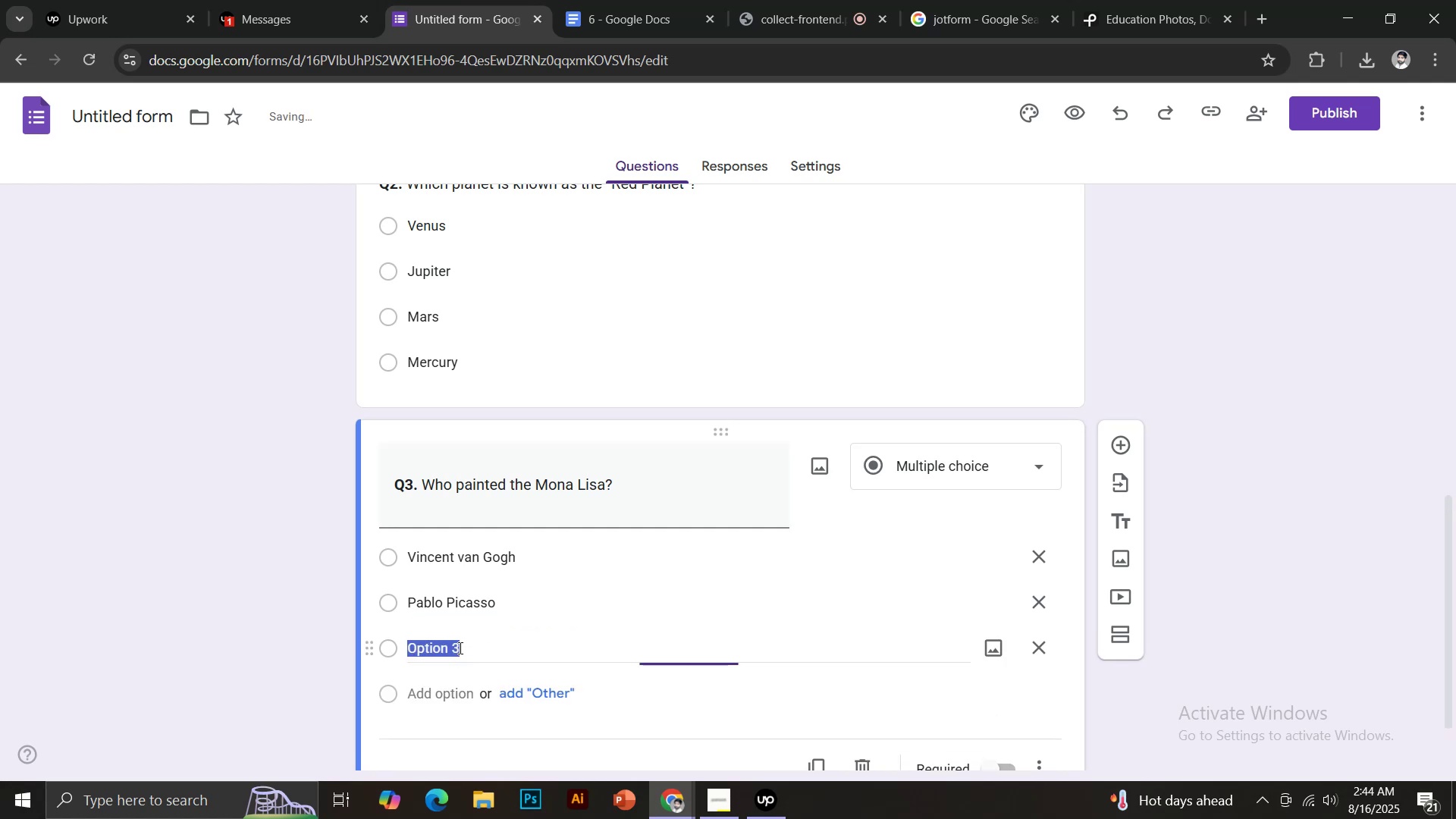 
key(Control+V)
 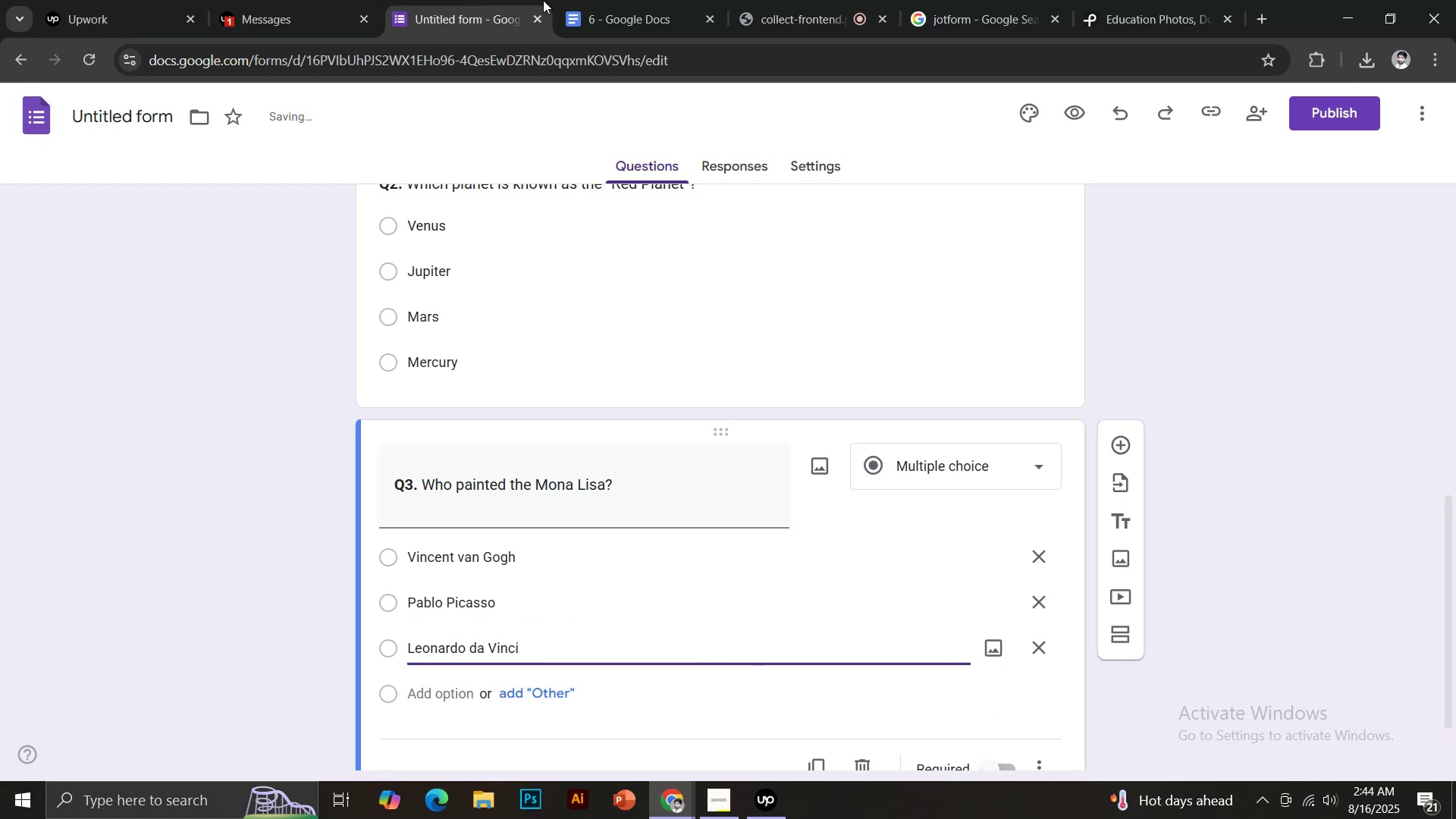 
left_click([642, 0])
 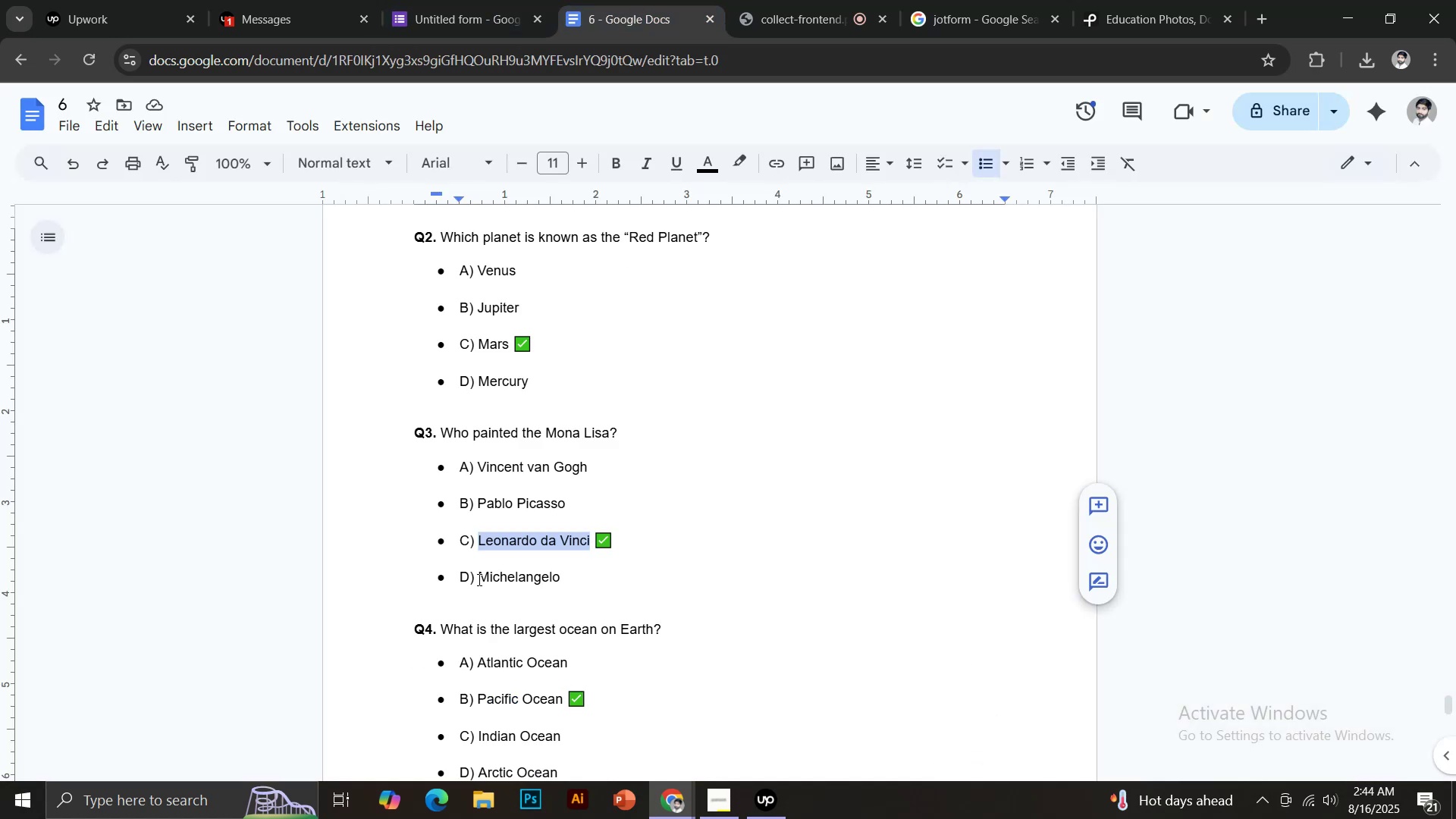 
left_click_drag(start_coordinate=[482, 579], to_coordinate=[565, 586])
 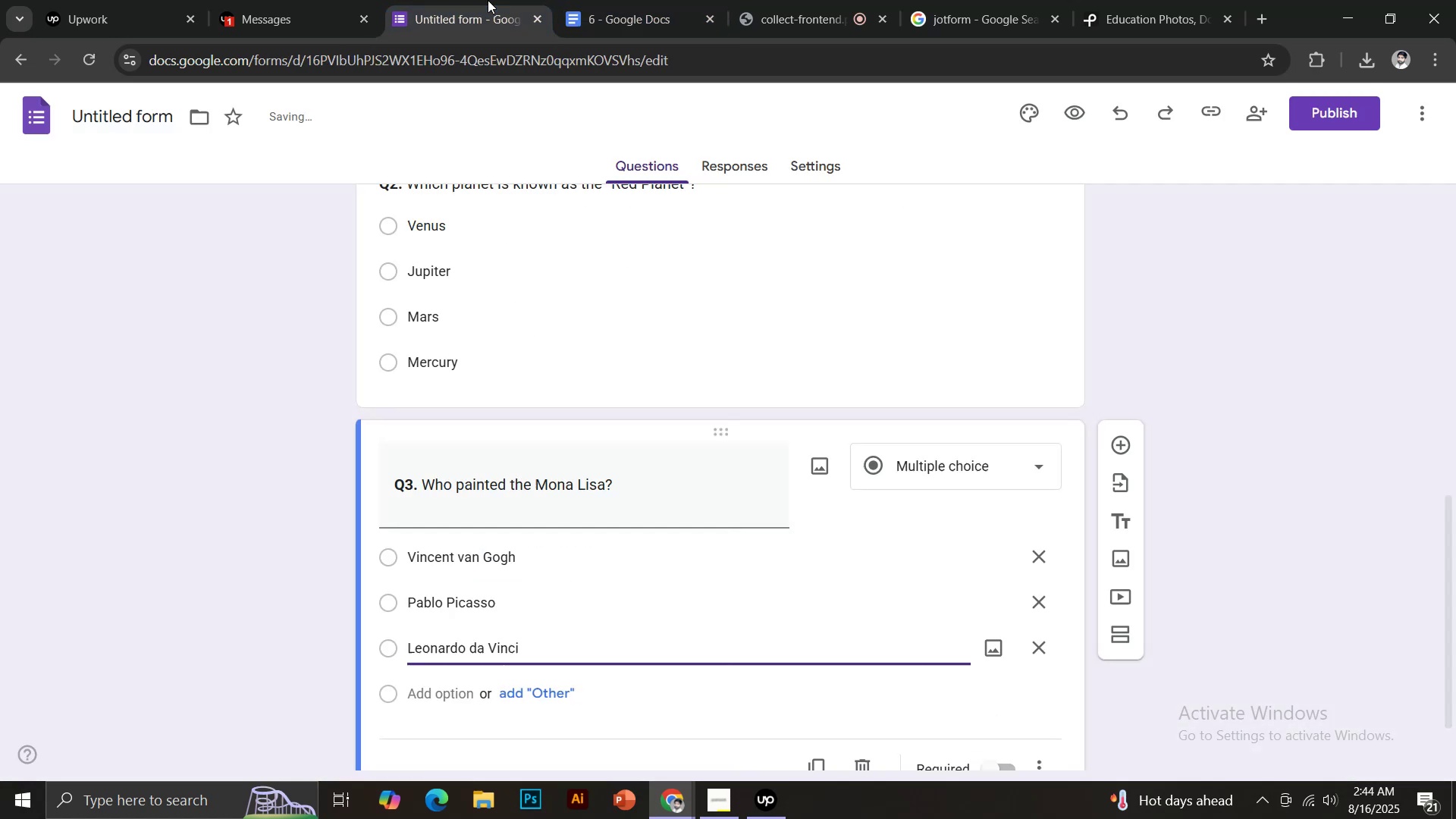 
key(Control+C)
 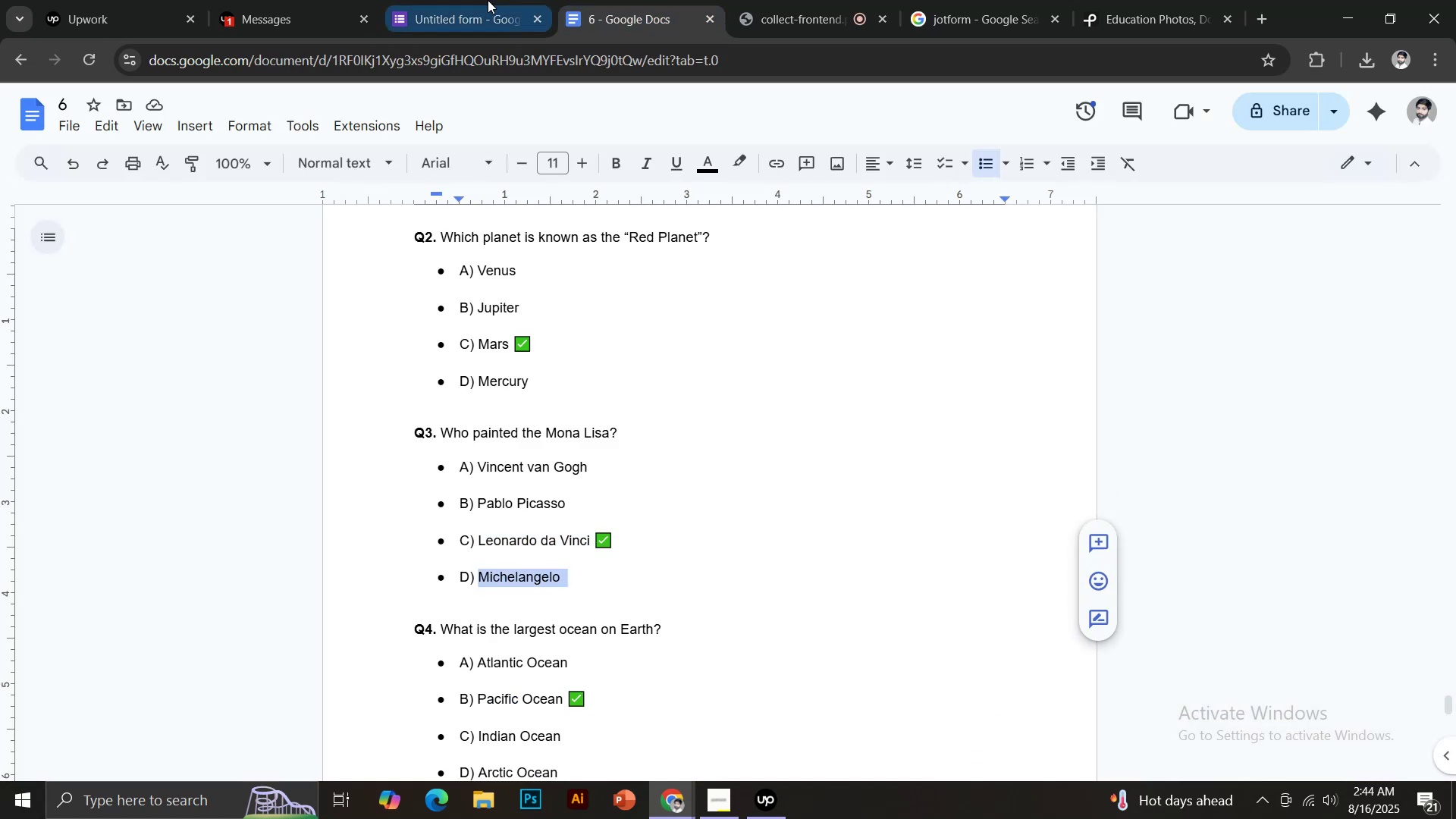 
left_click([488, 0])
 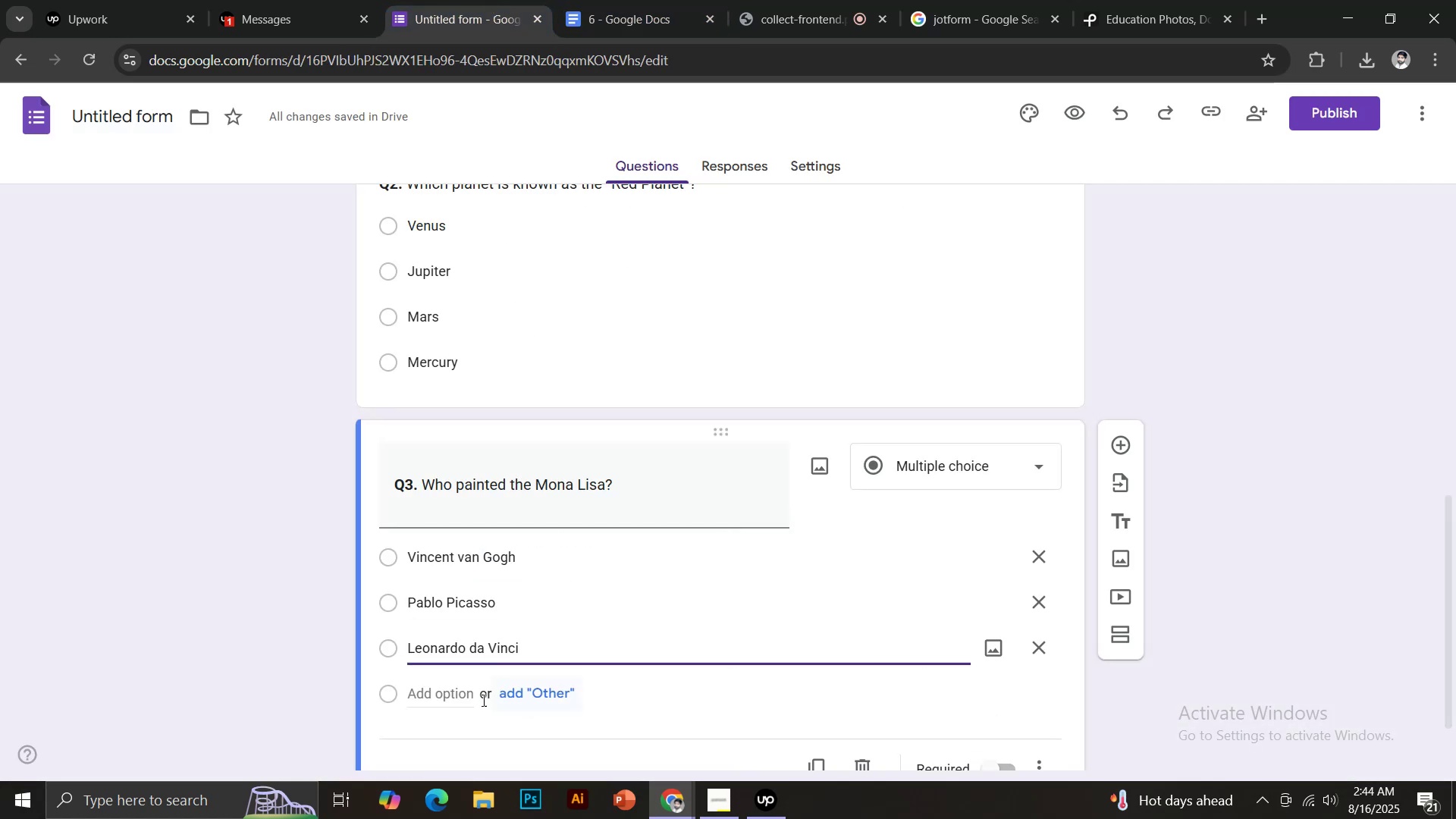 
left_click([461, 697])
 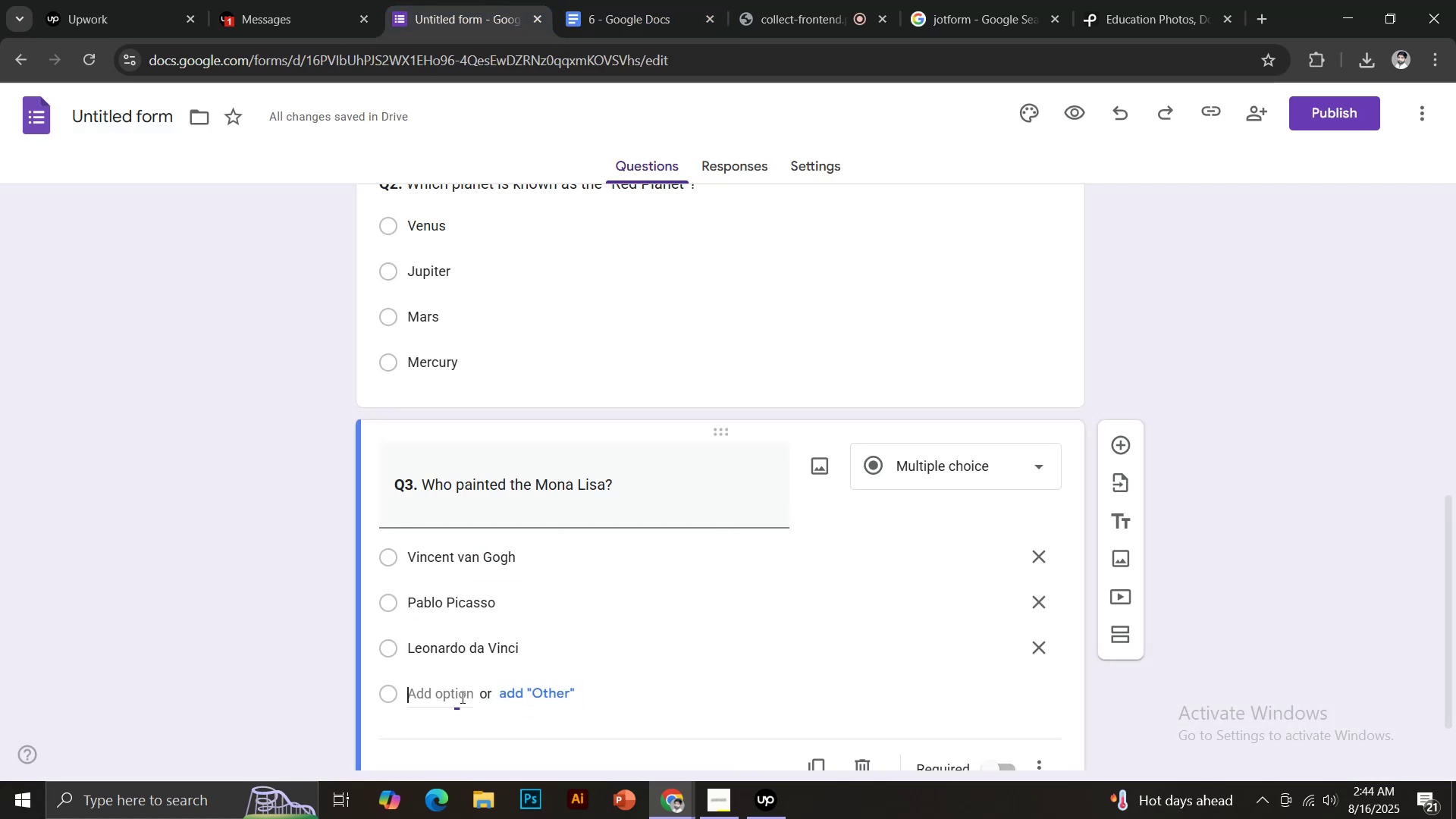 
key(Control+ControlLeft)
 